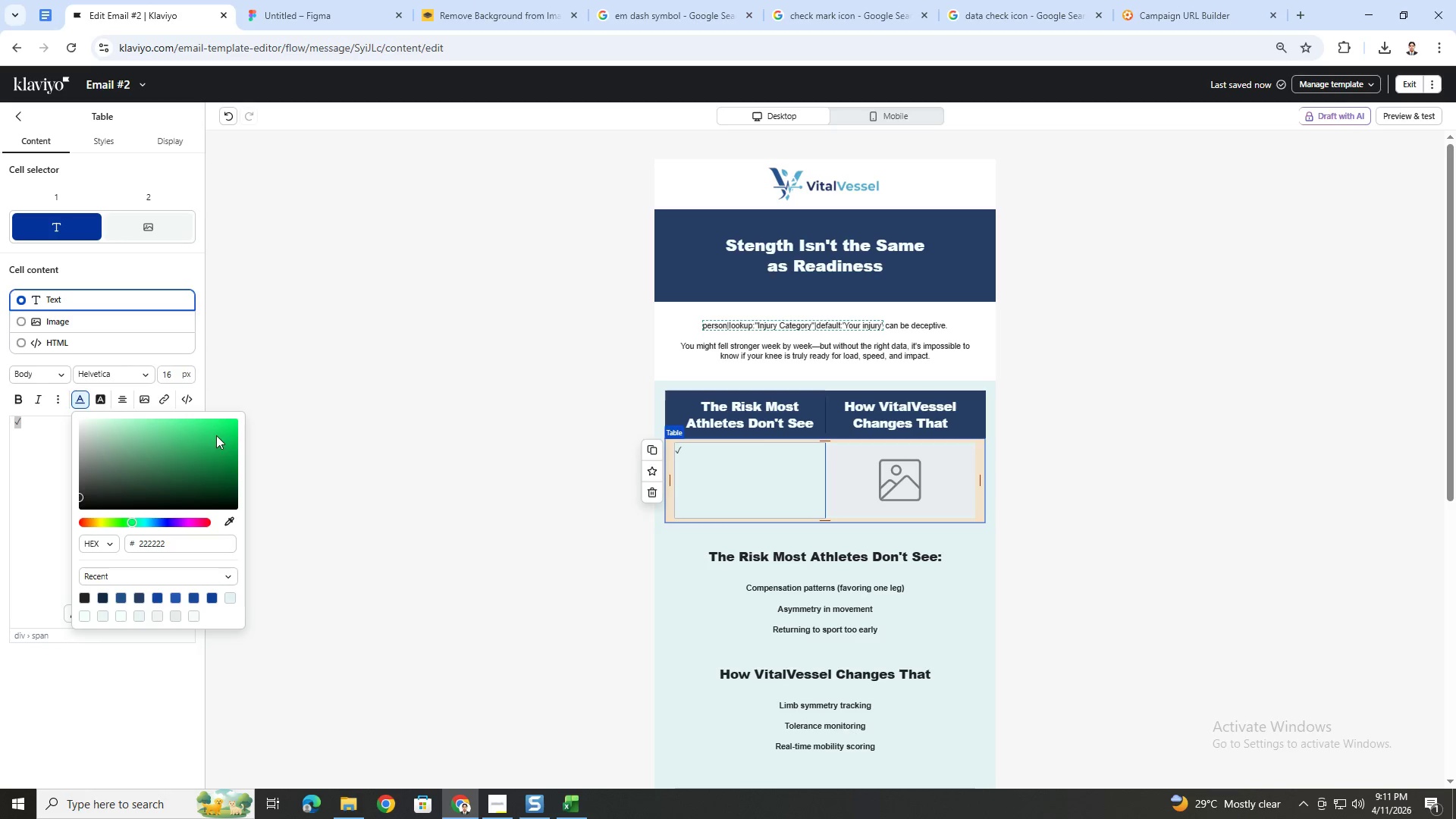 
left_click([224, 435])
 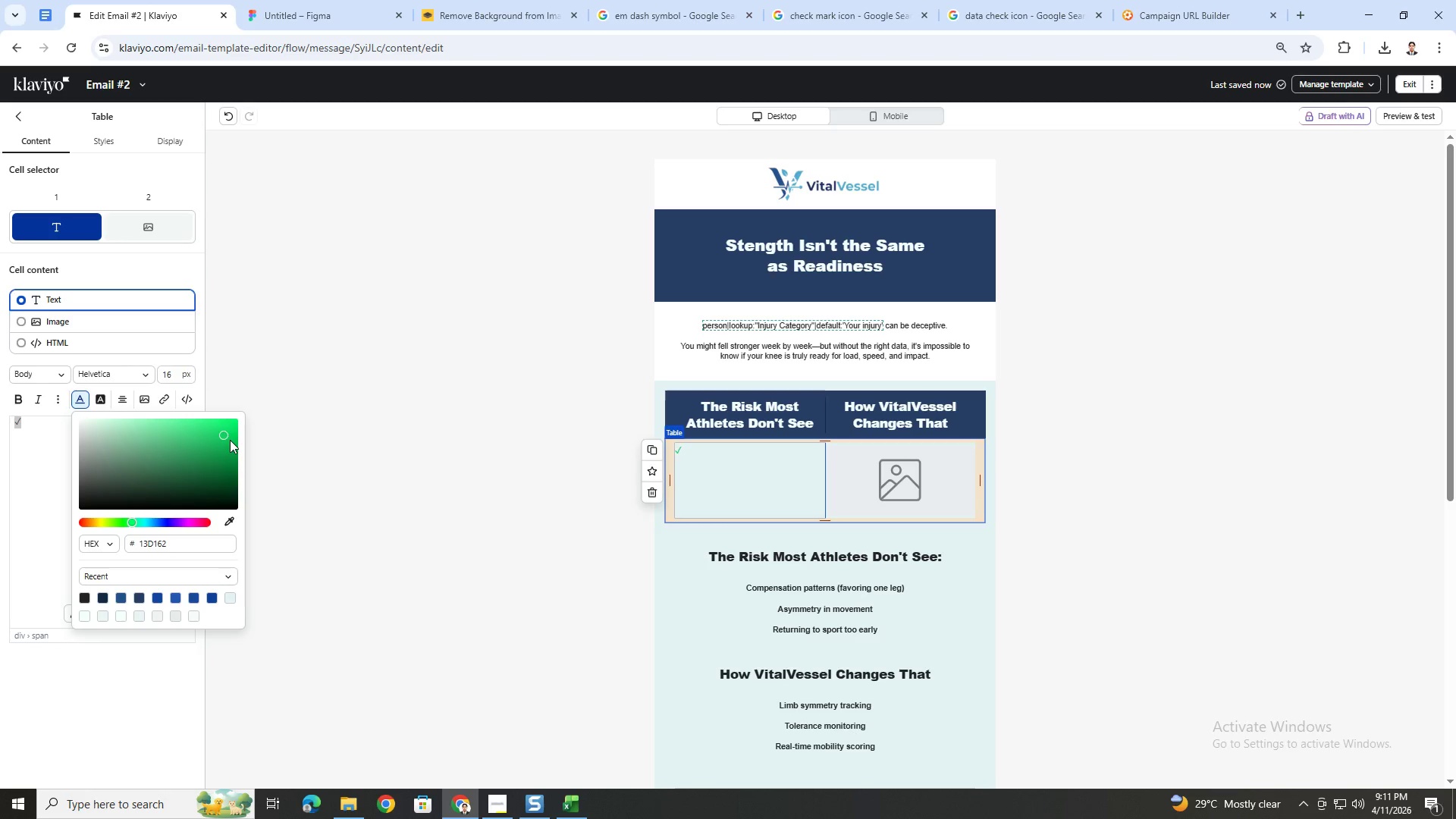 
left_click([230, 440])
 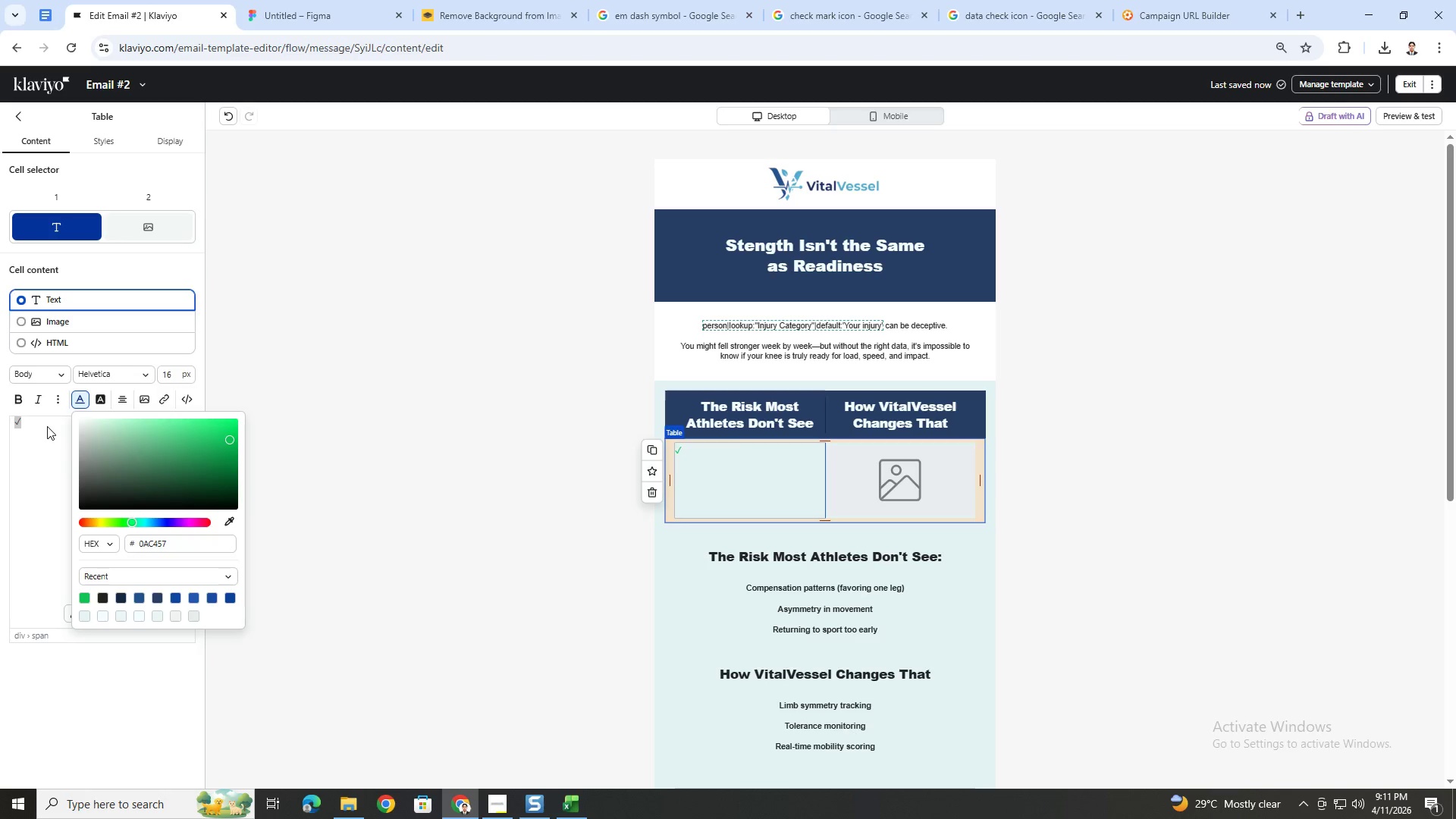 
double_click([42, 422])
 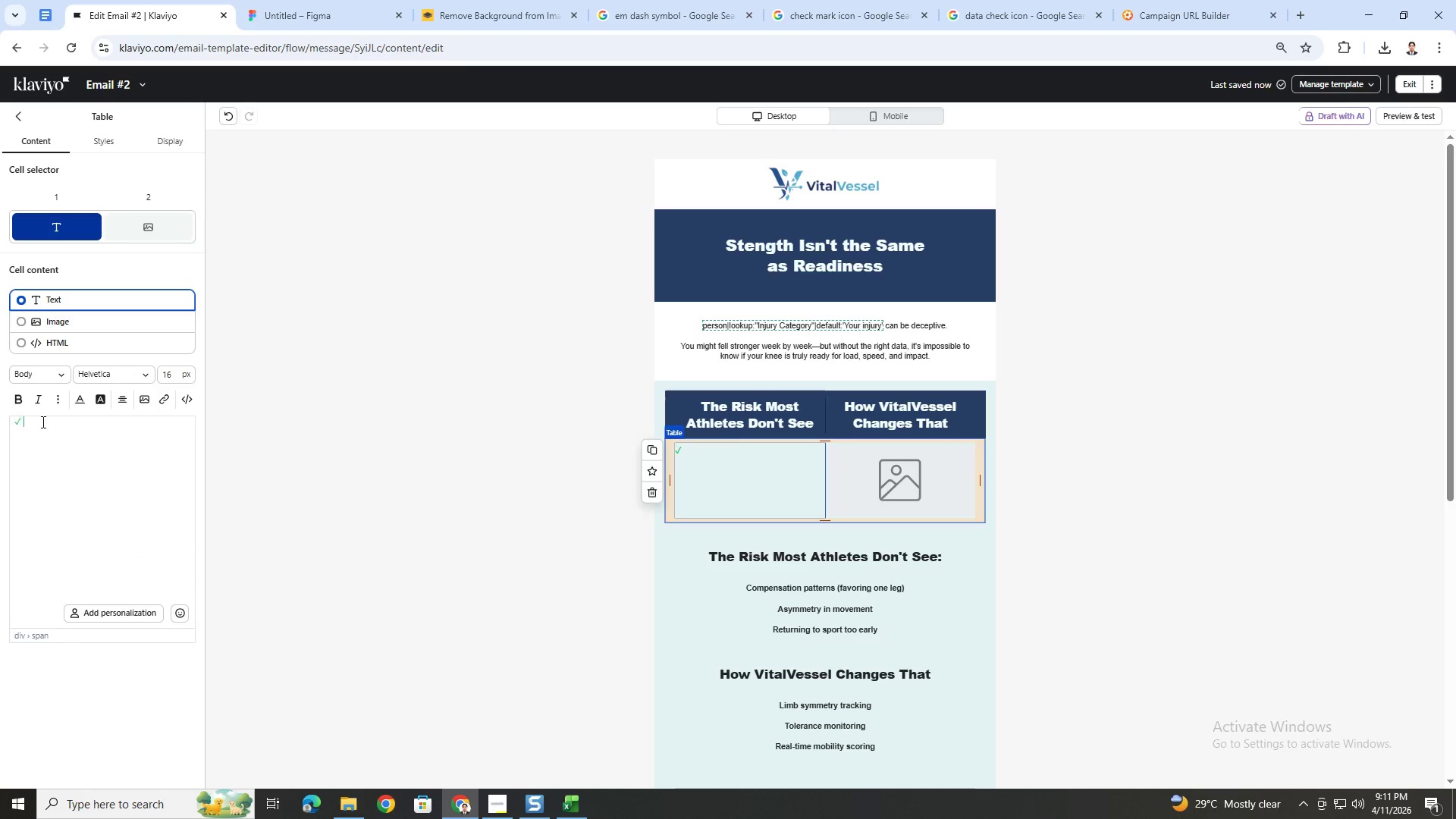 
key(Space)
 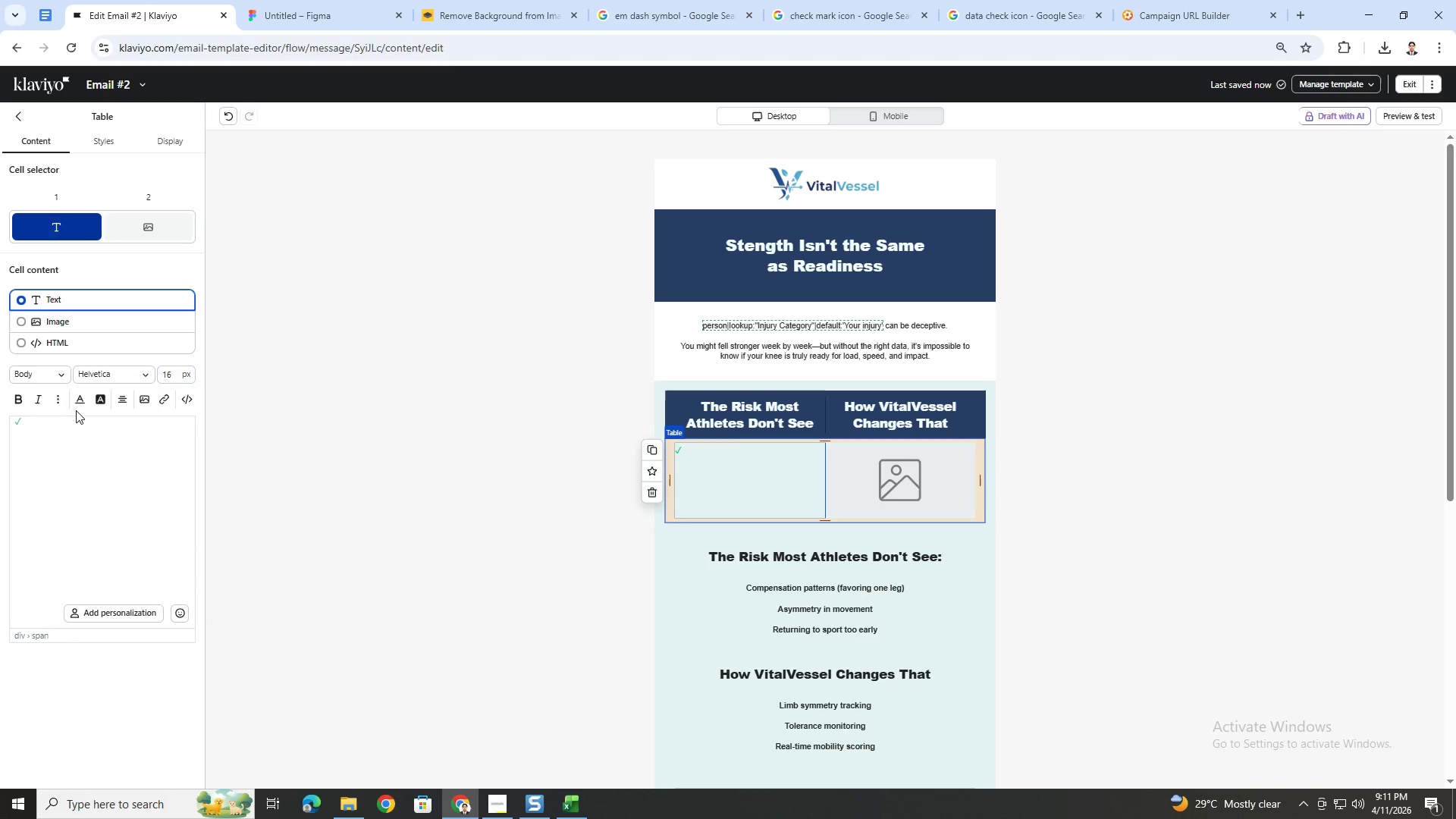 
left_click([82, 403])
 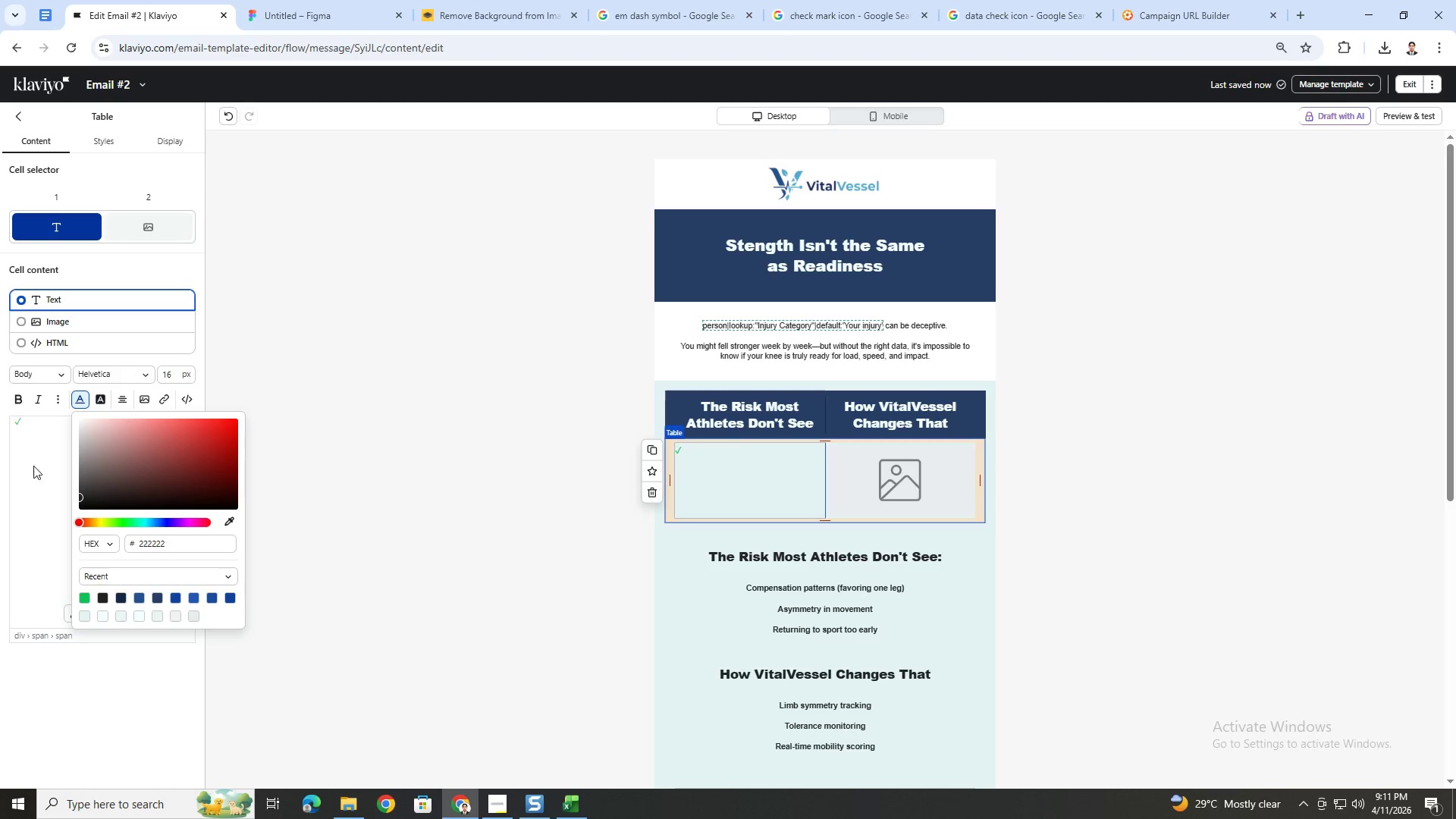 
left_click([37, 422])
 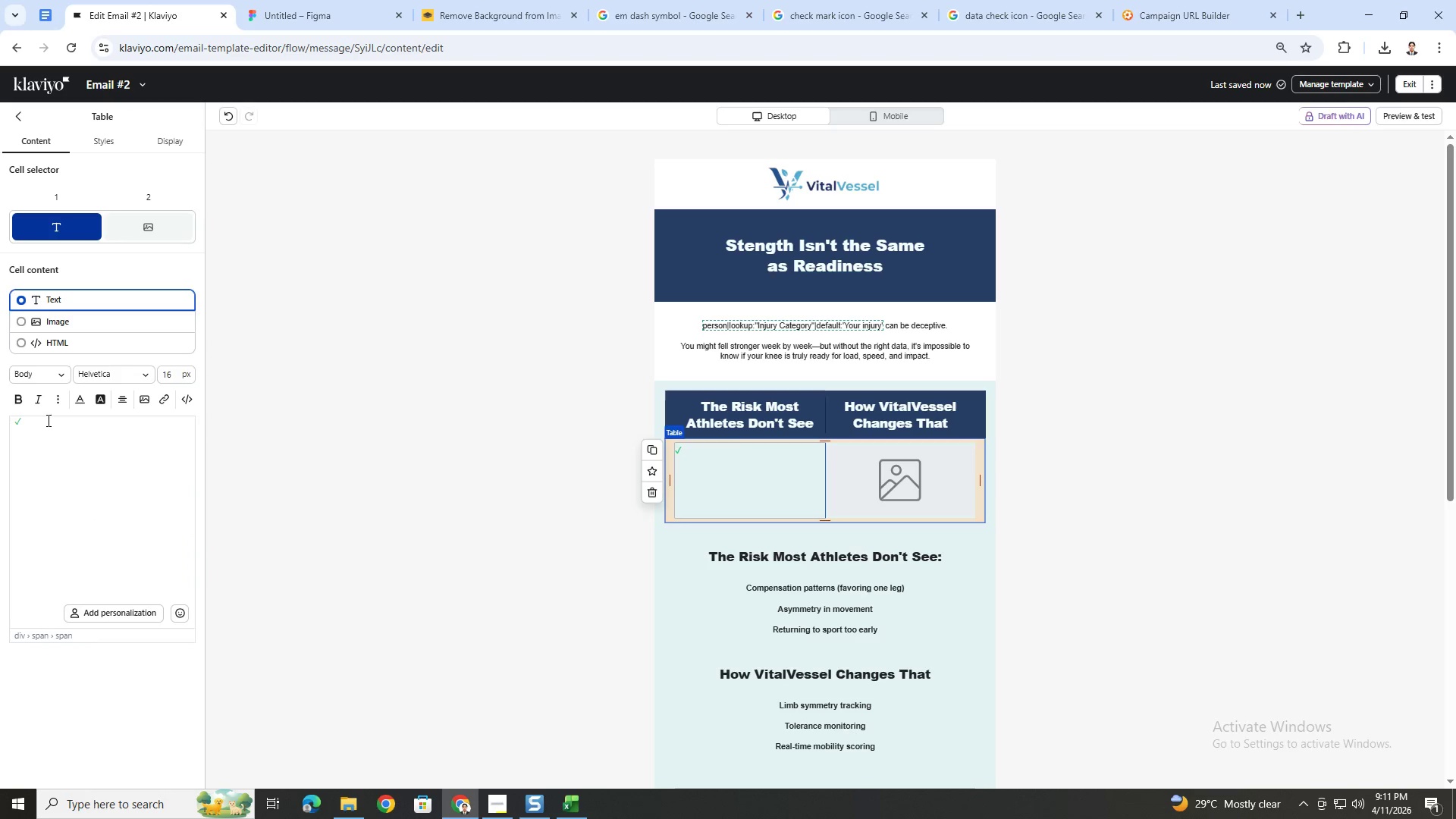 
left_click([47, 422])
 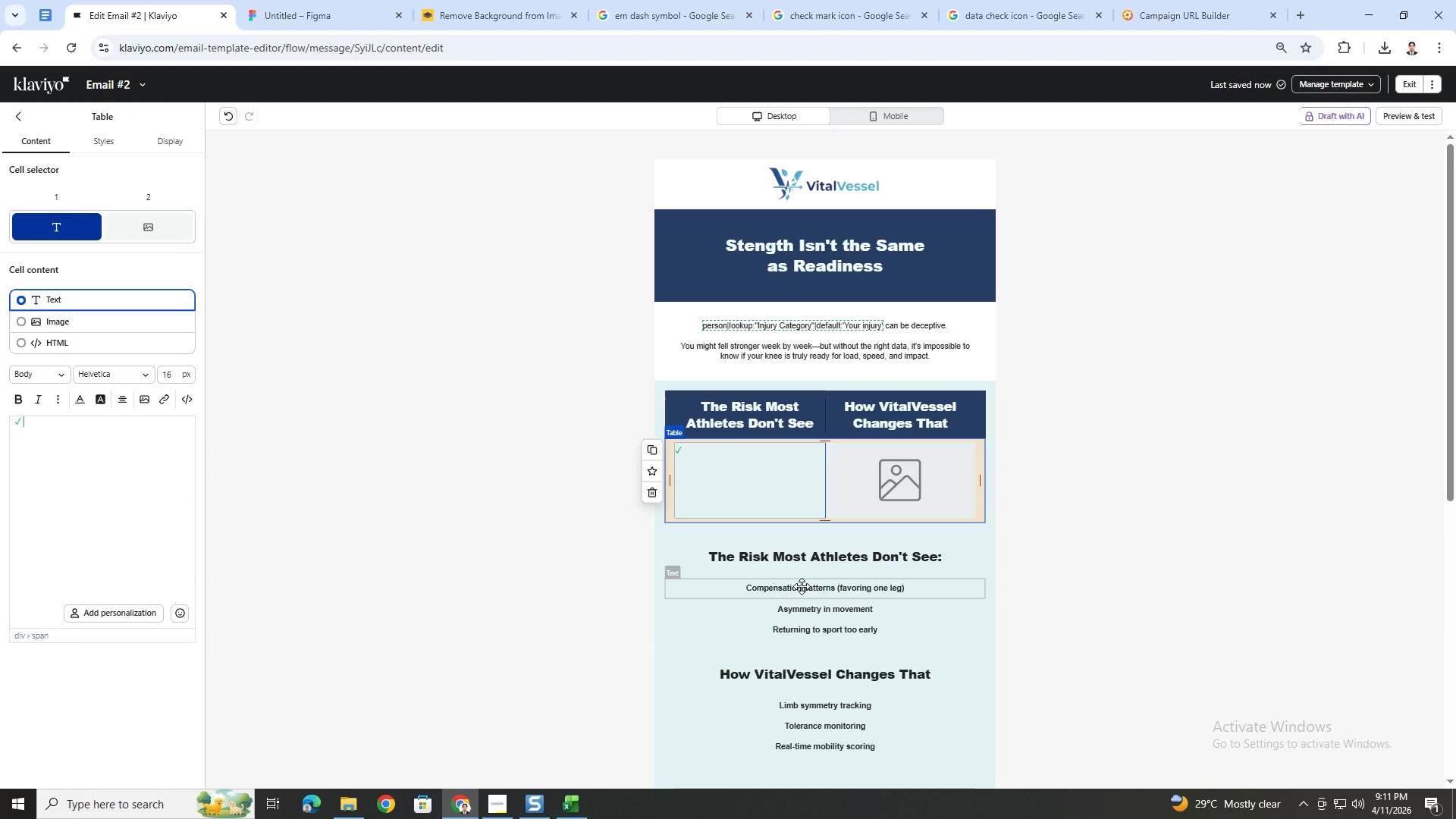 
double_click([802, 588])
 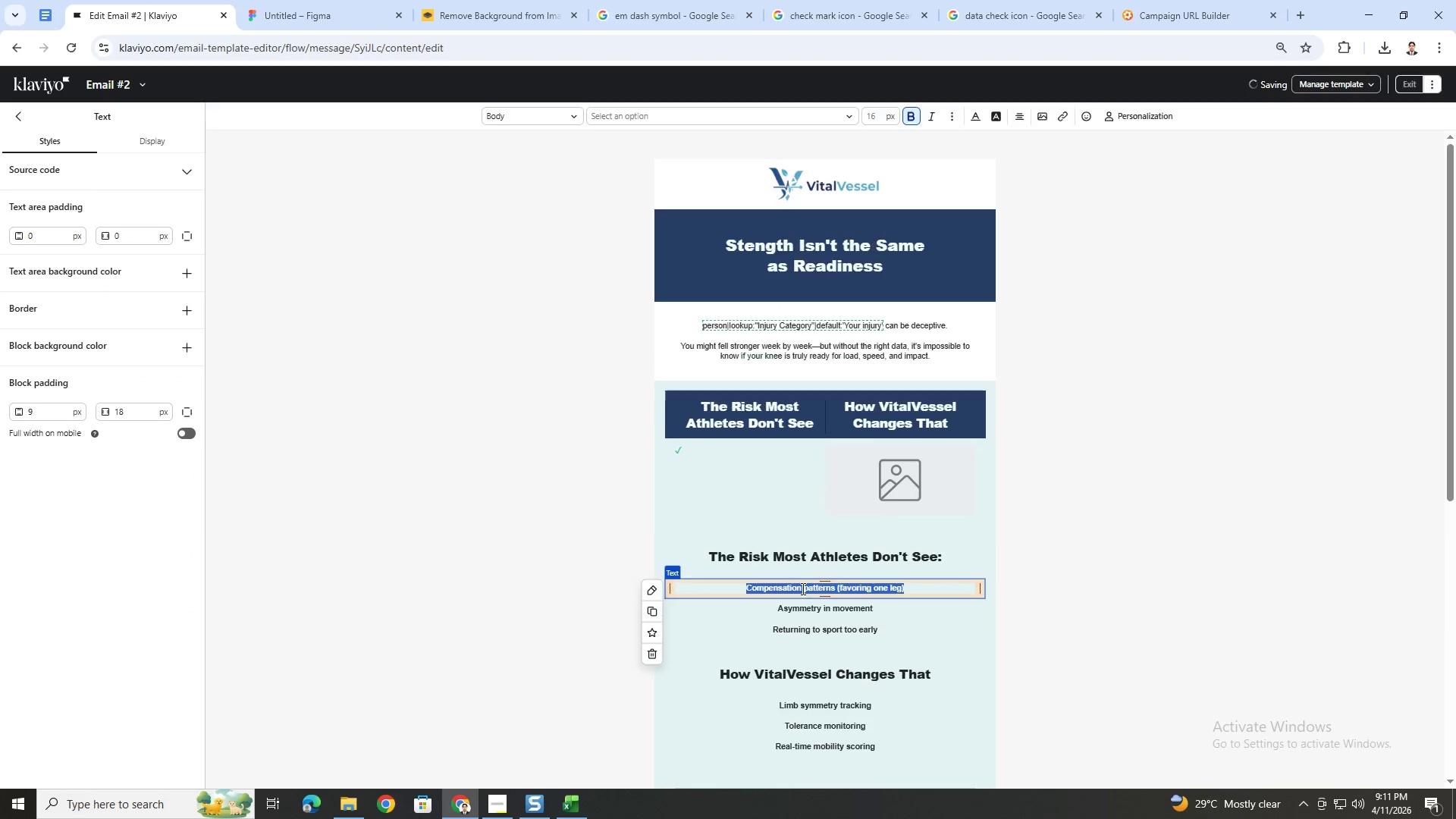 
key(Control+C)
 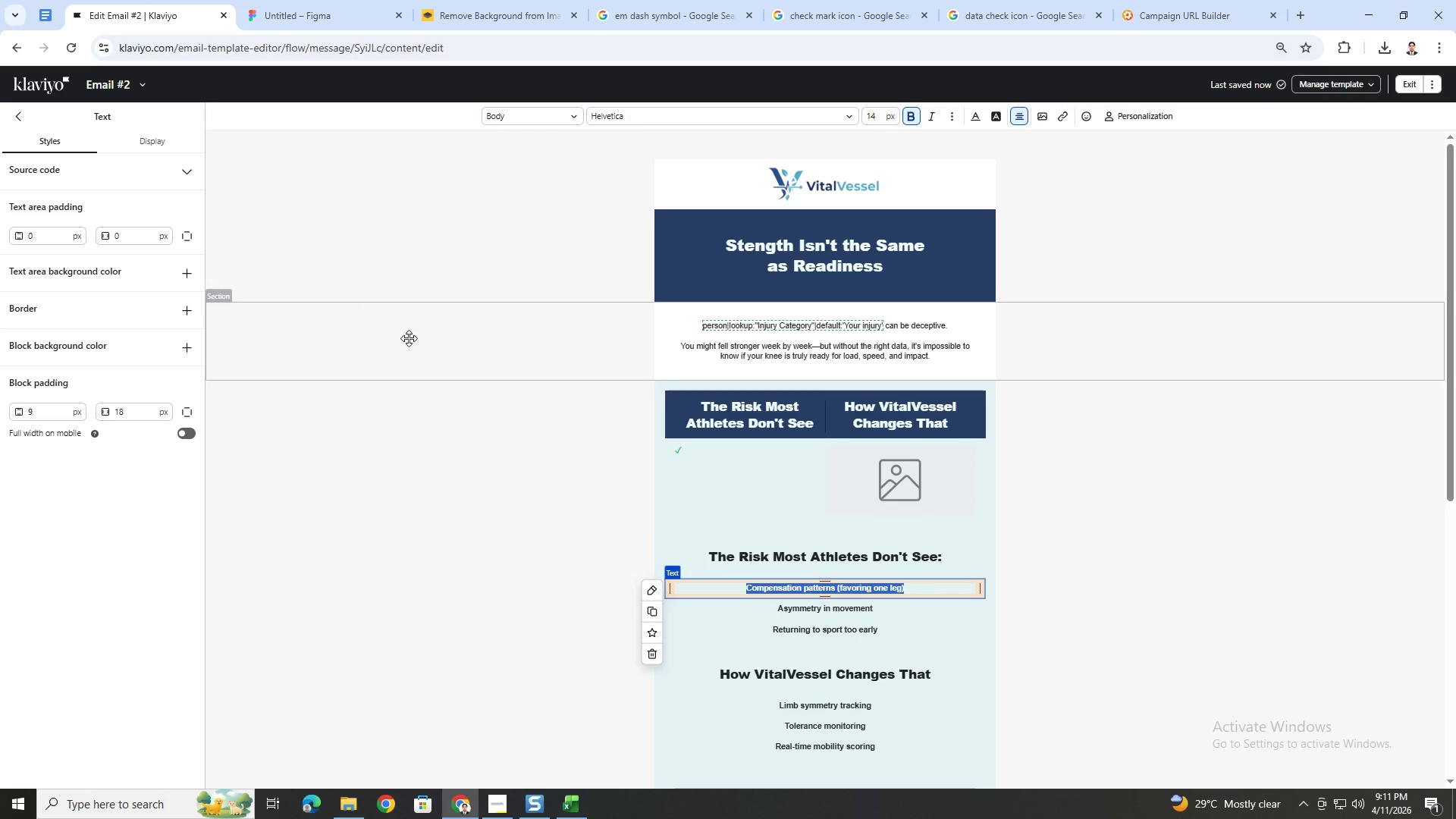 
left_click([826, 501])
 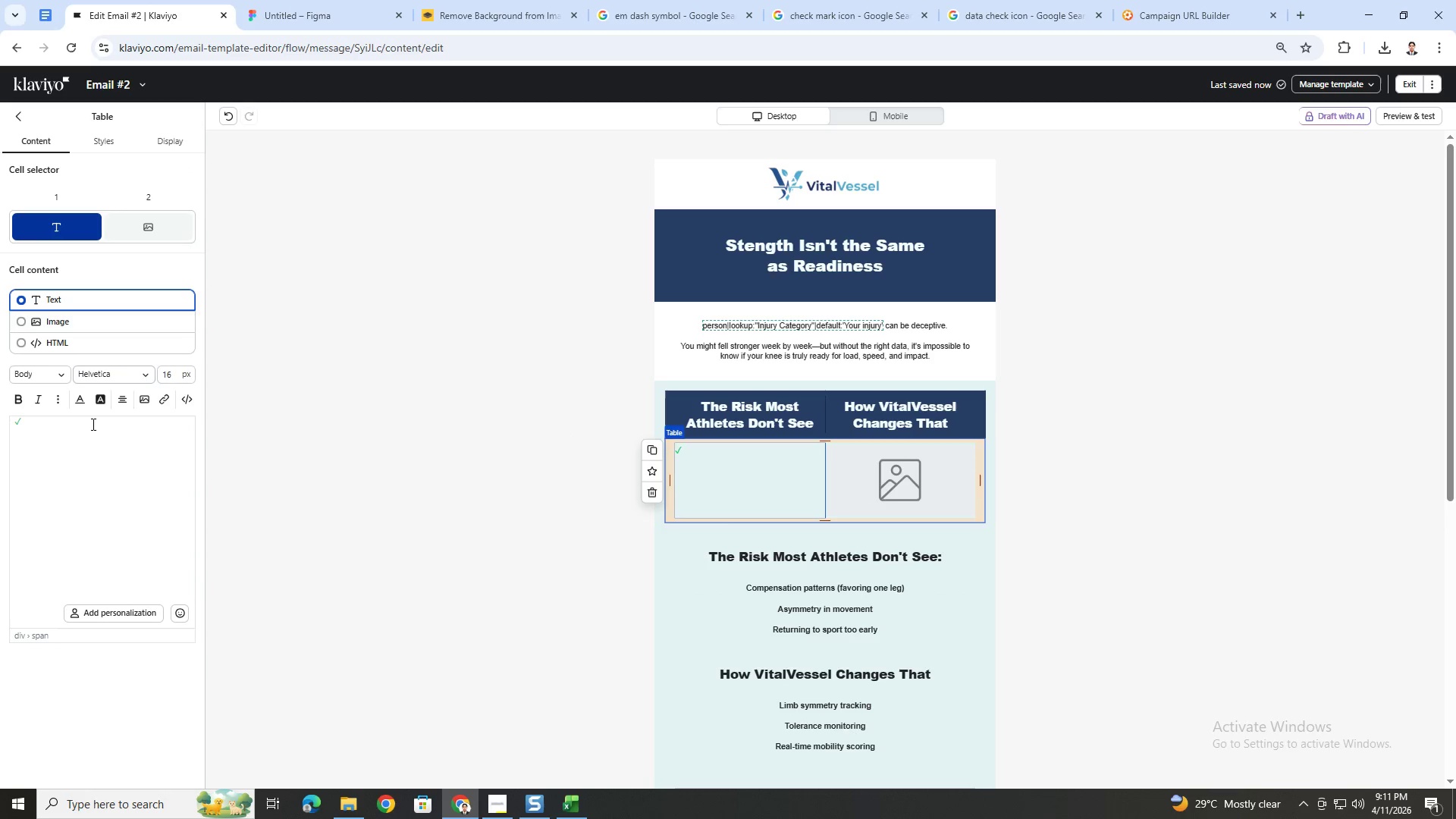 
left_click([95, 427])
 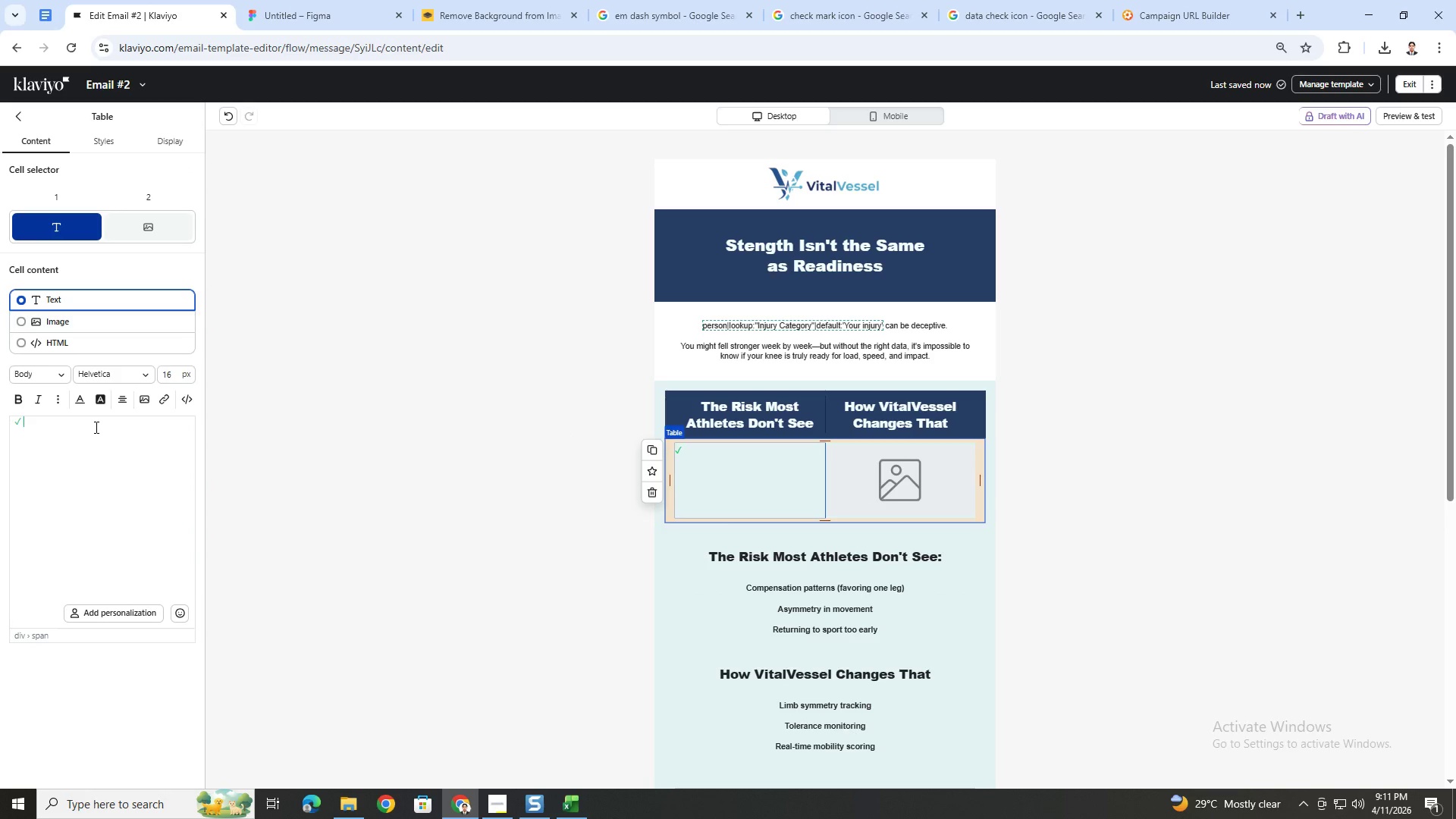 
key(Control+V)
 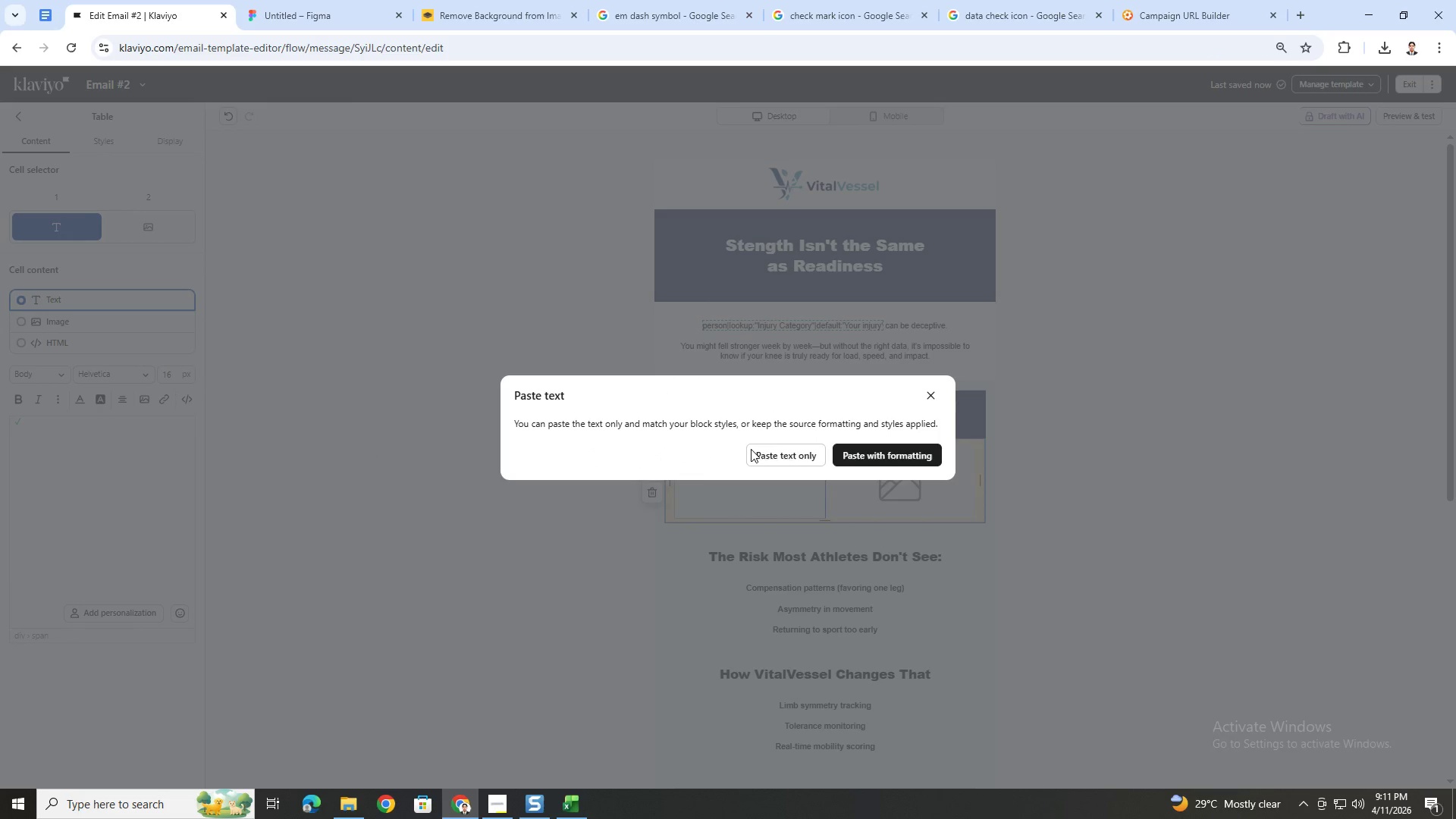 
left_click([799, 452])
 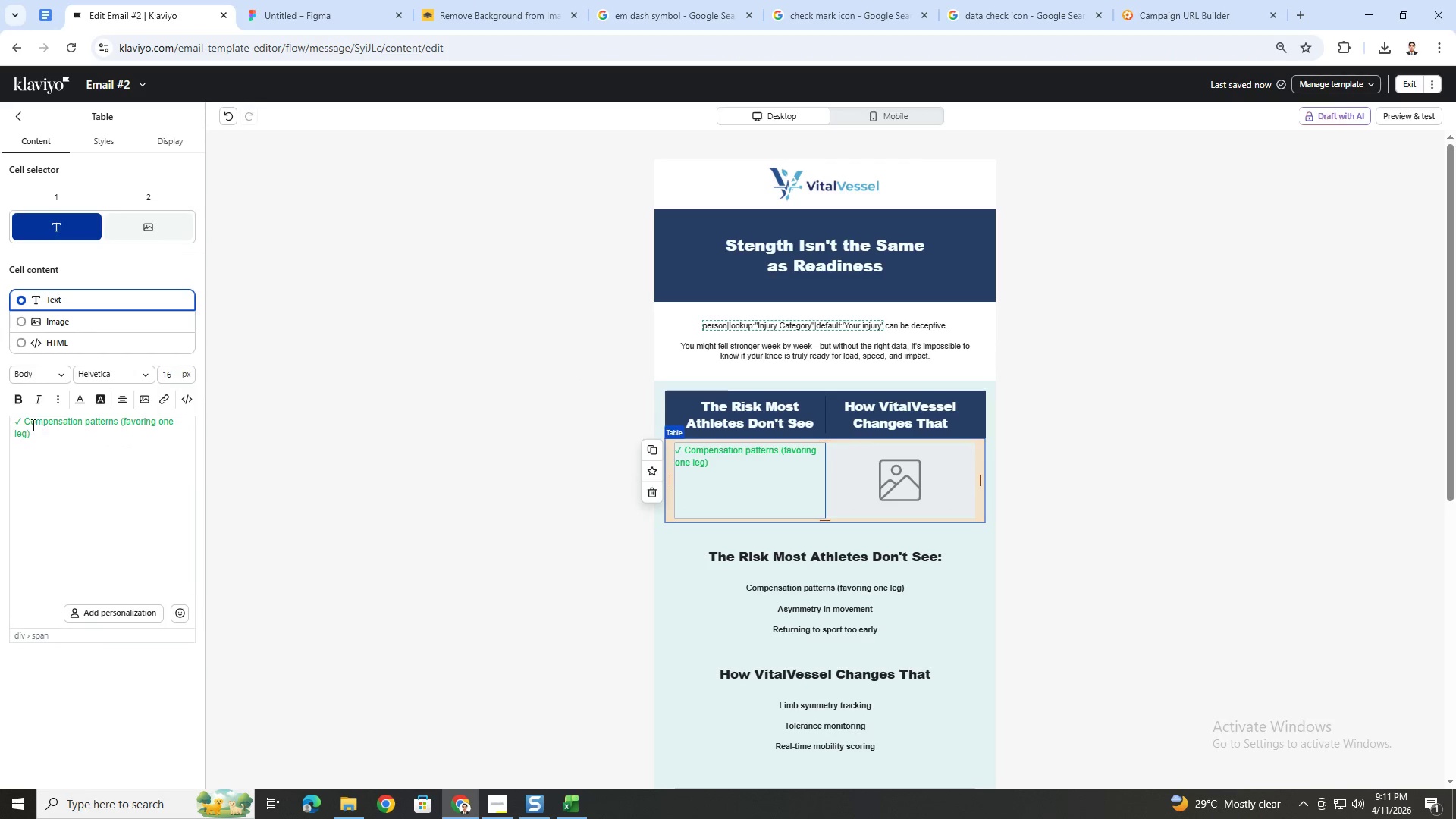 
key(Control+Z)
 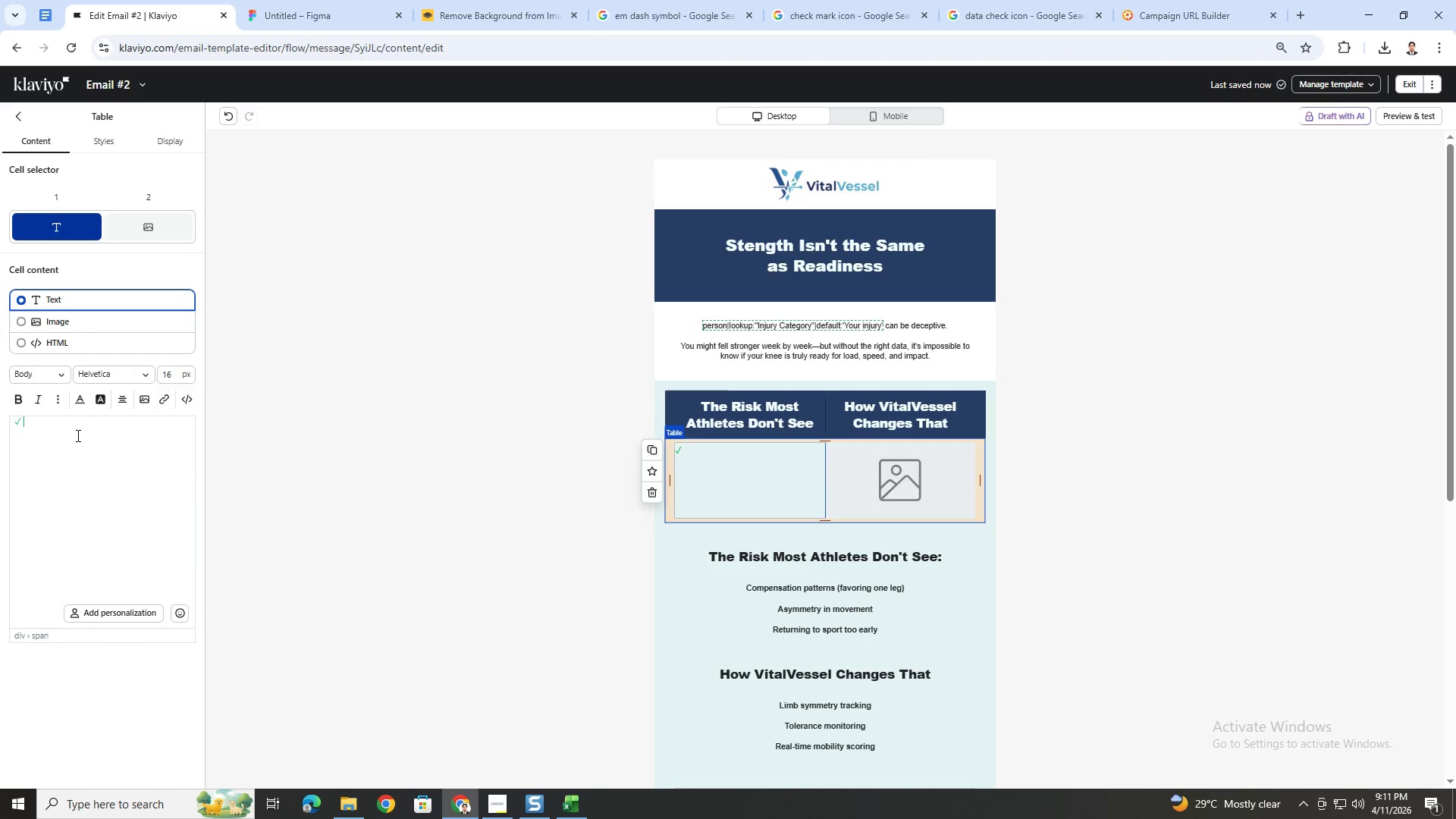 
key(Control+V)
 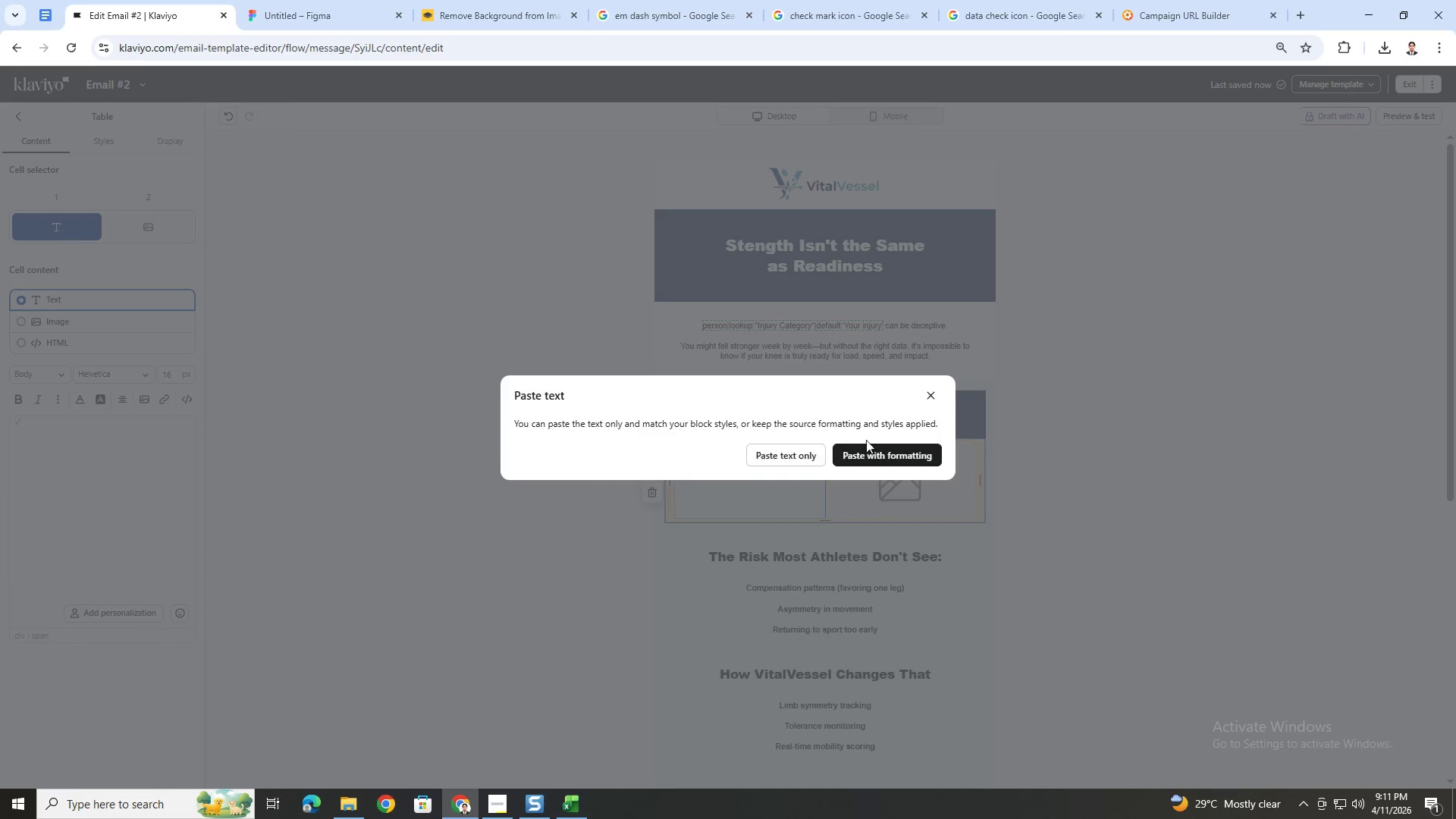 
left_click([890, 450])
 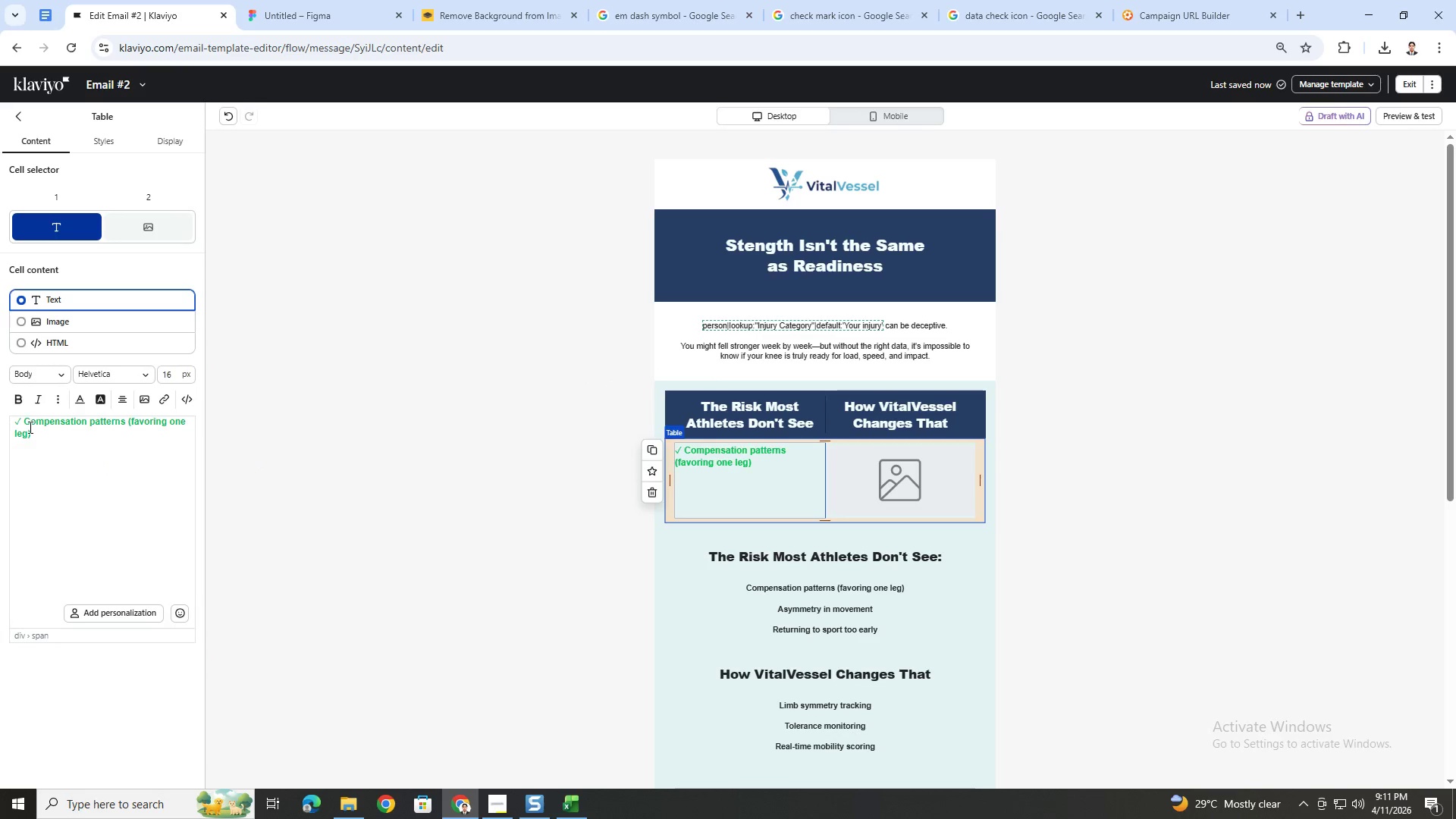 
left_click_drag(start_coordinate=[25, 424], to_coordinate=[43, 431])
 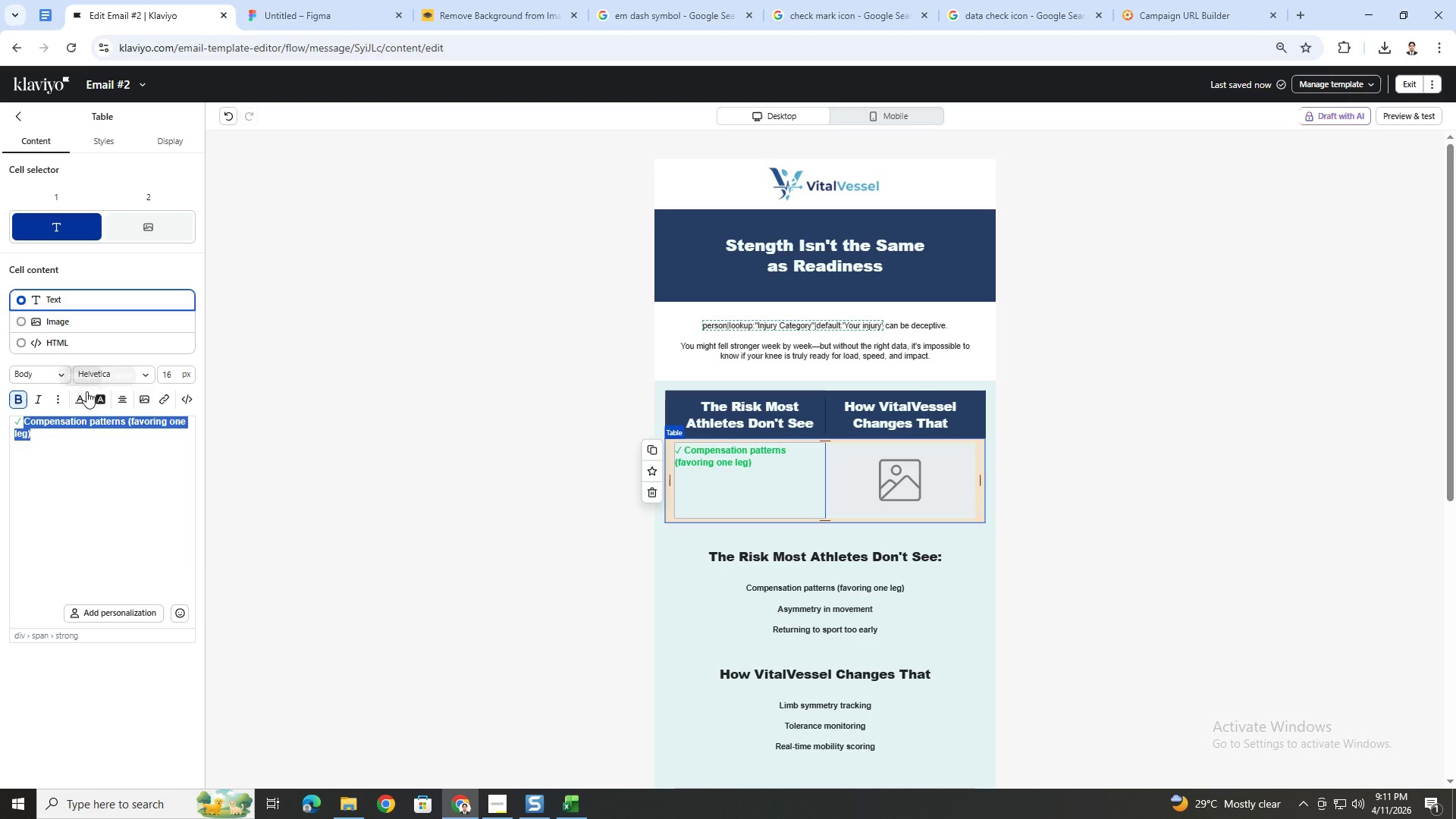 
left_click([84, 397])
 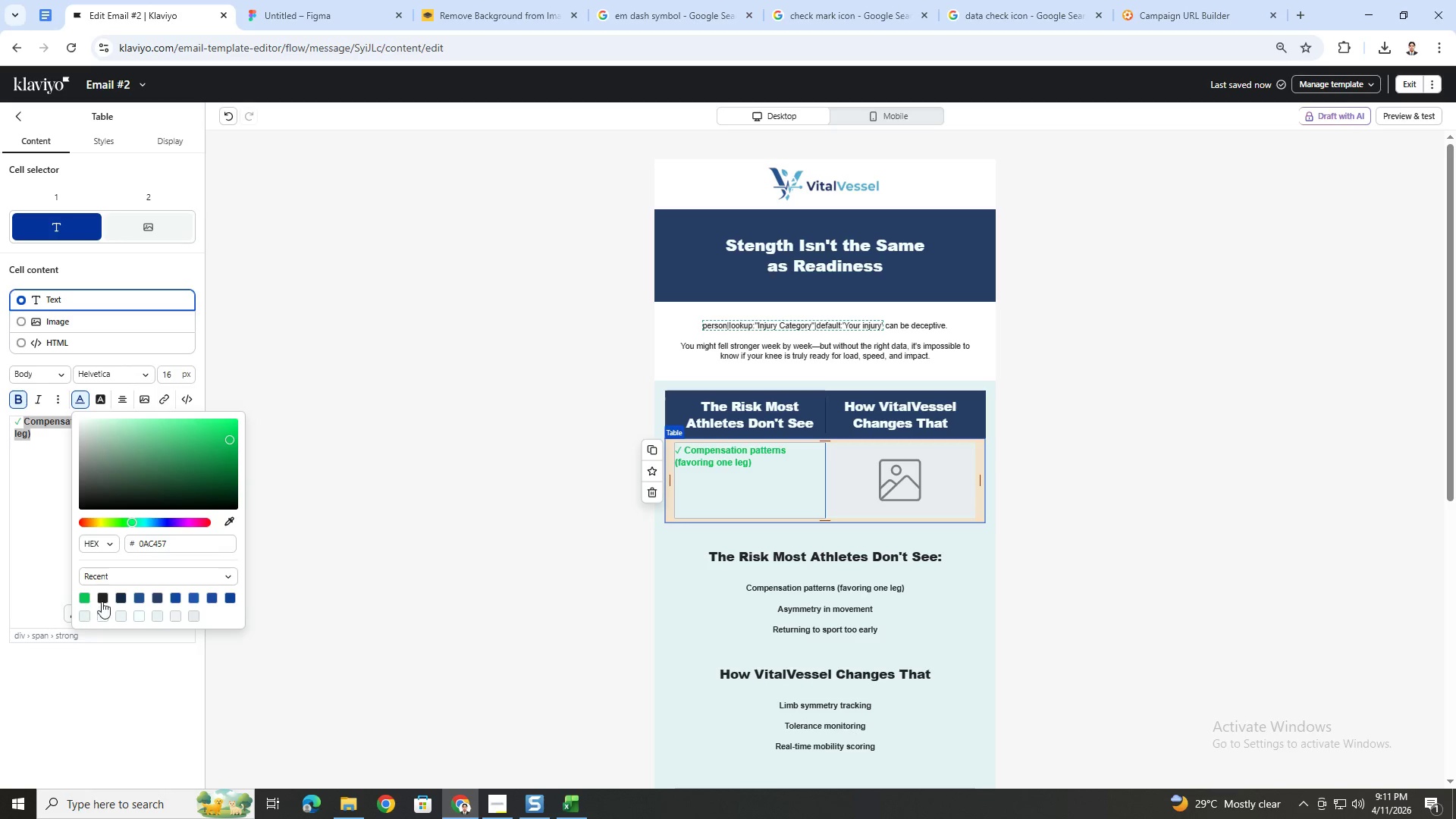 
left_click([107, 599])
 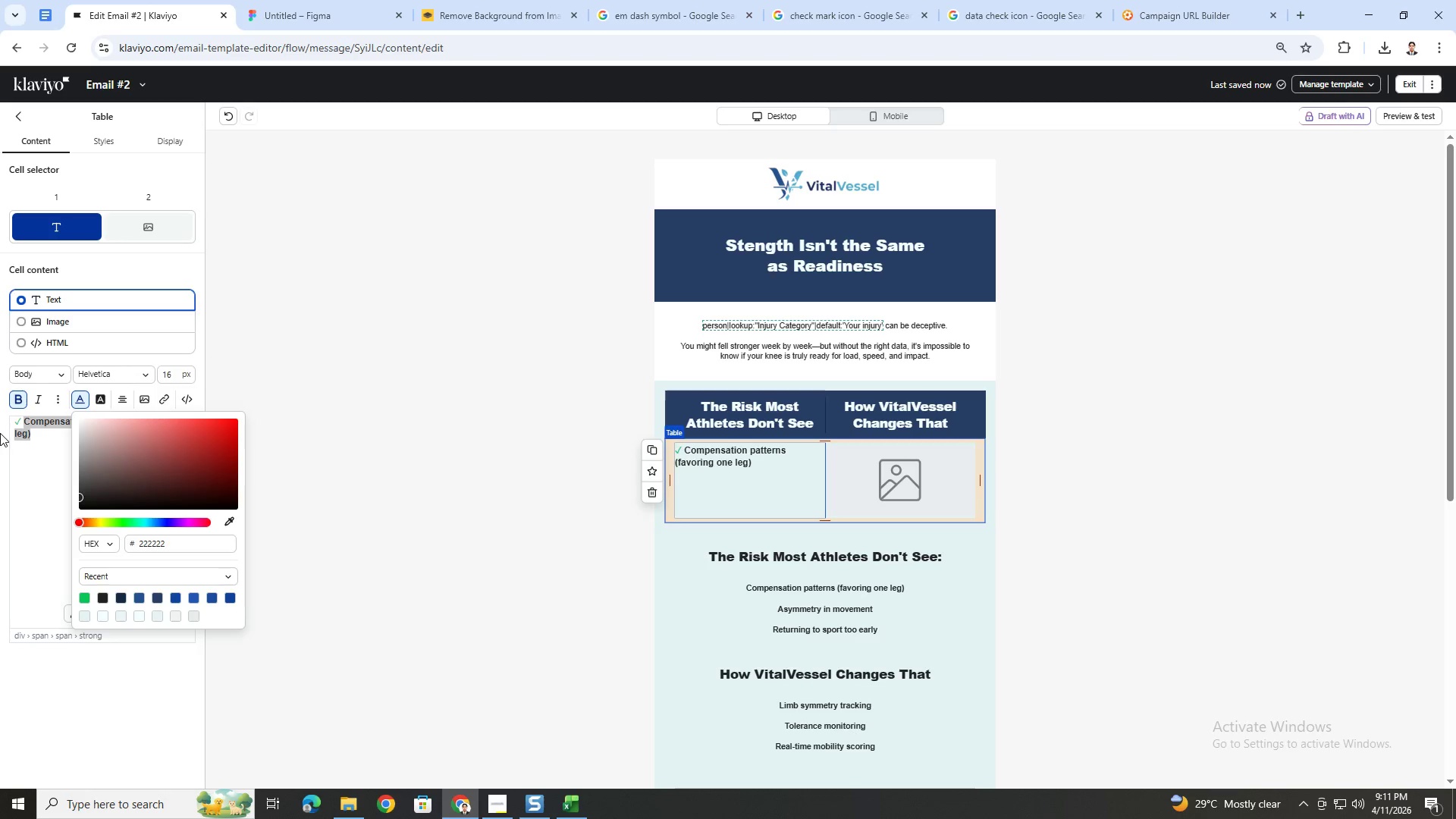 
key(Control+A)
 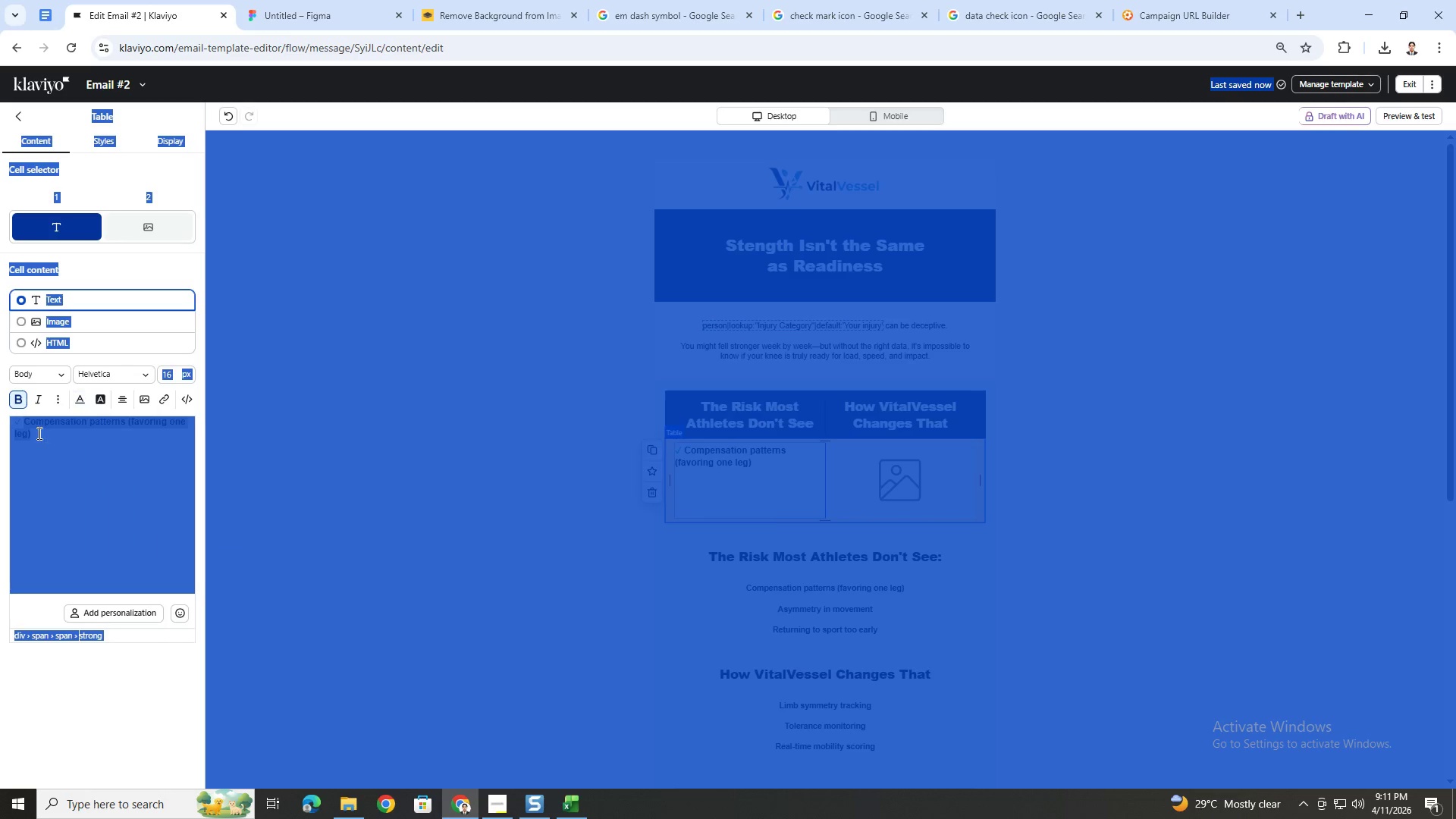 
double_click([40, 435])
 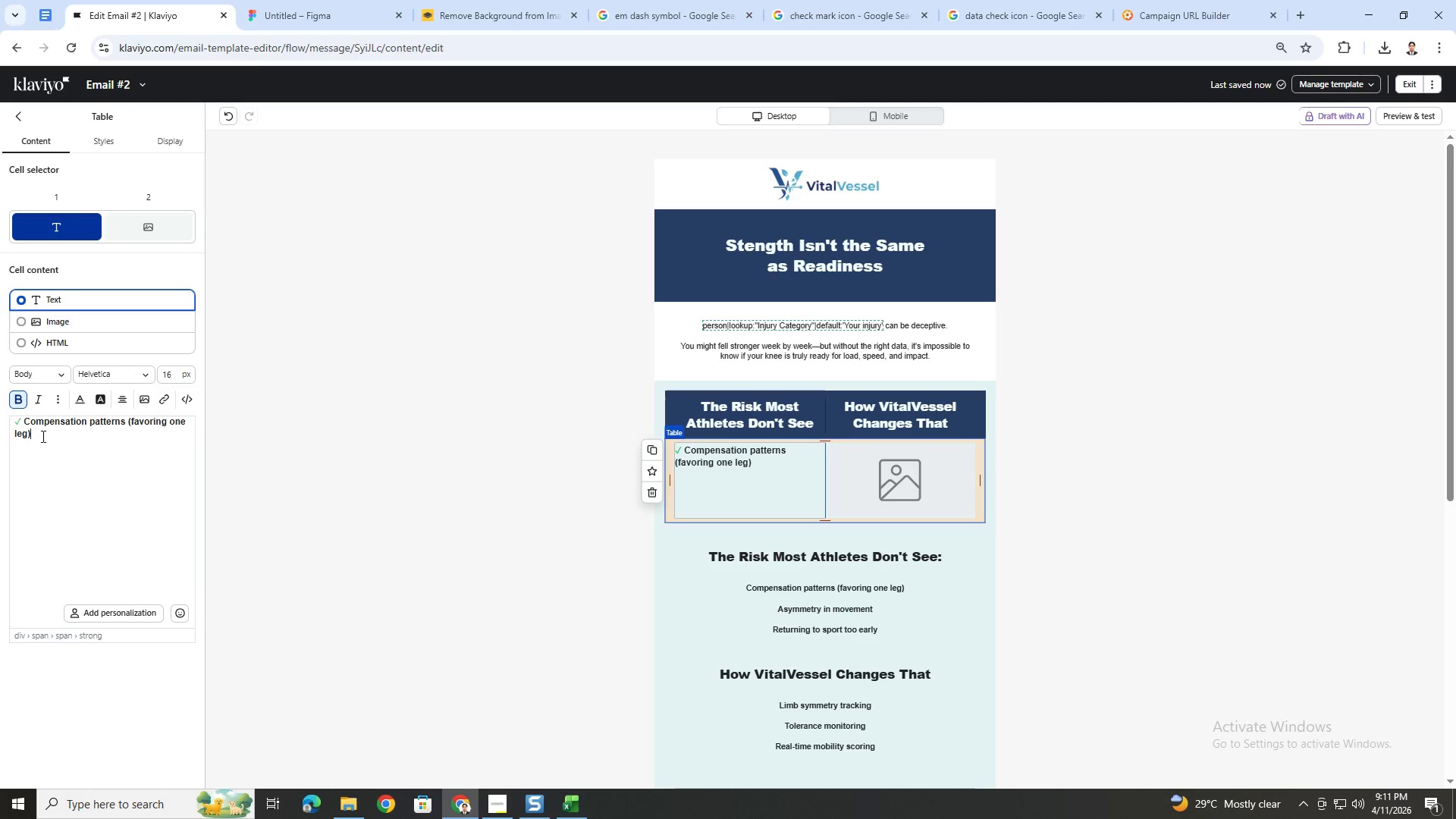 
key(Control+A)
 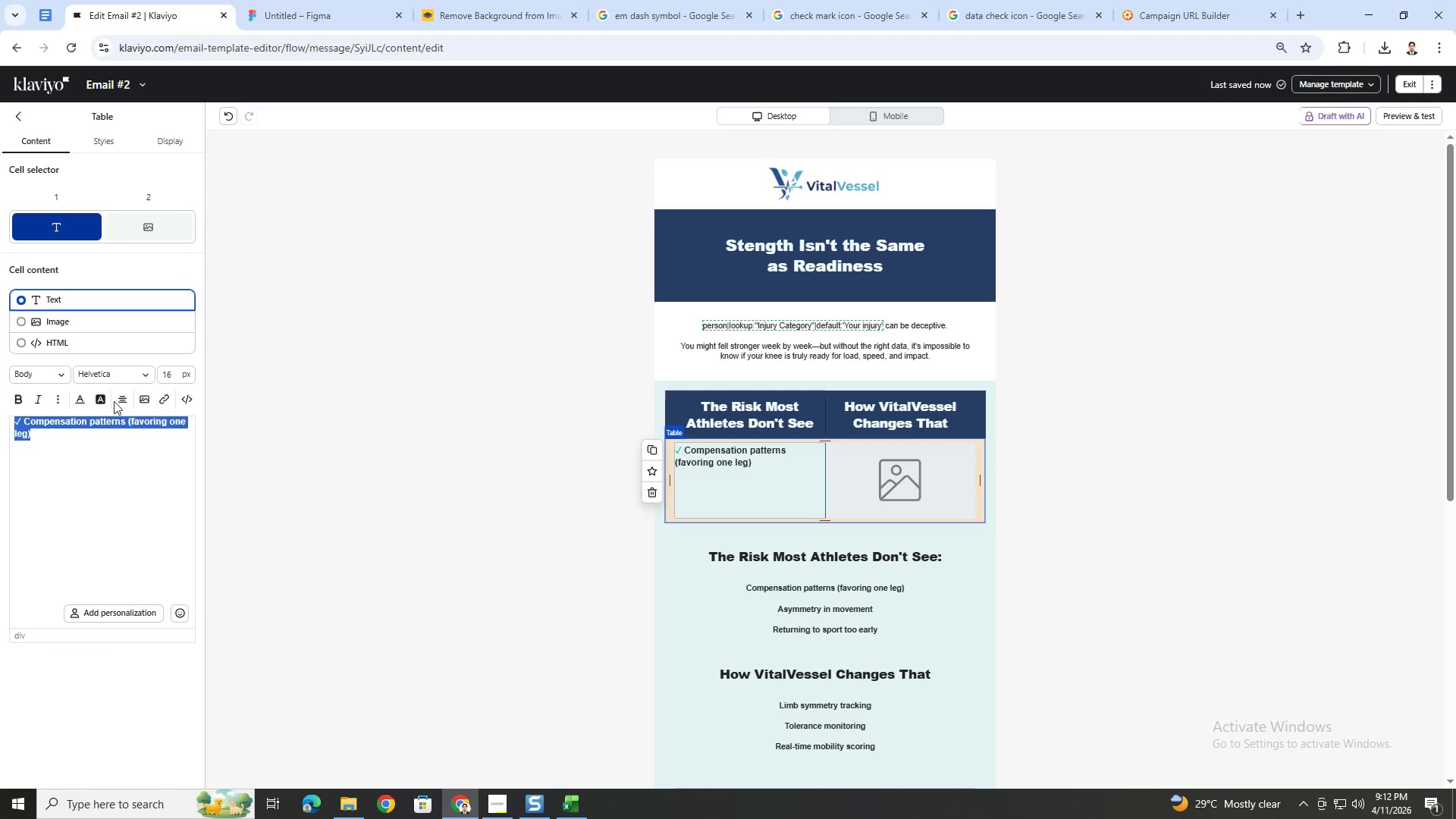 
left_click([121, 398])
 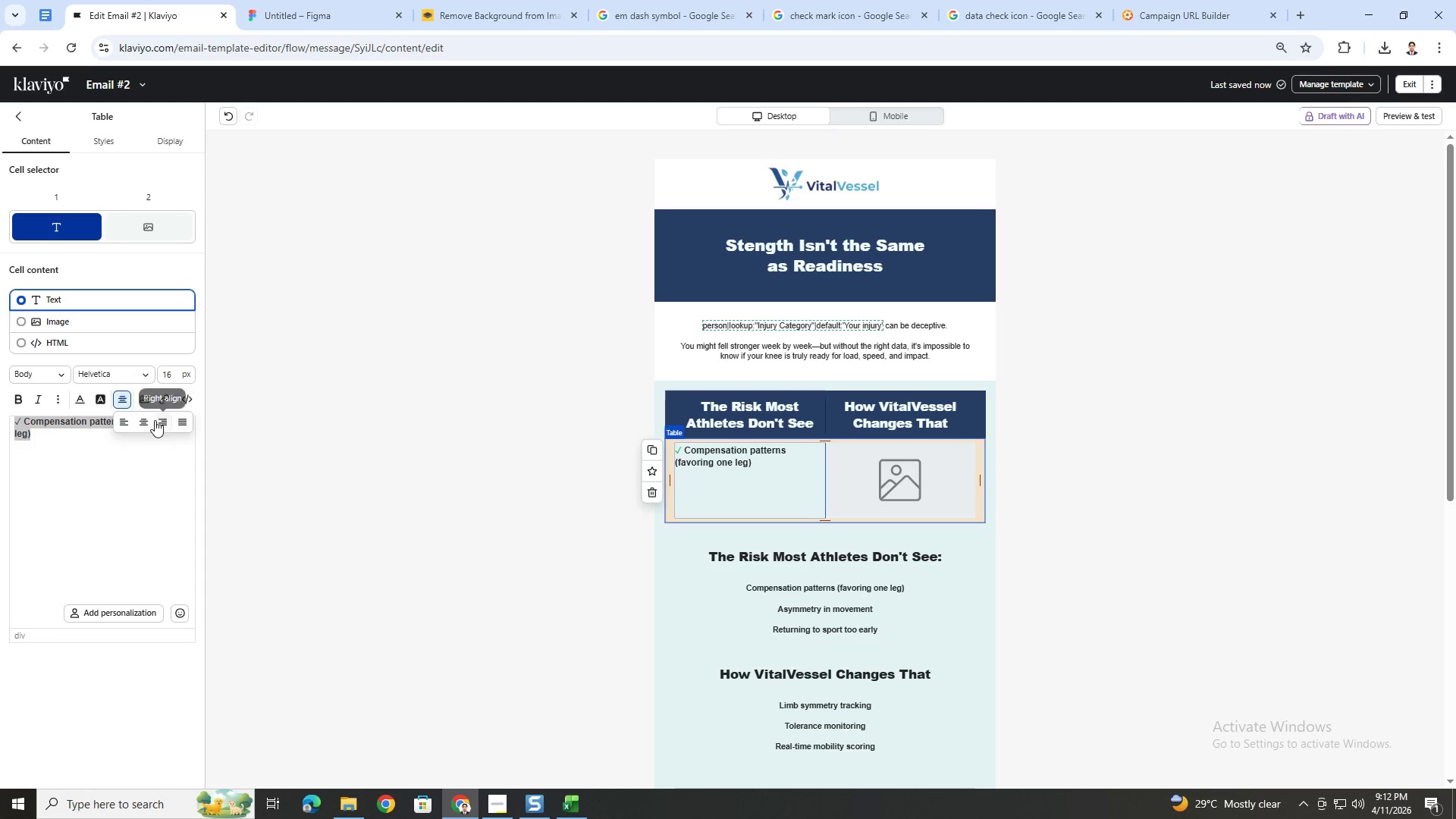 
left_click([147, 422])
 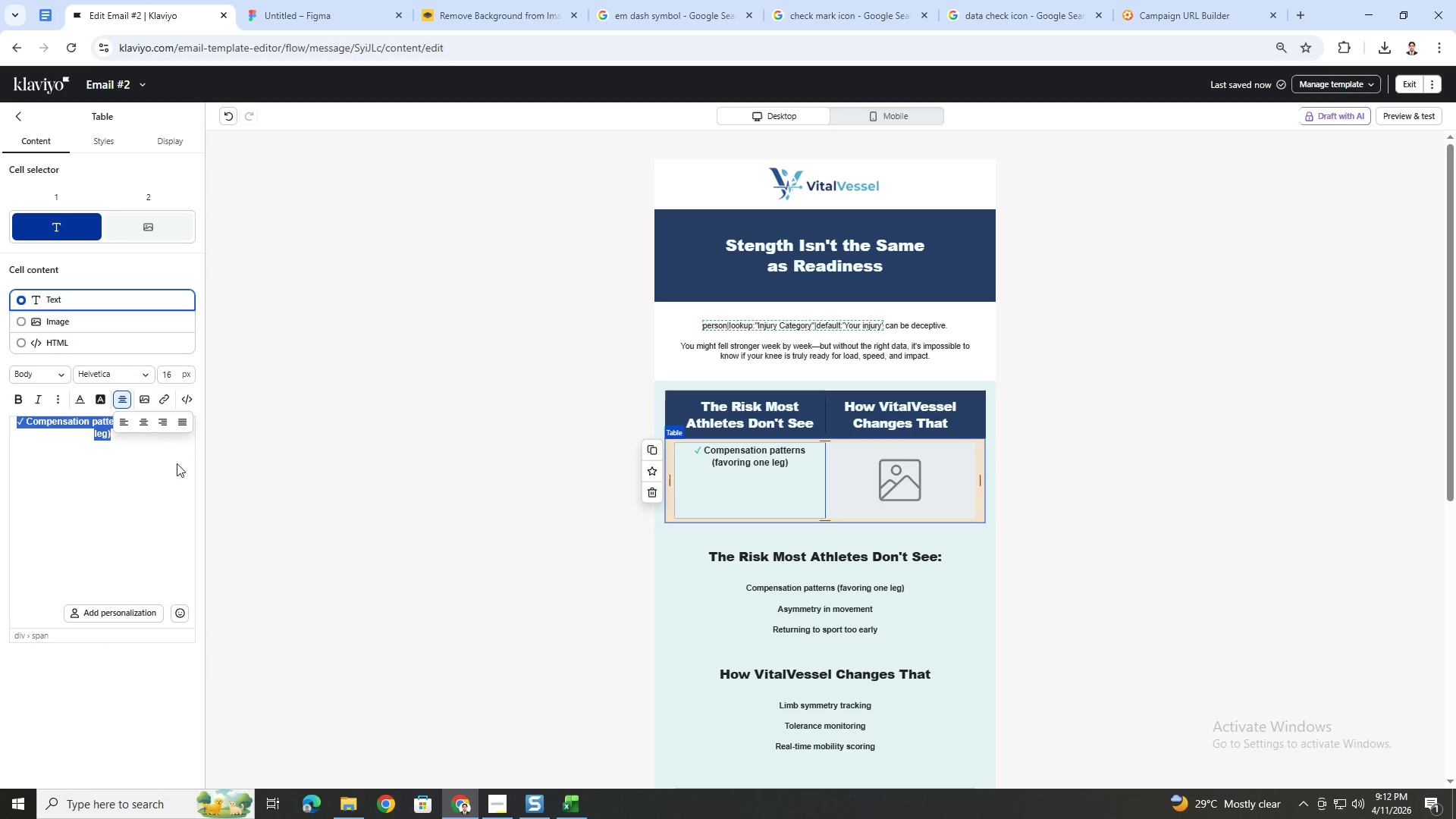 
left_click([18, 420])
 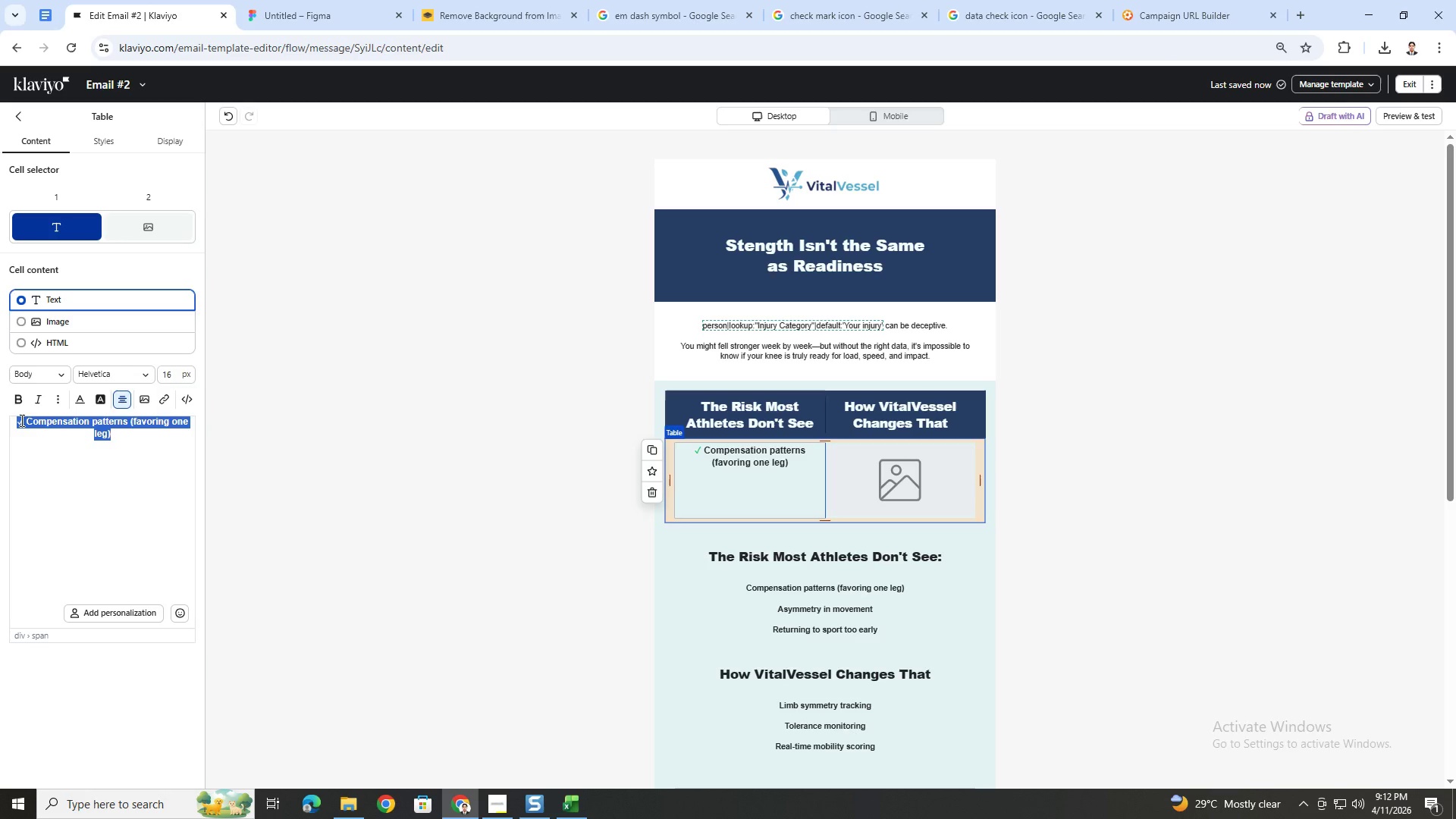 
left_click([23, 420])
 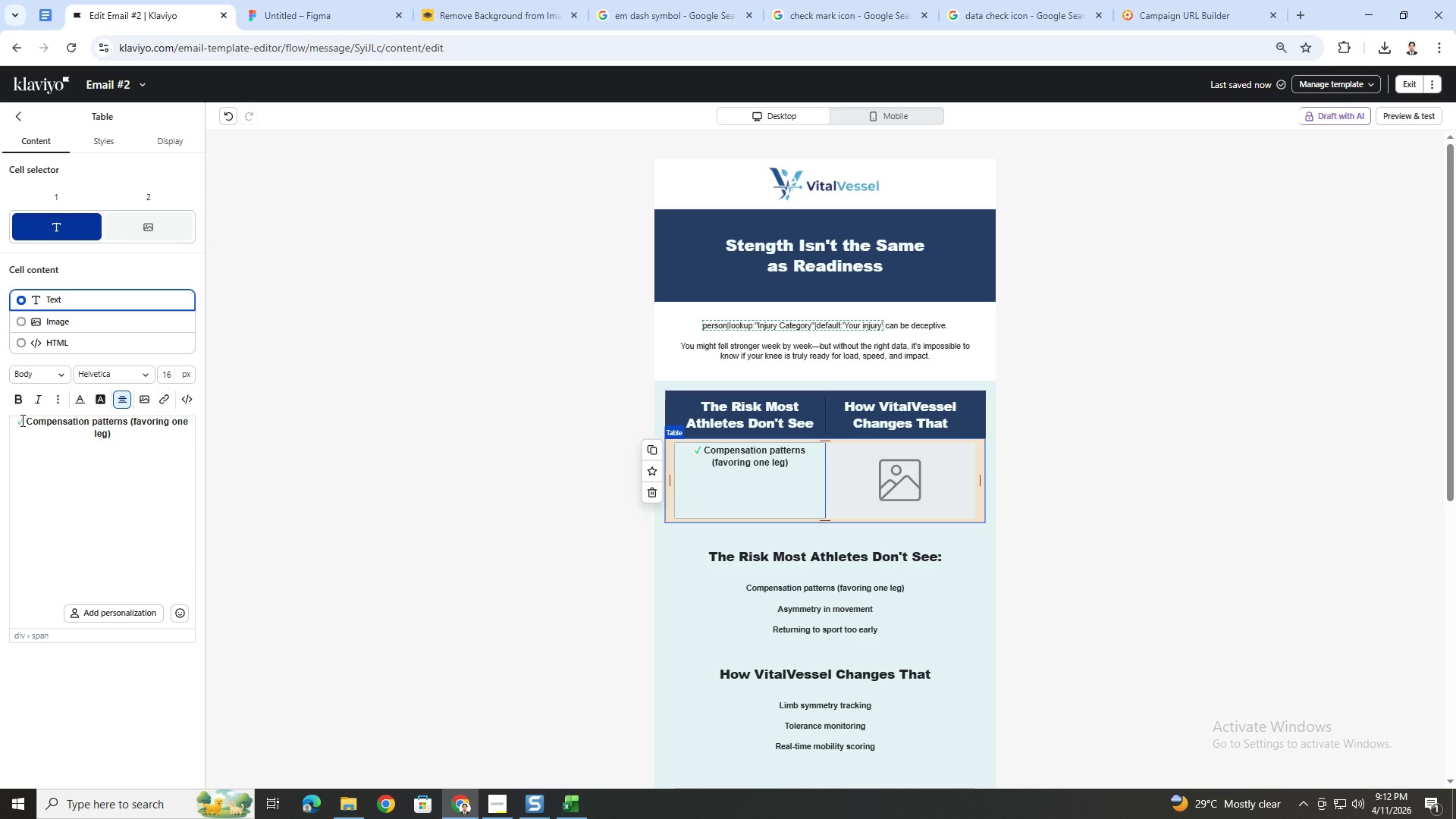 
hold_key(key=ShiftLeft, duration=0.53)
left_click([18, 420])
 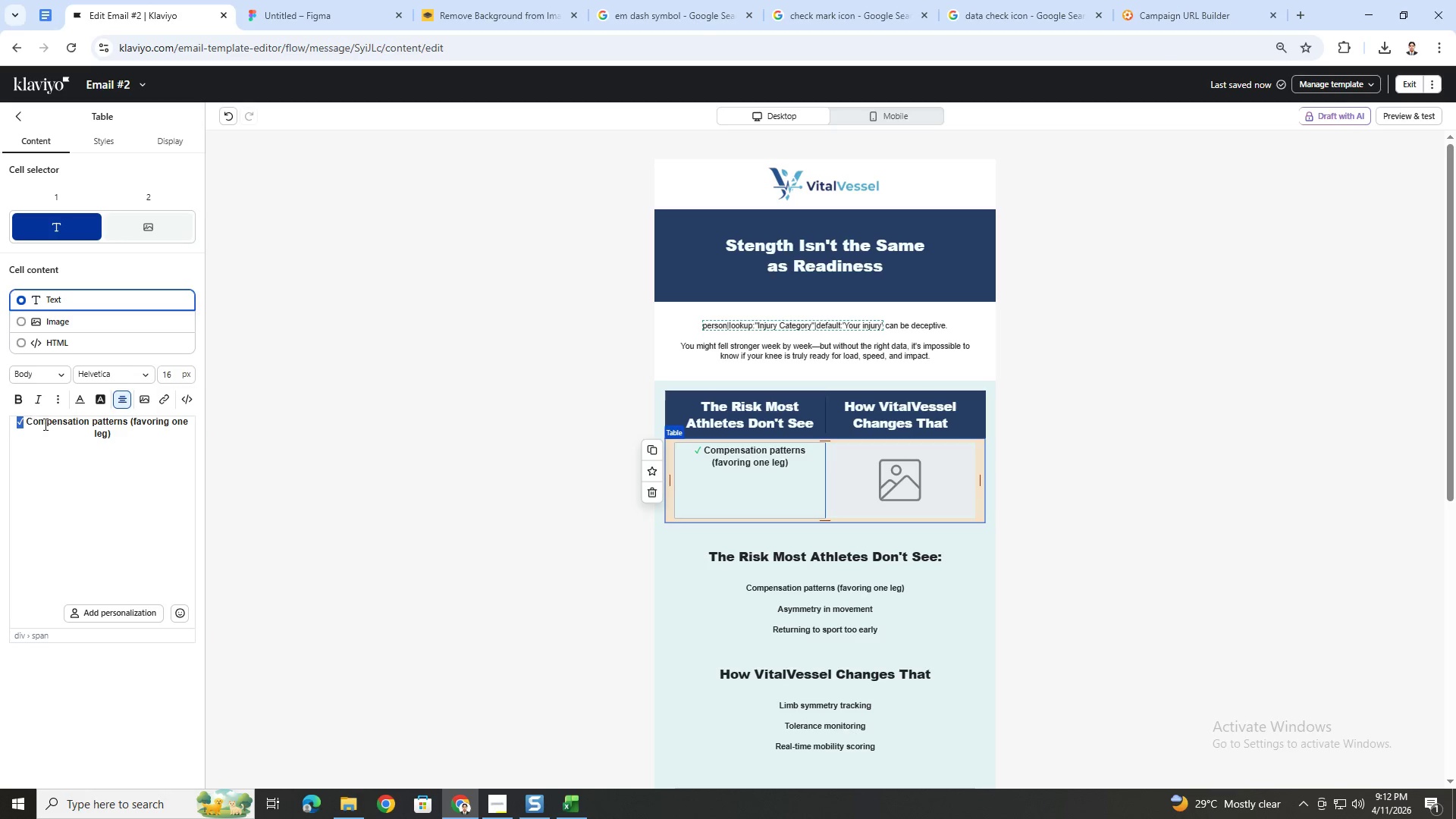 
key(Control+B)
 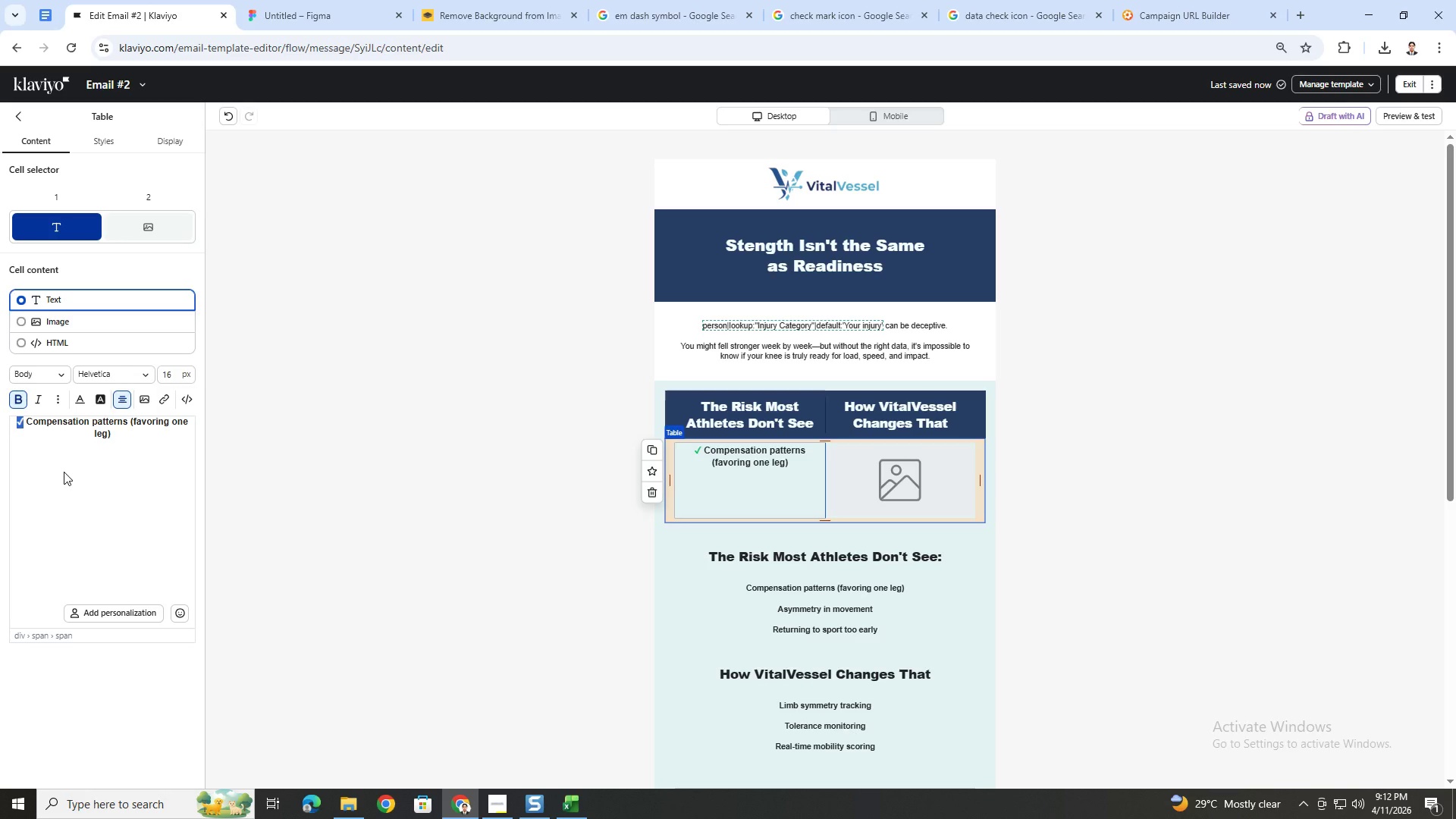 
wait(15.23)
 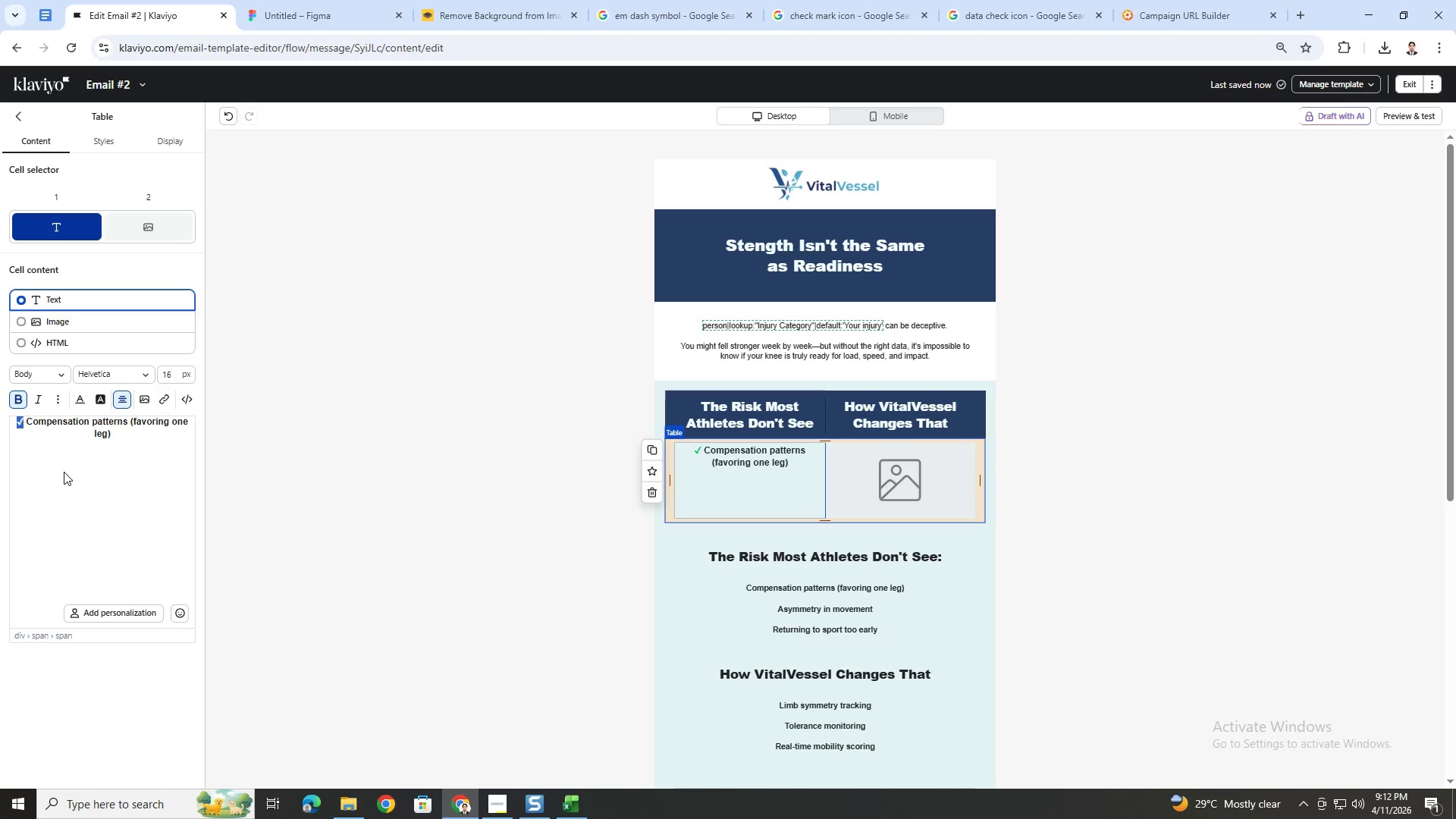 
left_click([894, 16])
 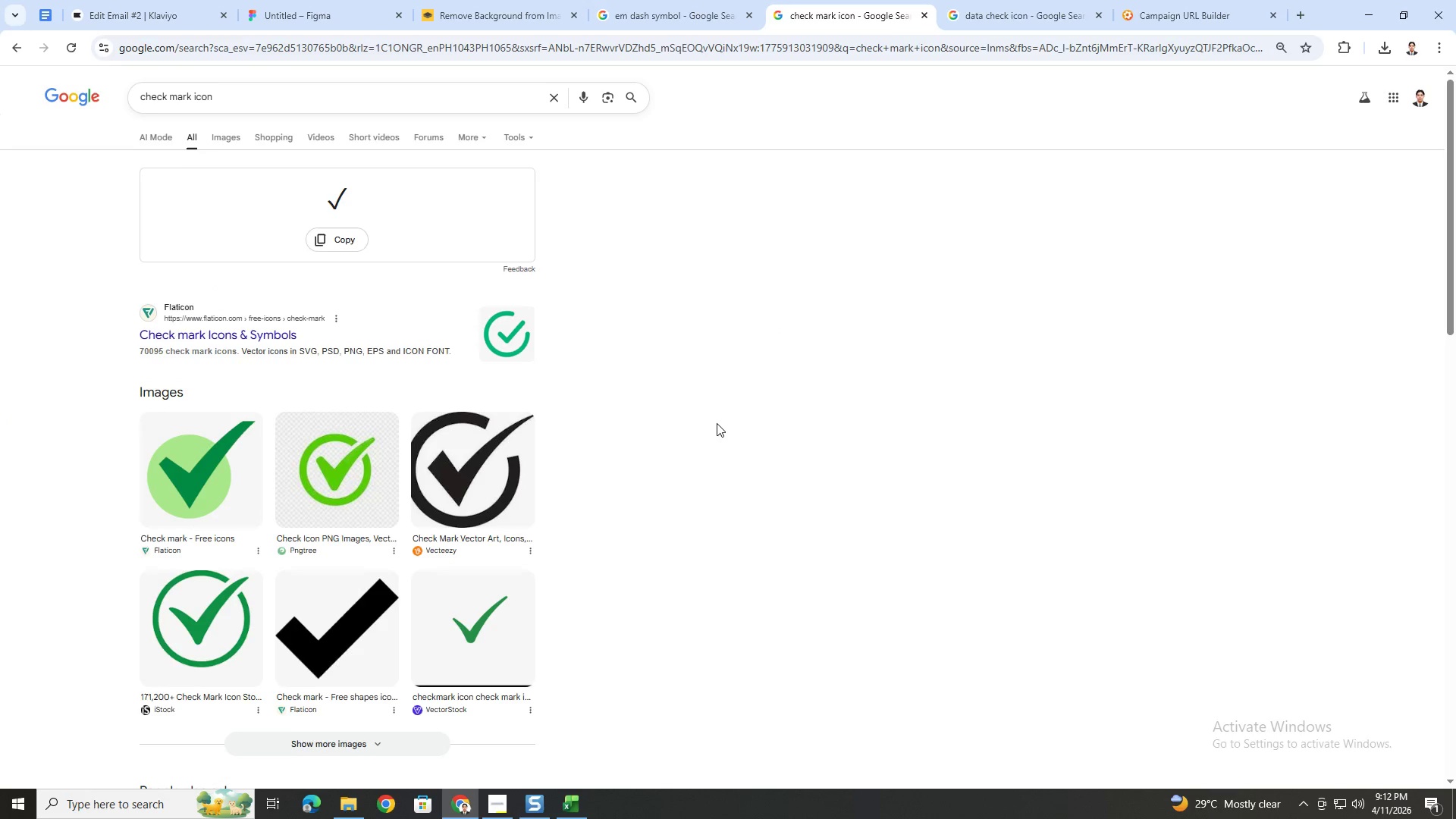 
scroll: coordinate [249, 533], scroll_direction: down, amount: 11.0
 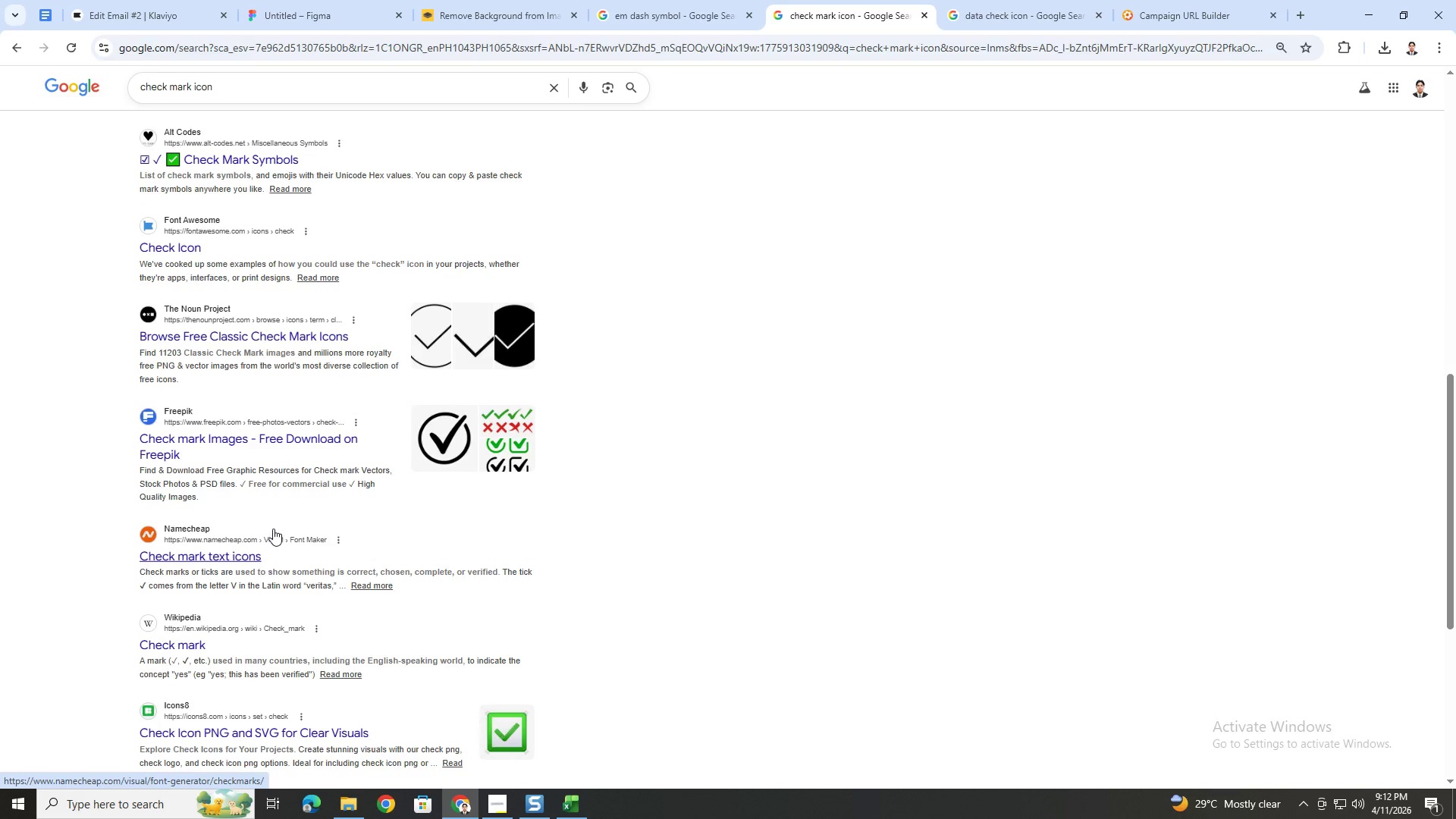 
scroll: coordinate [276, 527], scroll_direction: up, amount: 5.0
 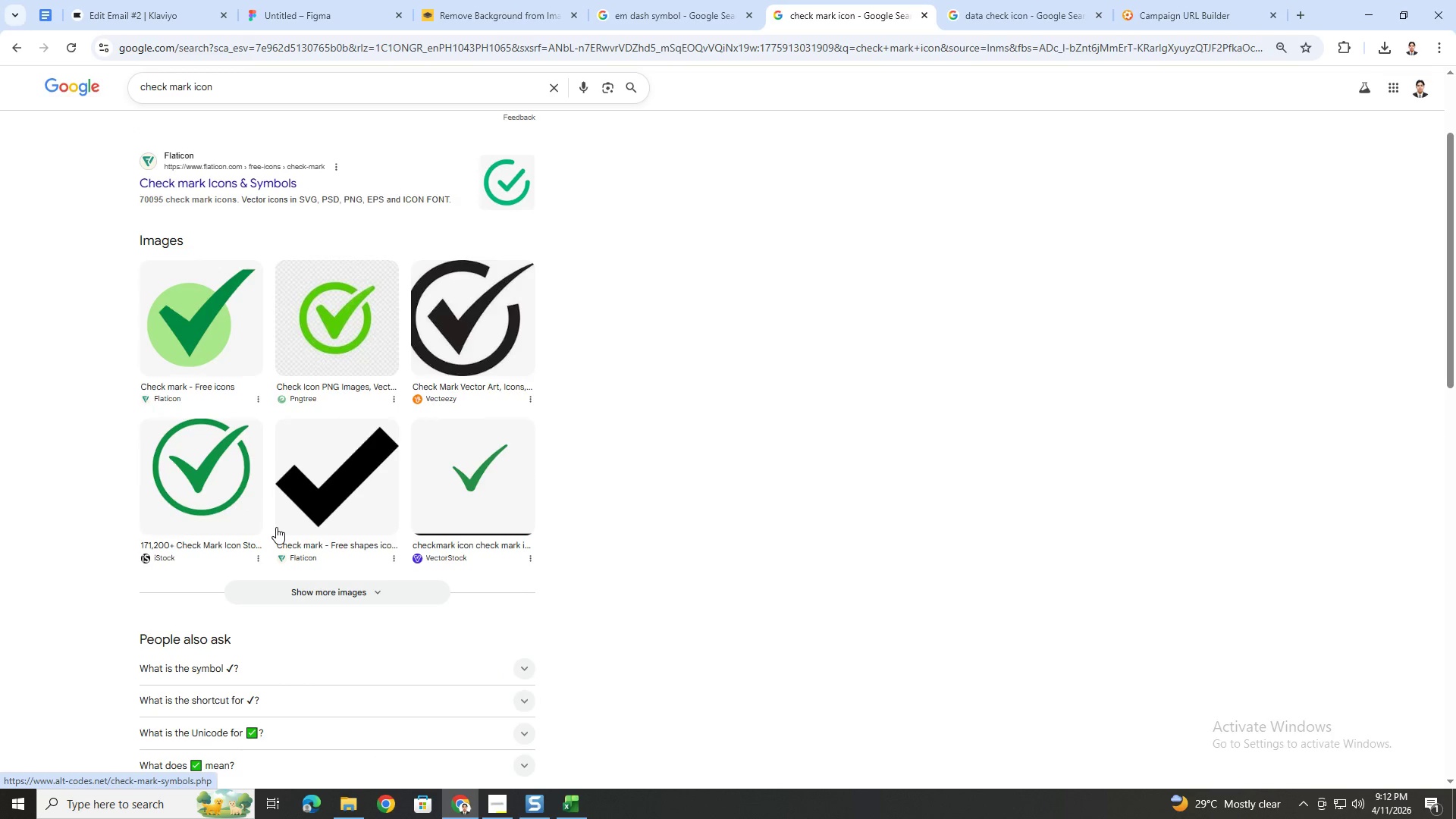 
scroll: coordinate [276, 527], scroll_direction: down, amount: 3.0
 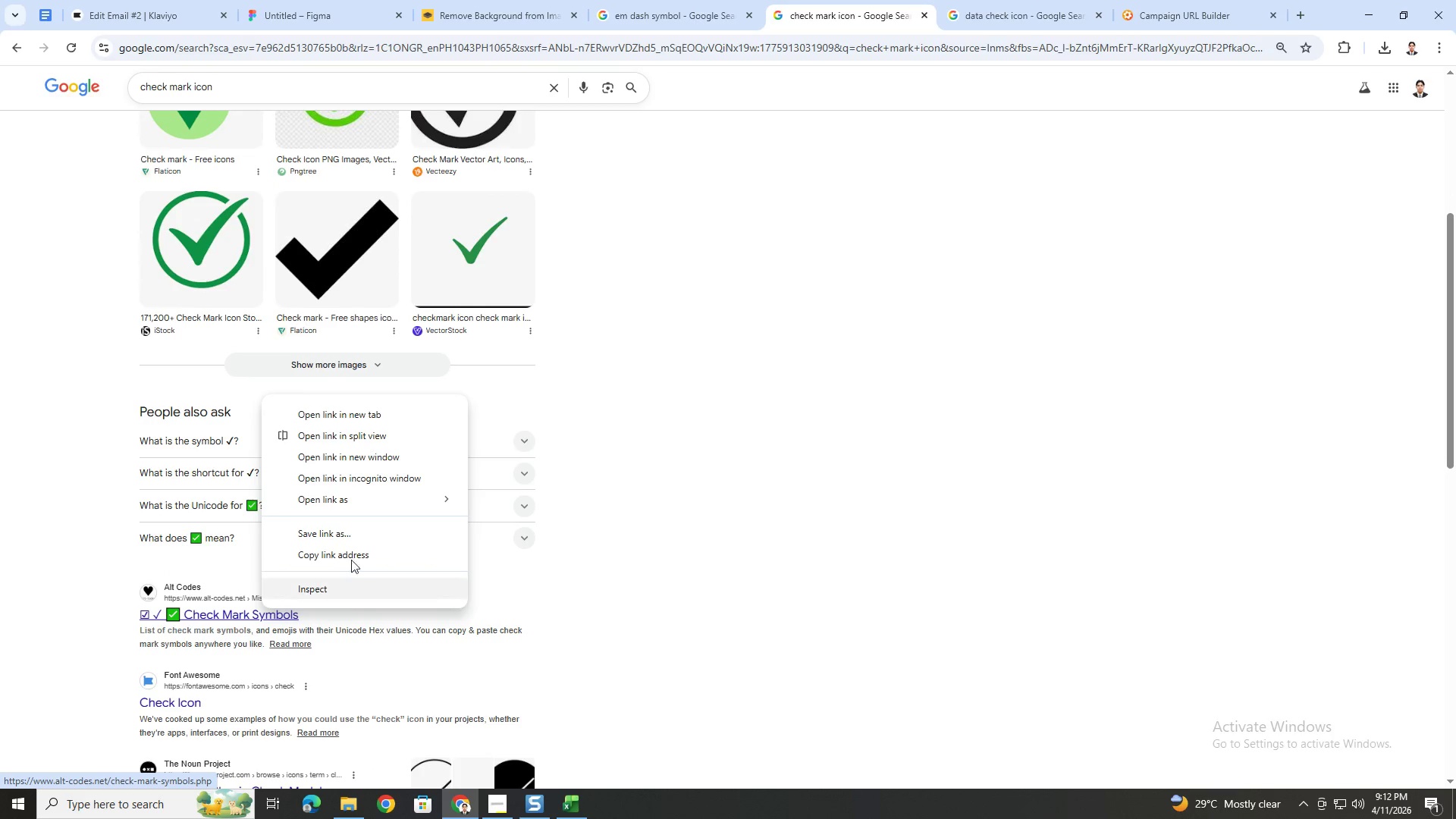 
left_click([380, 414])
 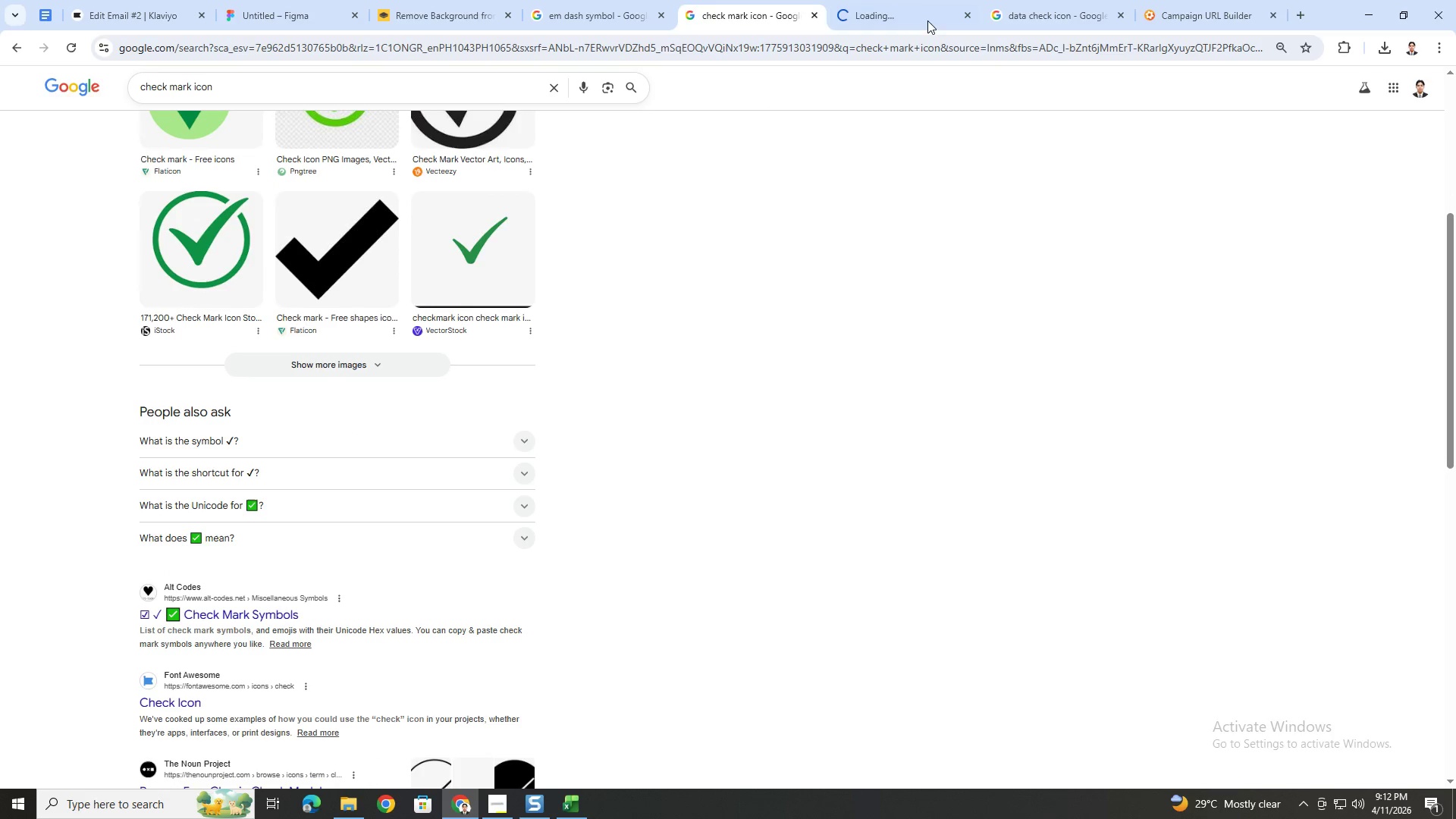 
left_click([917, 4])
 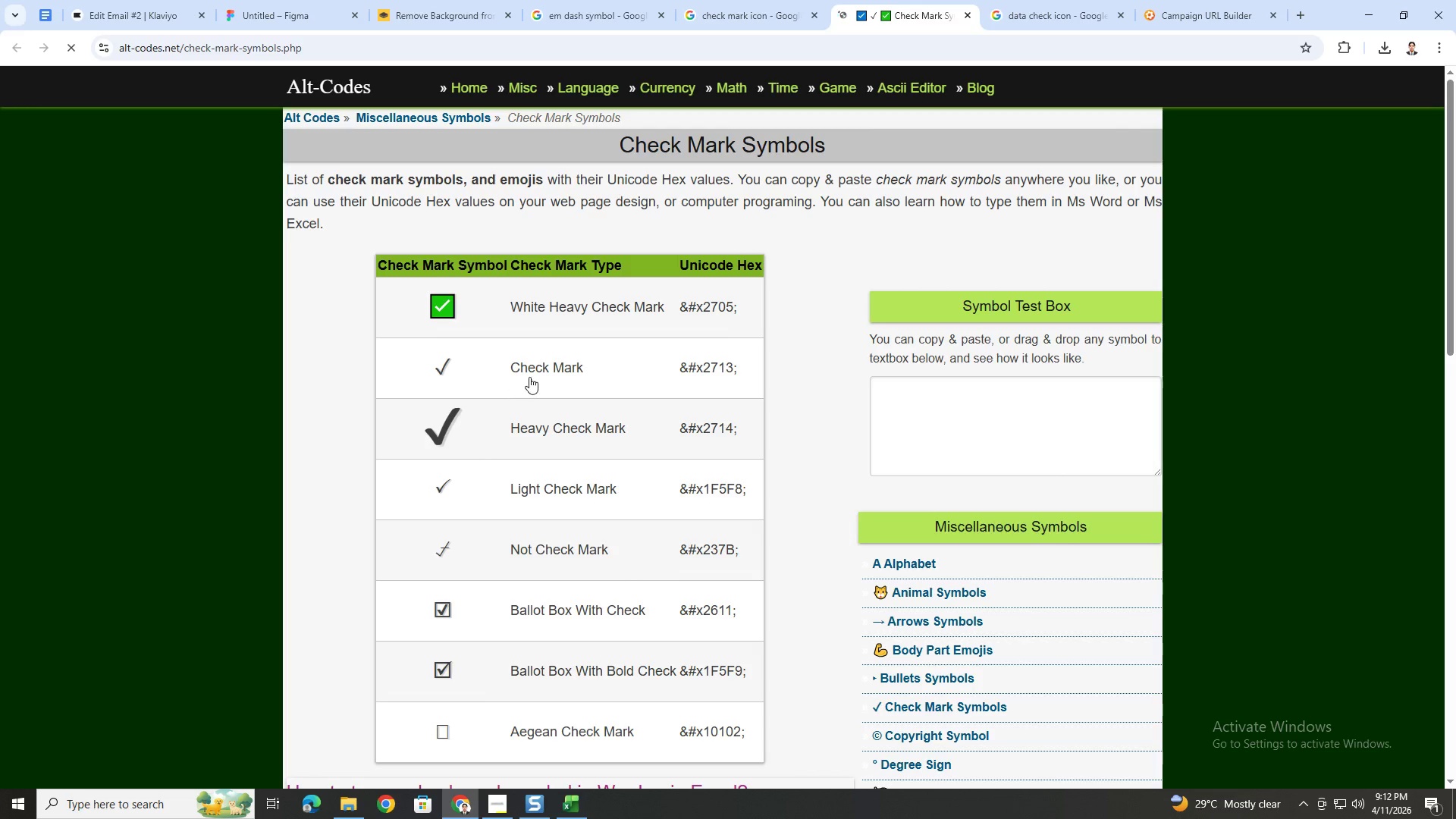 
scroll: coordinate [696, 378], scroll_direction: down, amount: 1.0
 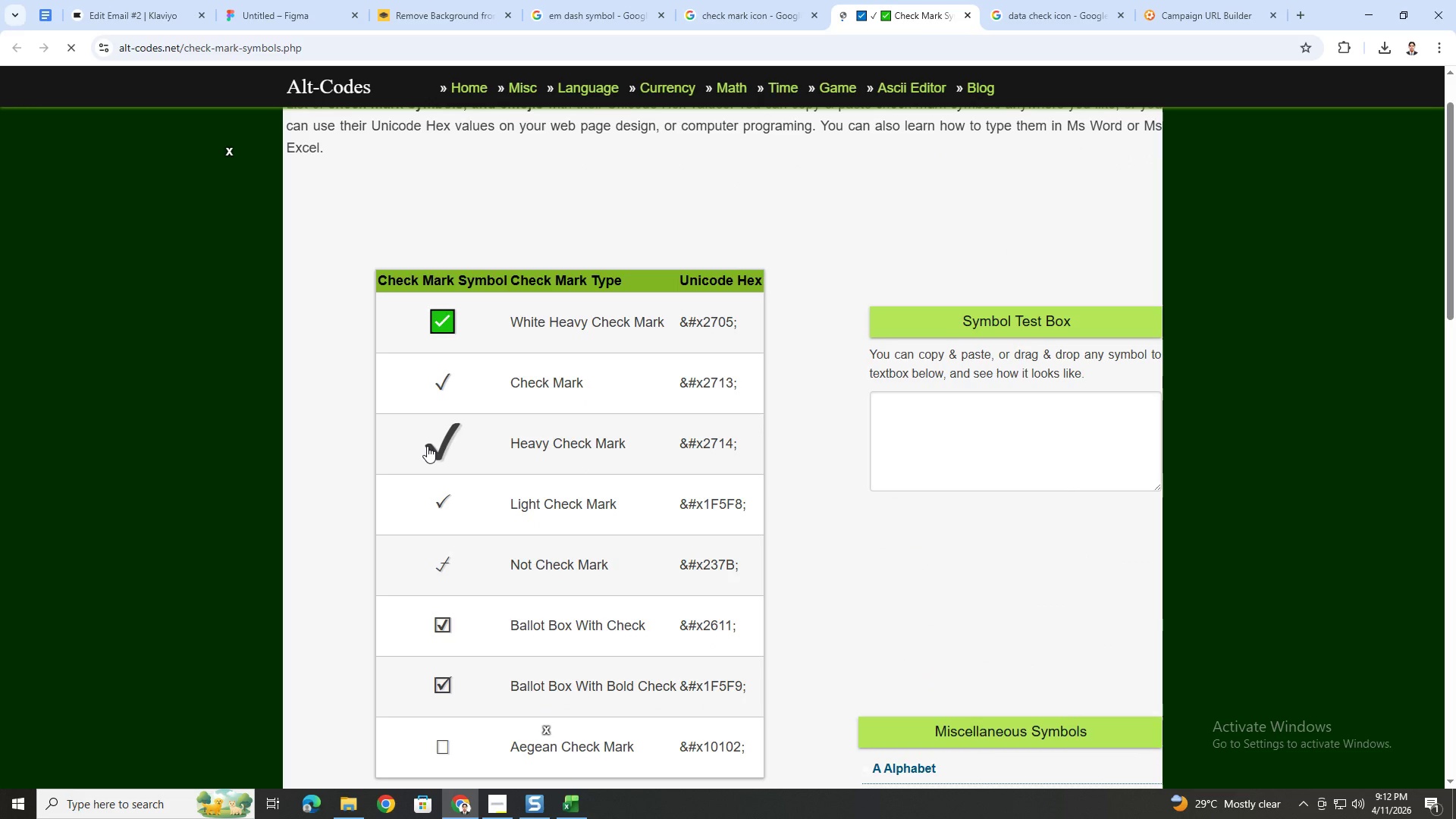 
left_click([428, 444])
 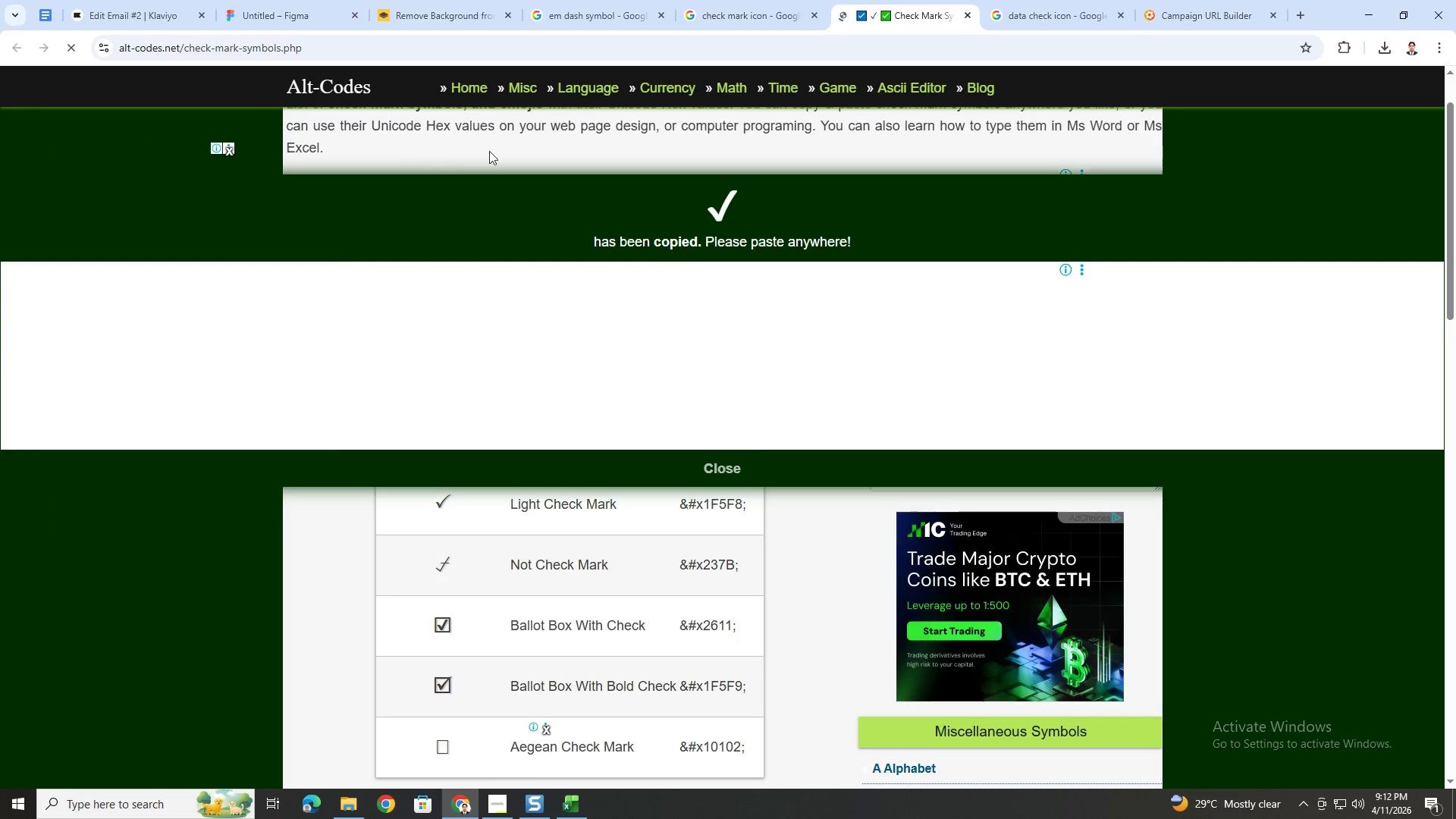 
left_click([152, 0])
 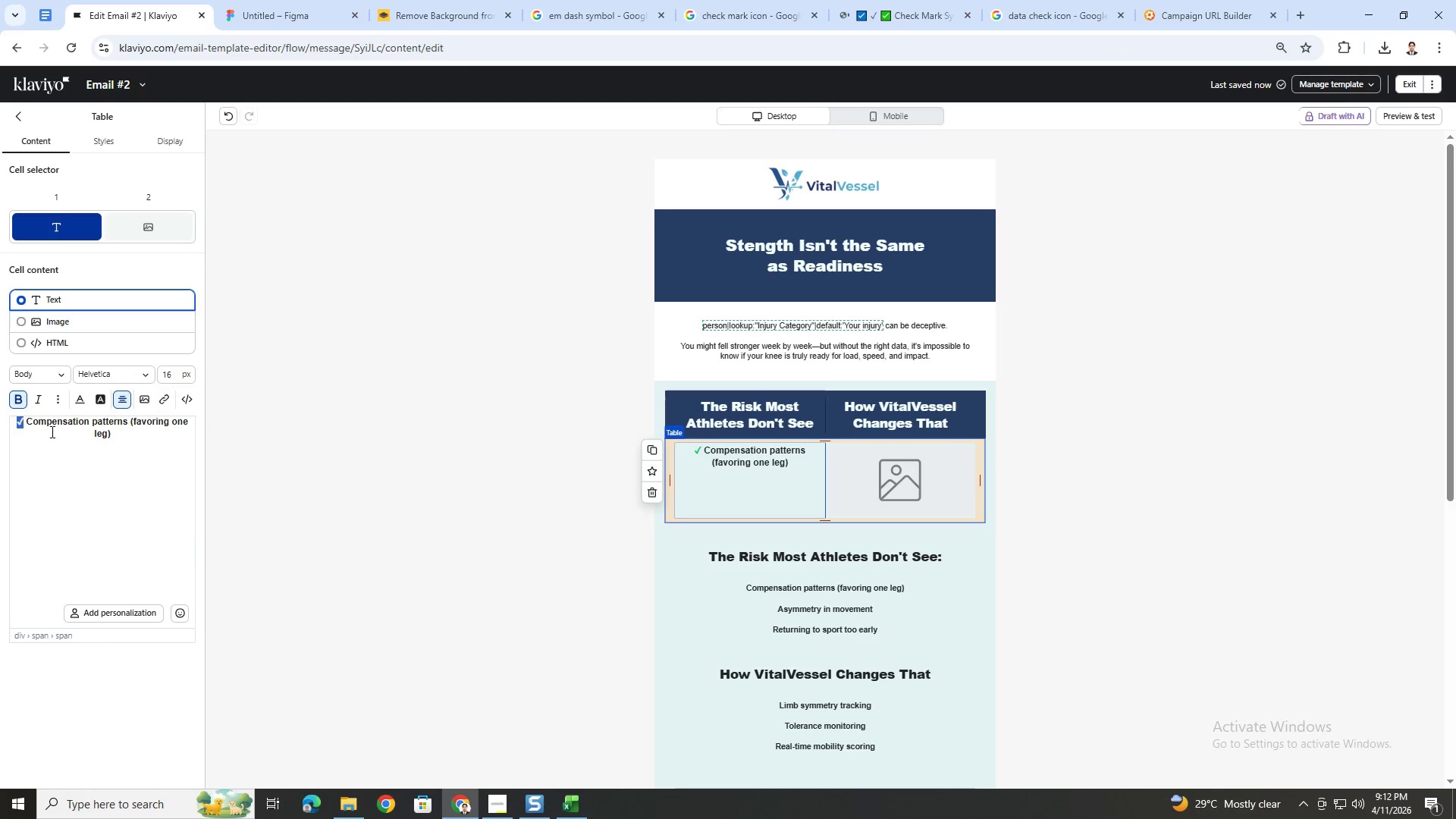 
key(Control+V)
 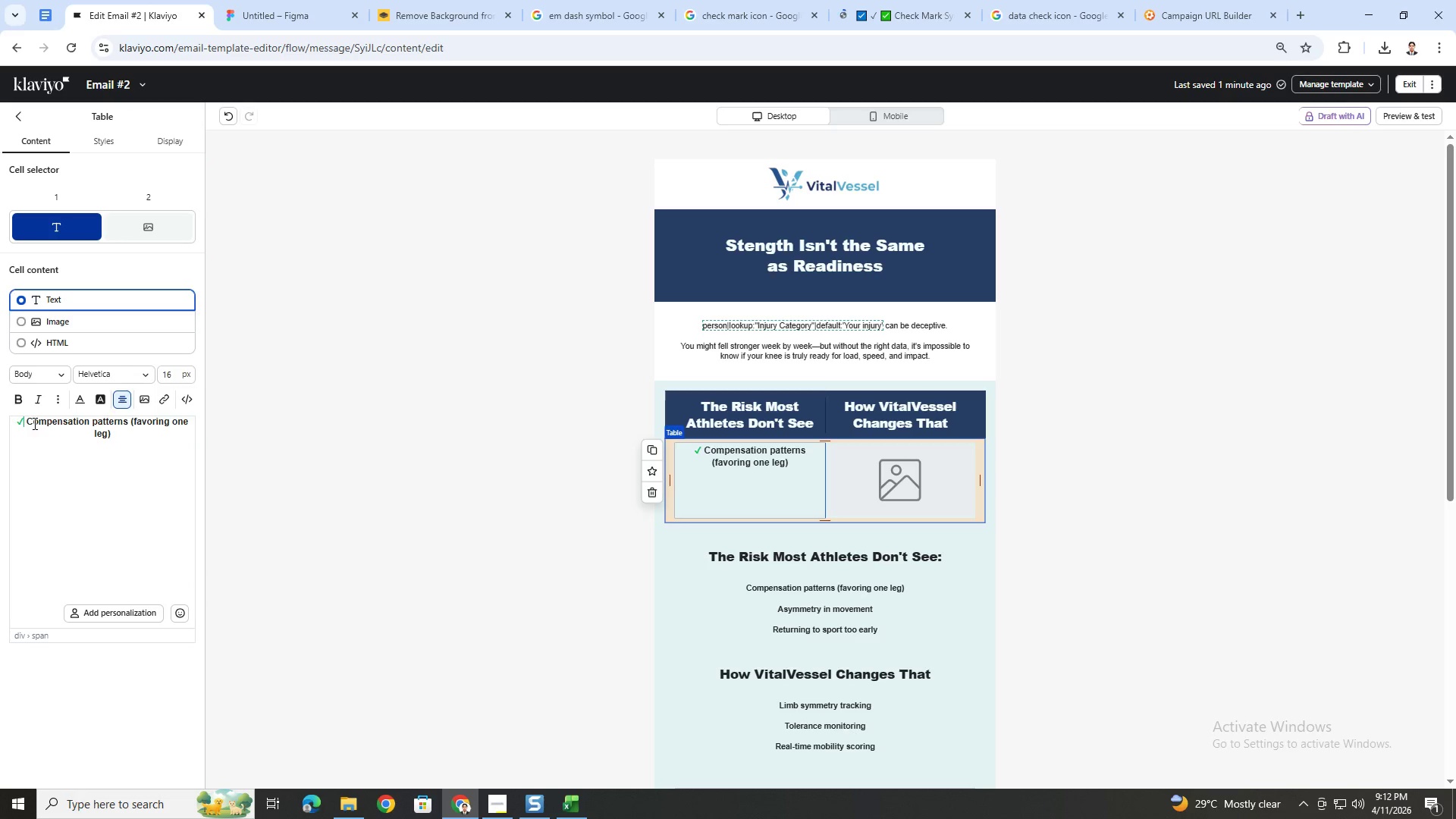 
left_click([28, 422])
 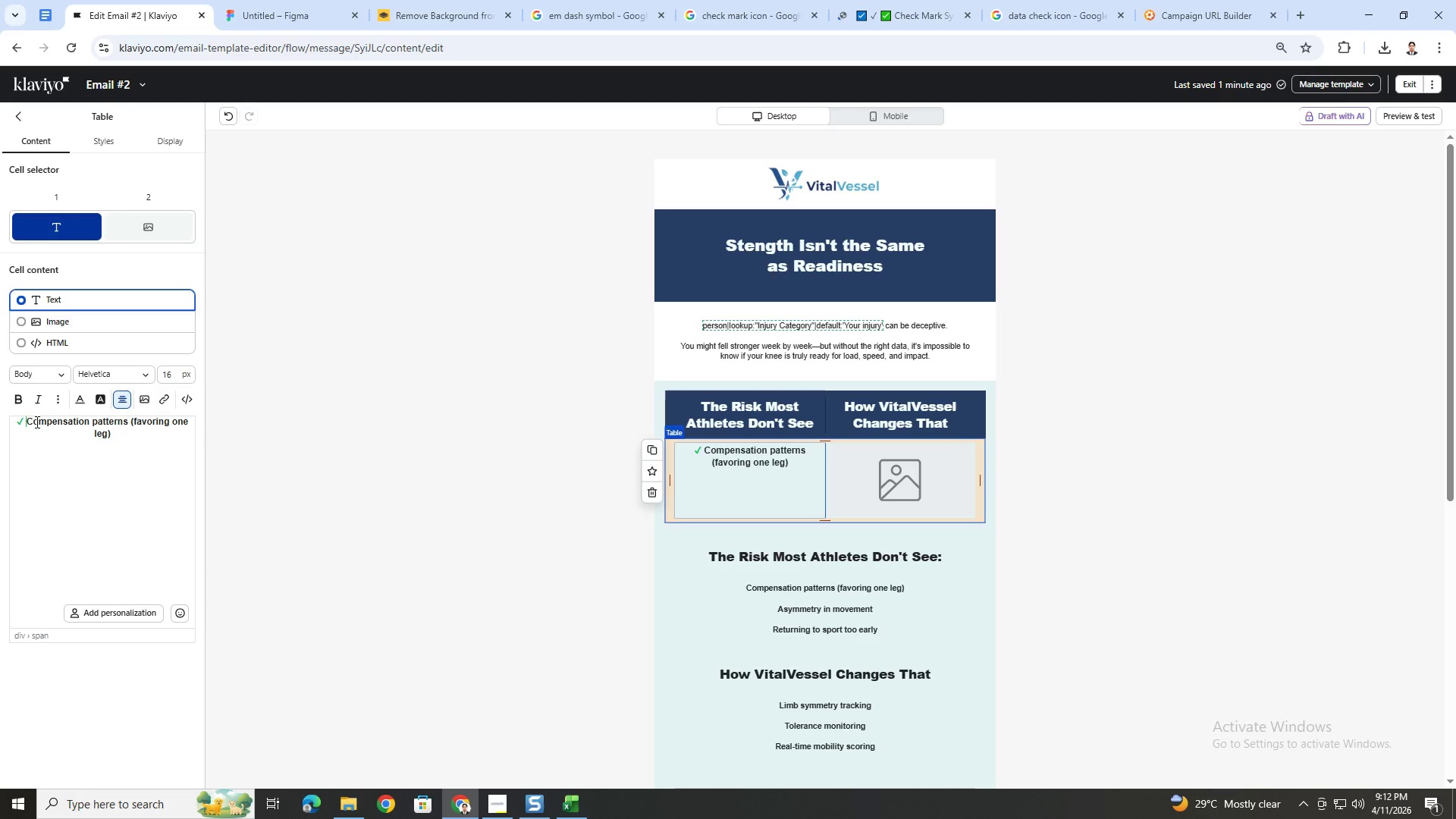 
key(Space)
 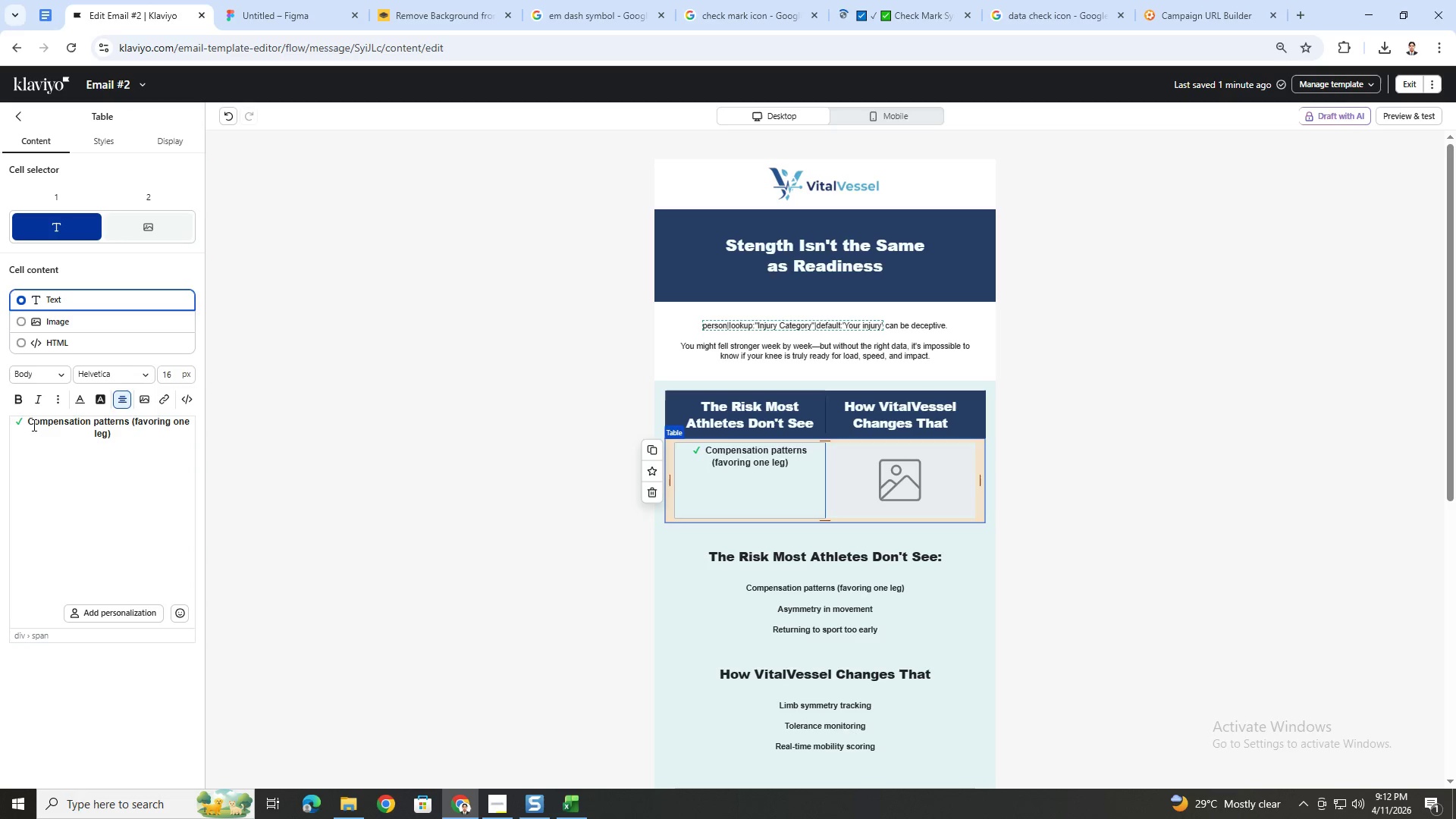 
key(Backspace)
 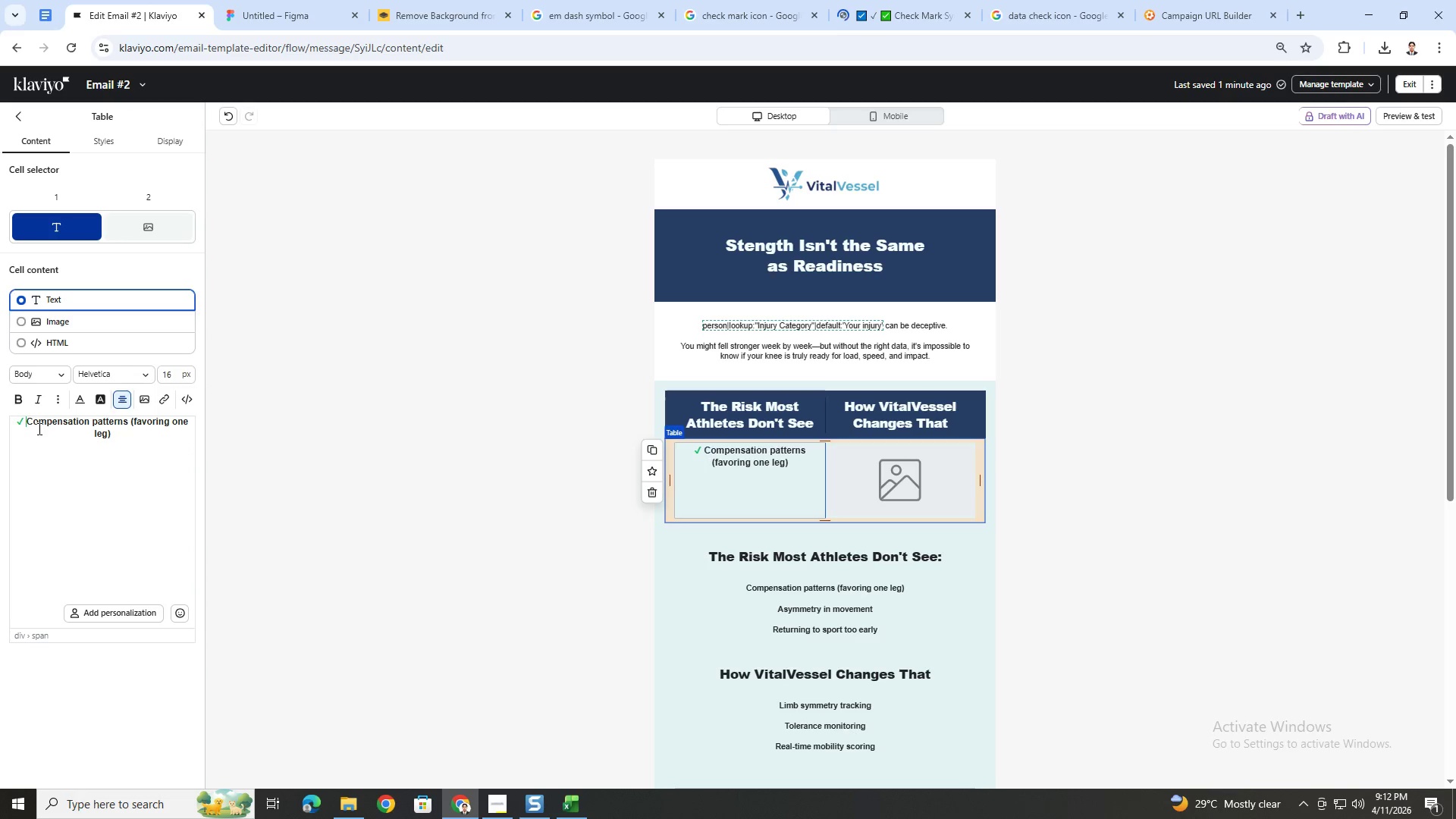 
key(Control+V)
 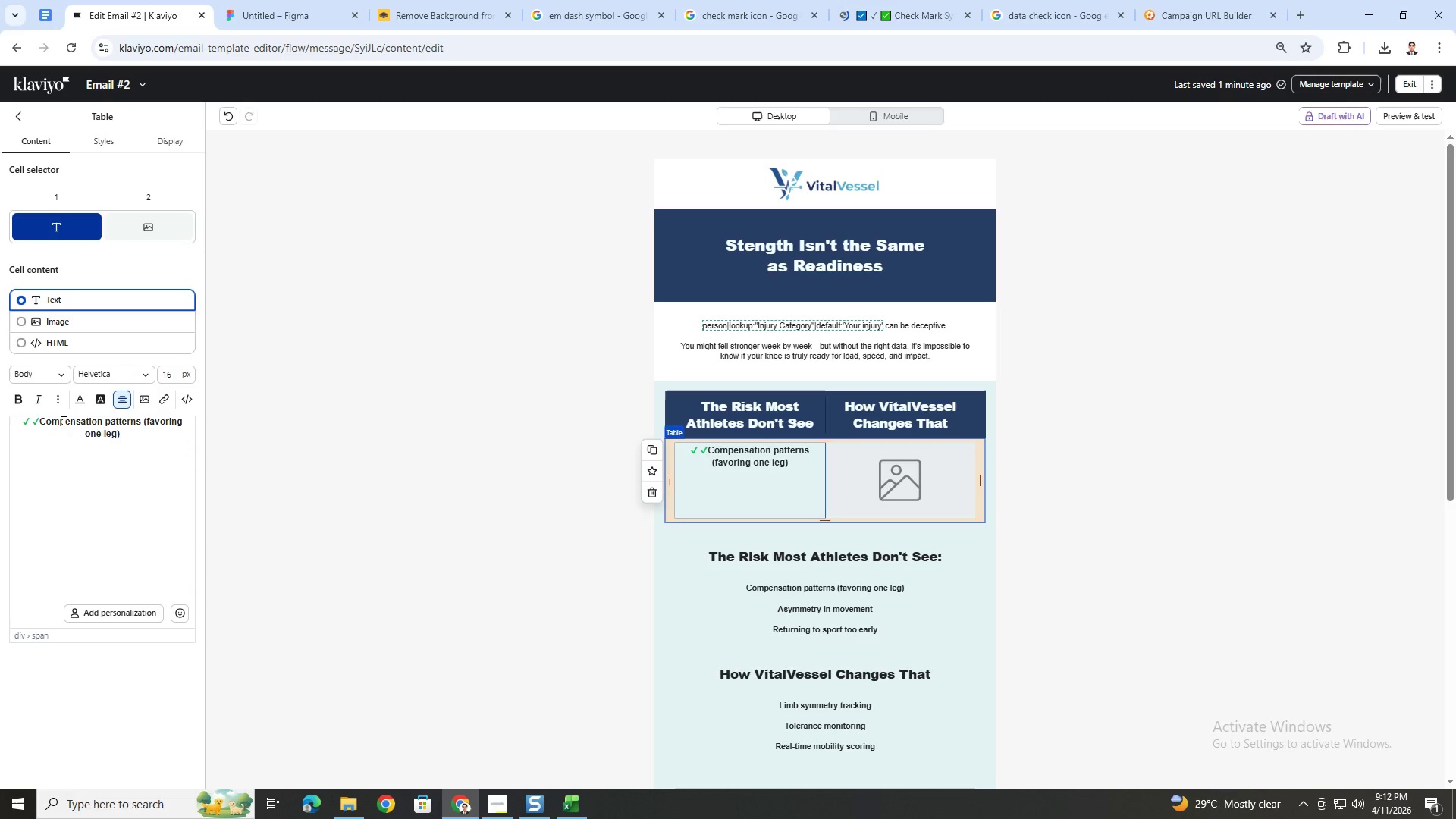 
key(Control+Z)
 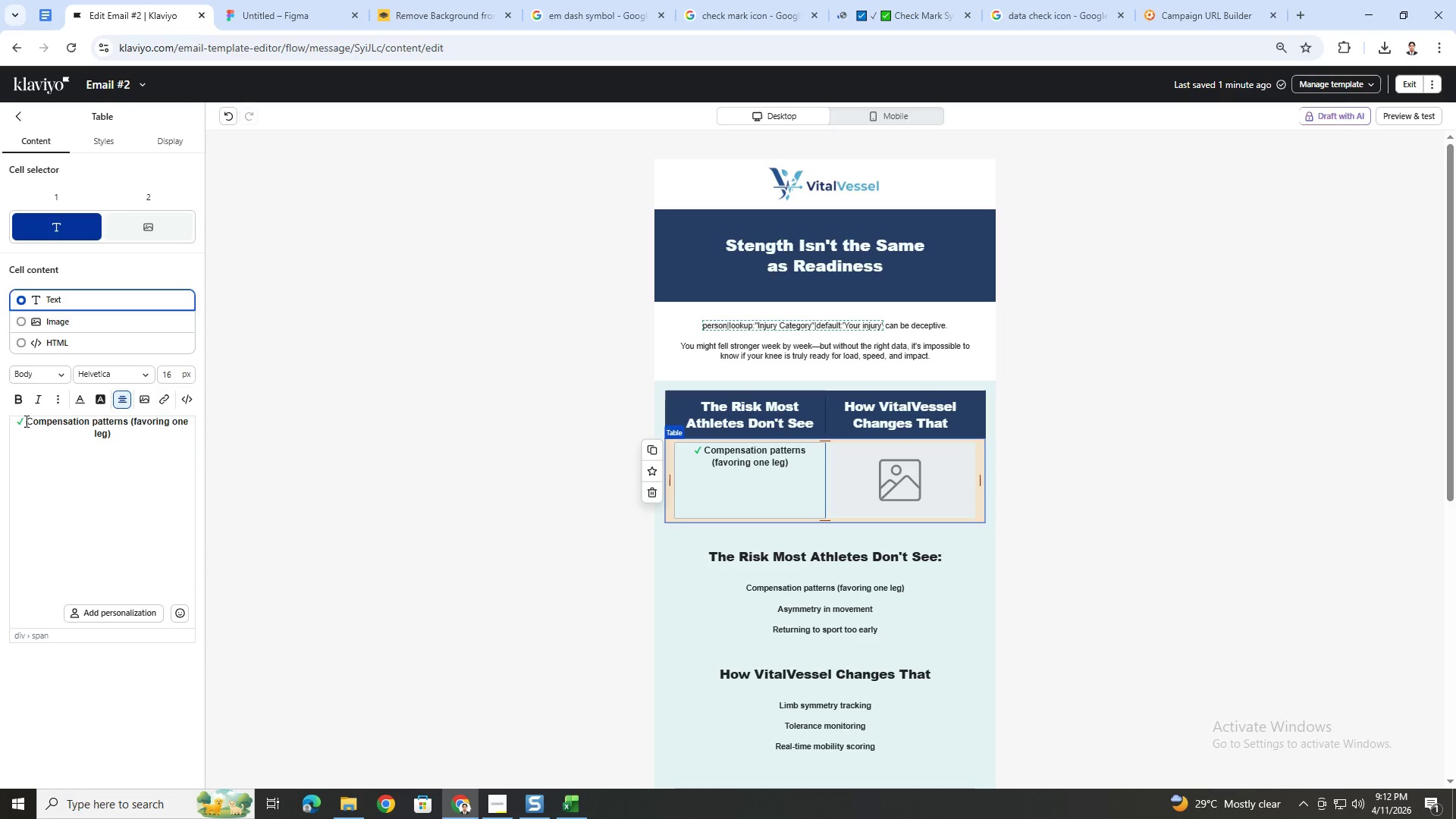 
left_click_drag(start_coordinate=[23, 421], to_coordinate=[18, 421])
 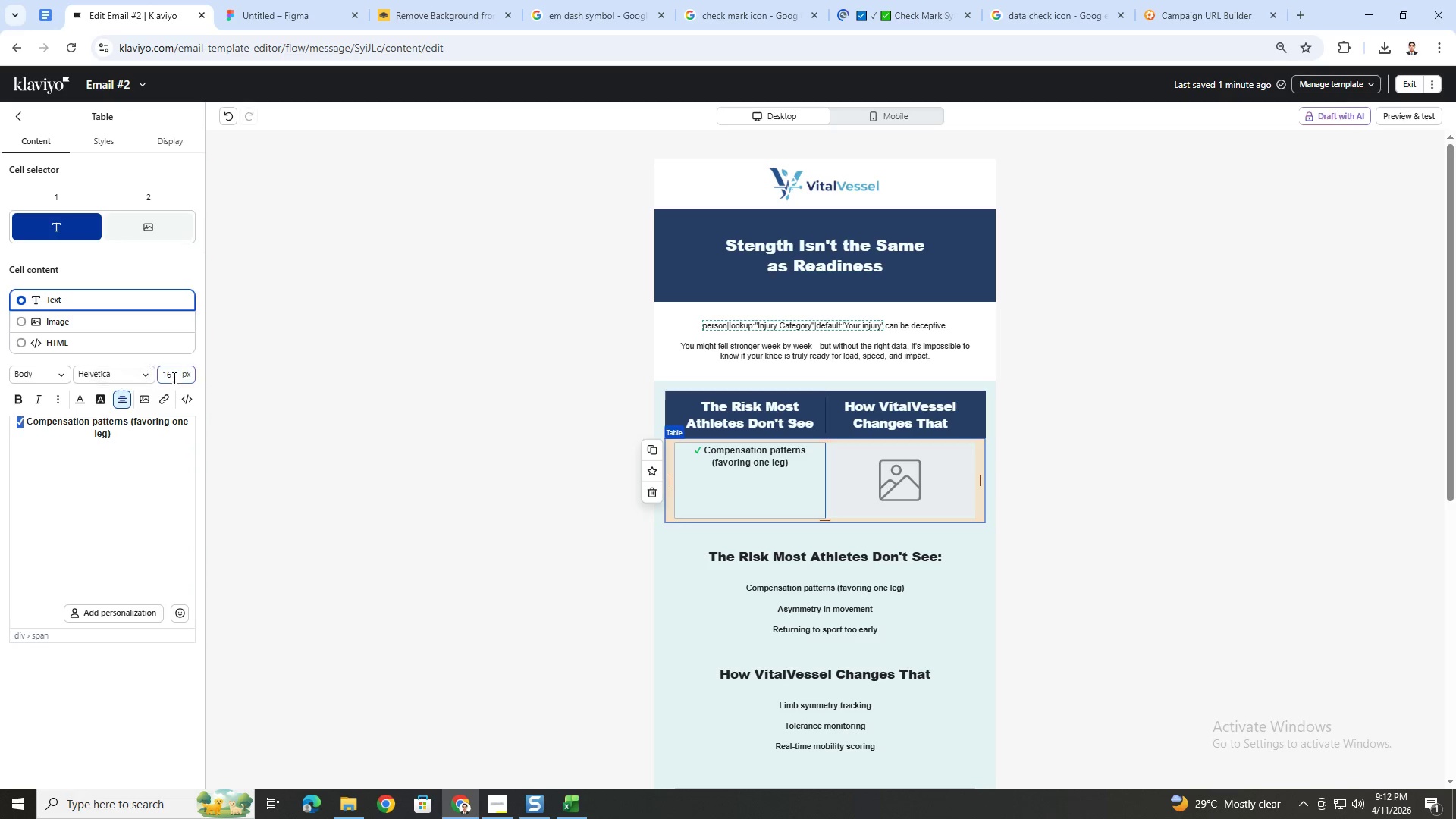 
double_click([173, 378])
 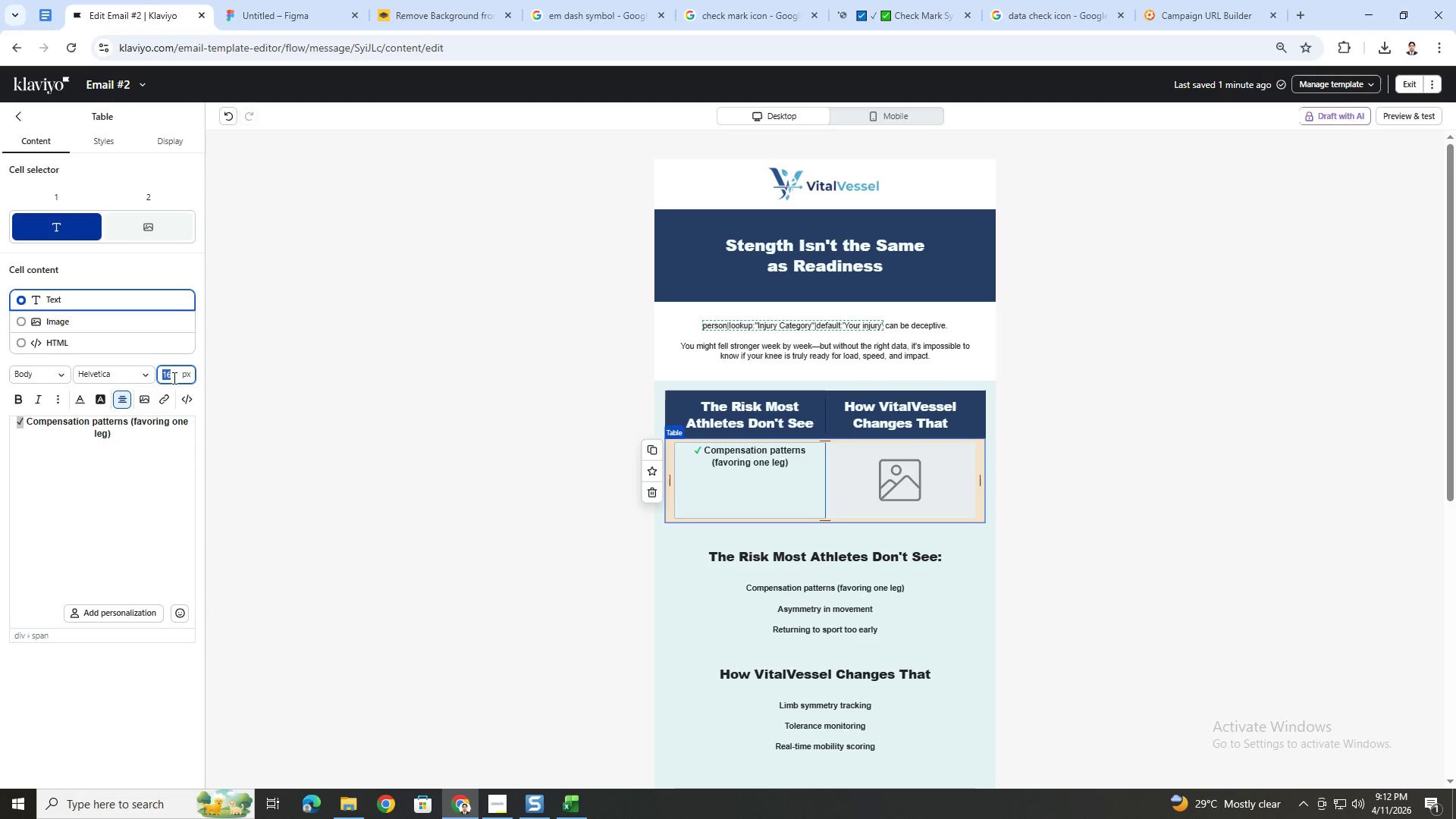 
key(Numpad2)
 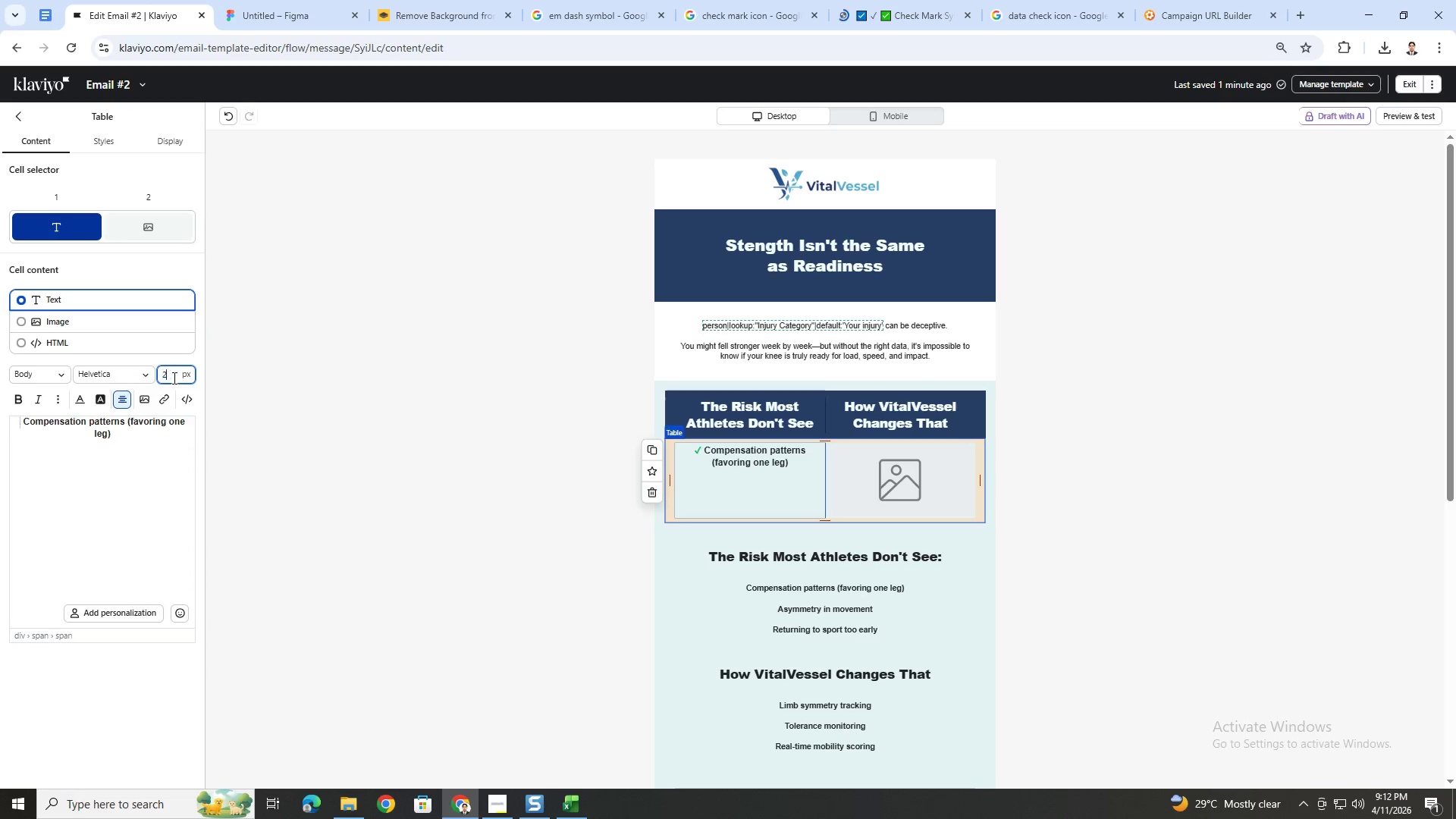 
key(Numpad2)
 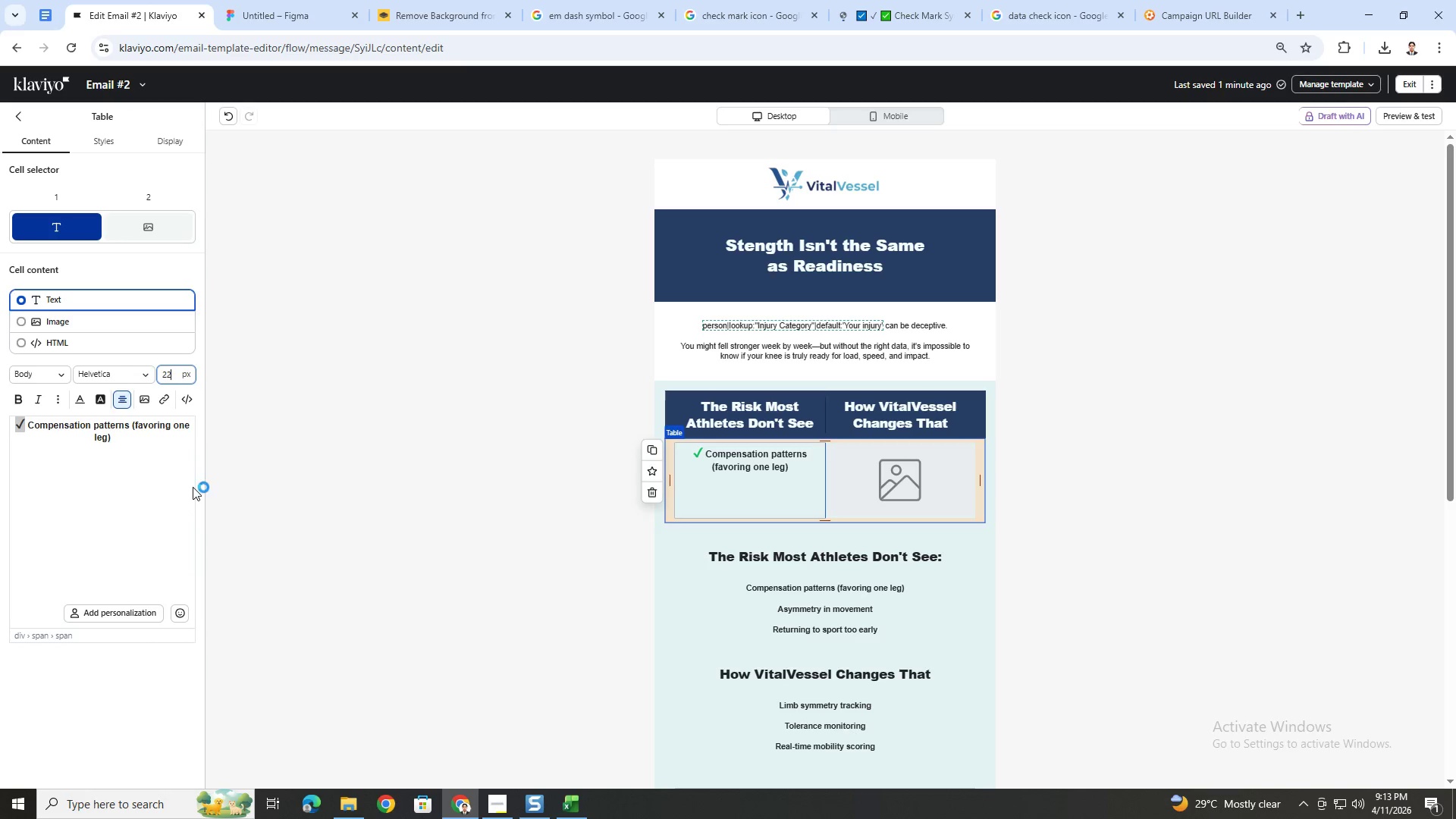 
left_click([182, 469])
 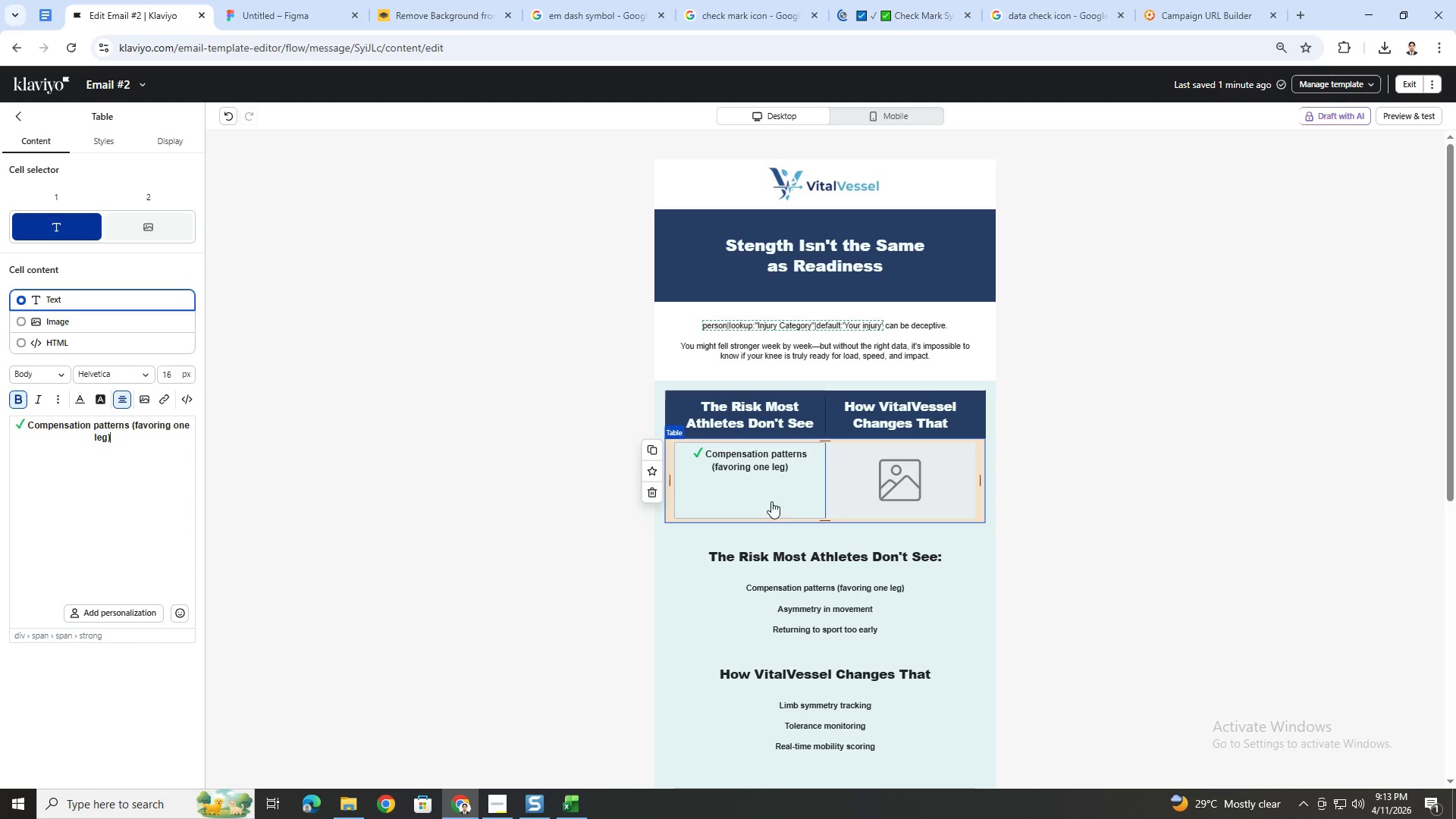 
left_click([1153, 567])
 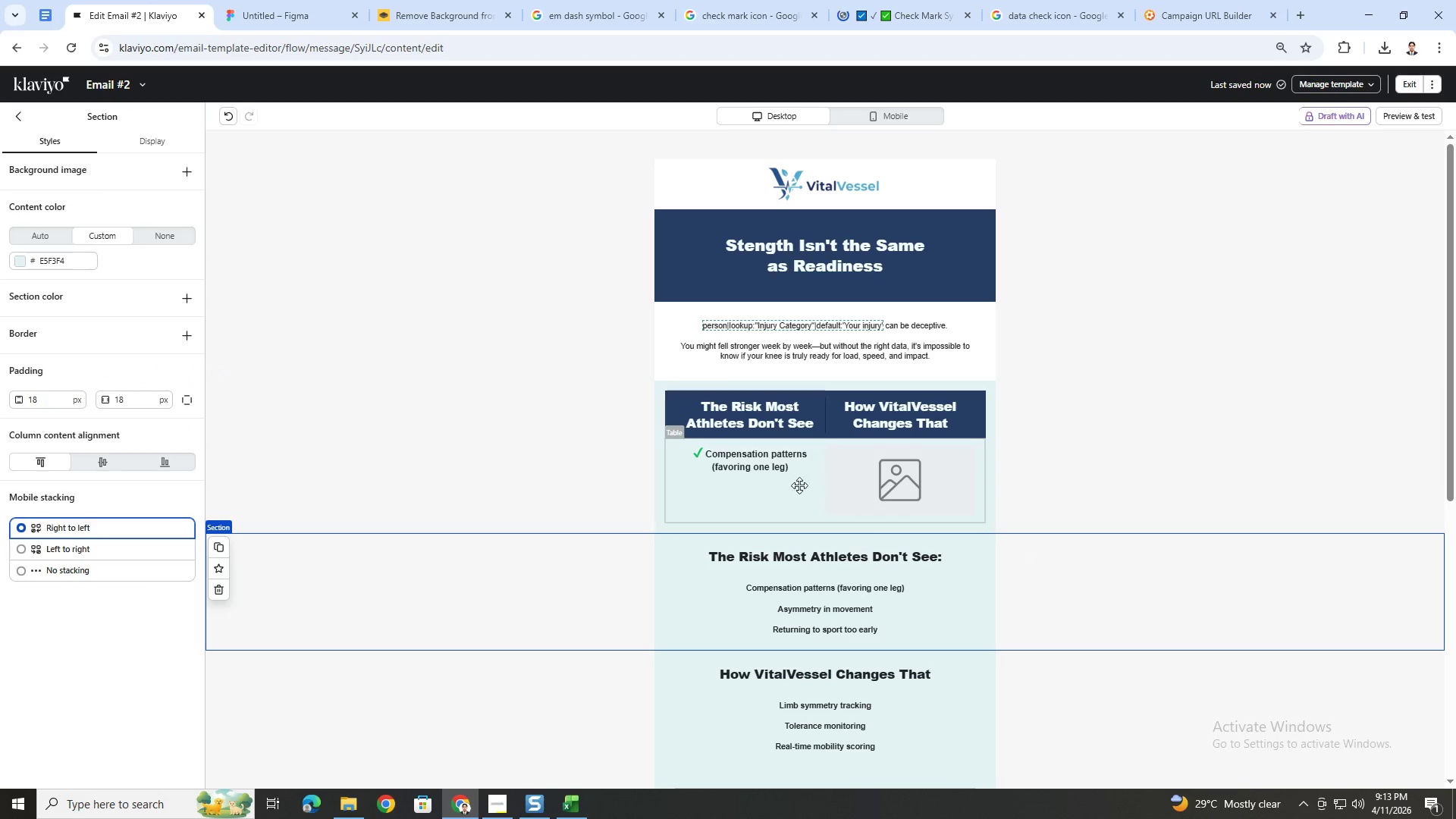 
left_click([748, 469])
 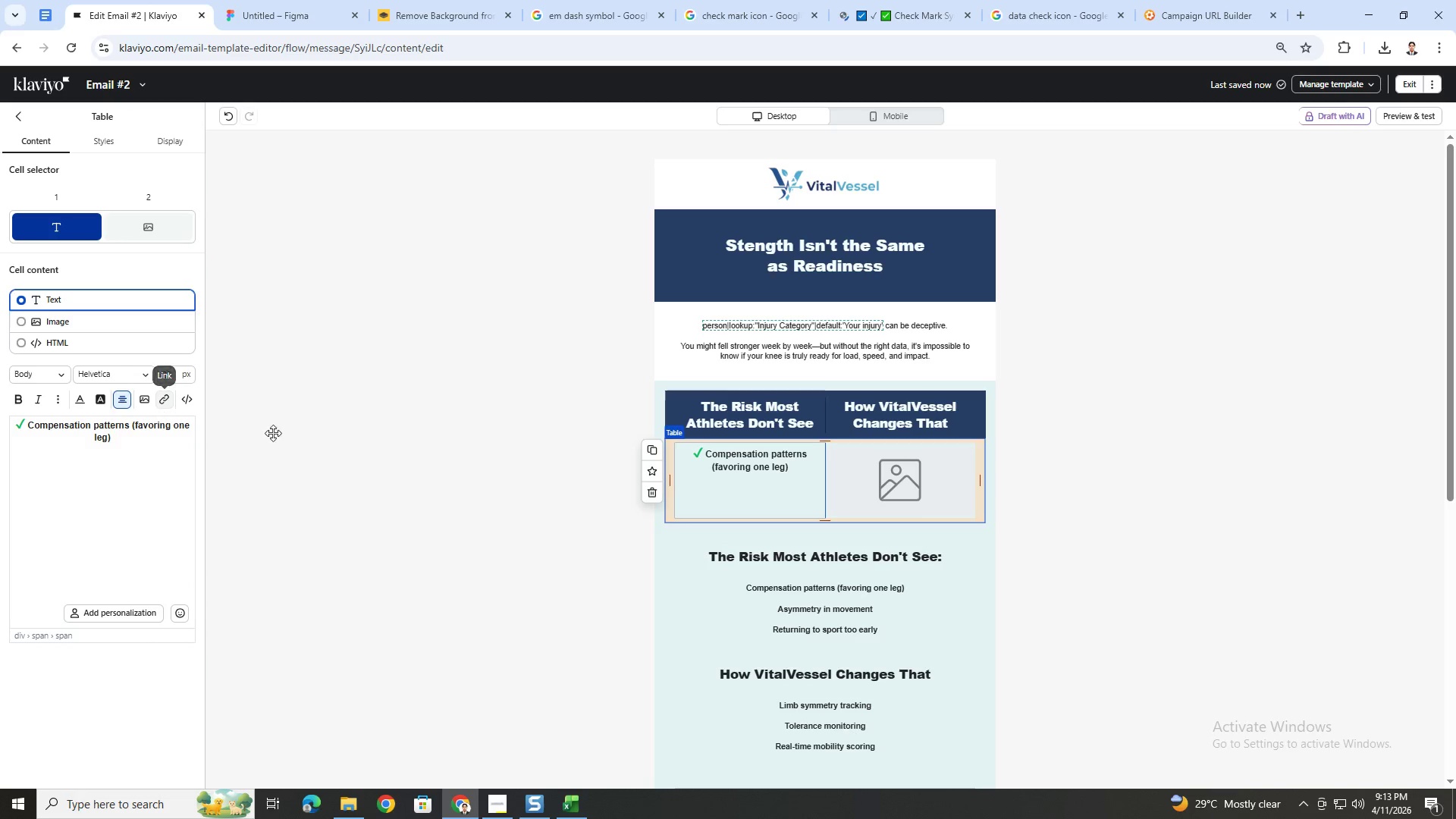 
wait(6.0)
 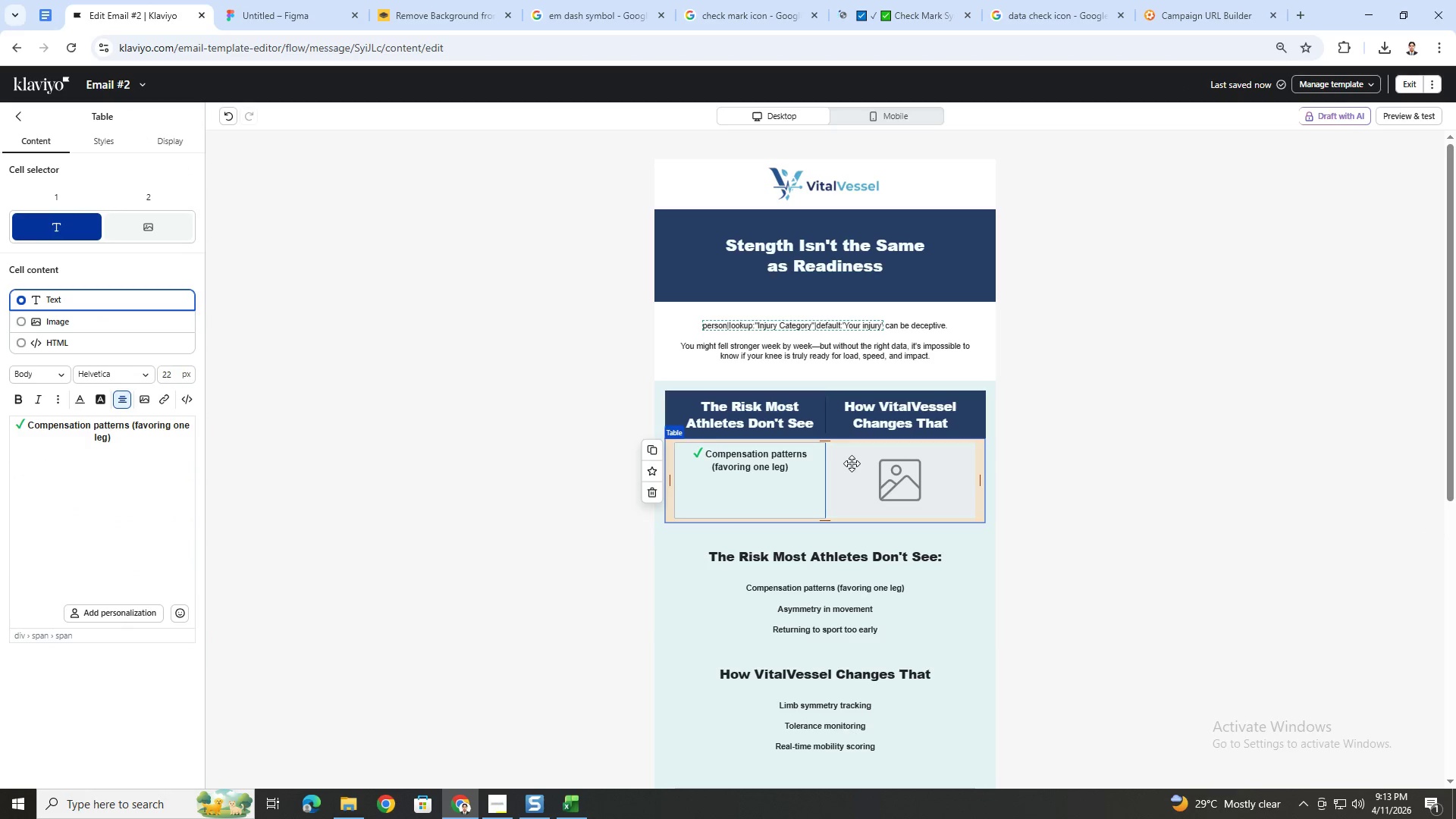 
double_click([118, 439])
 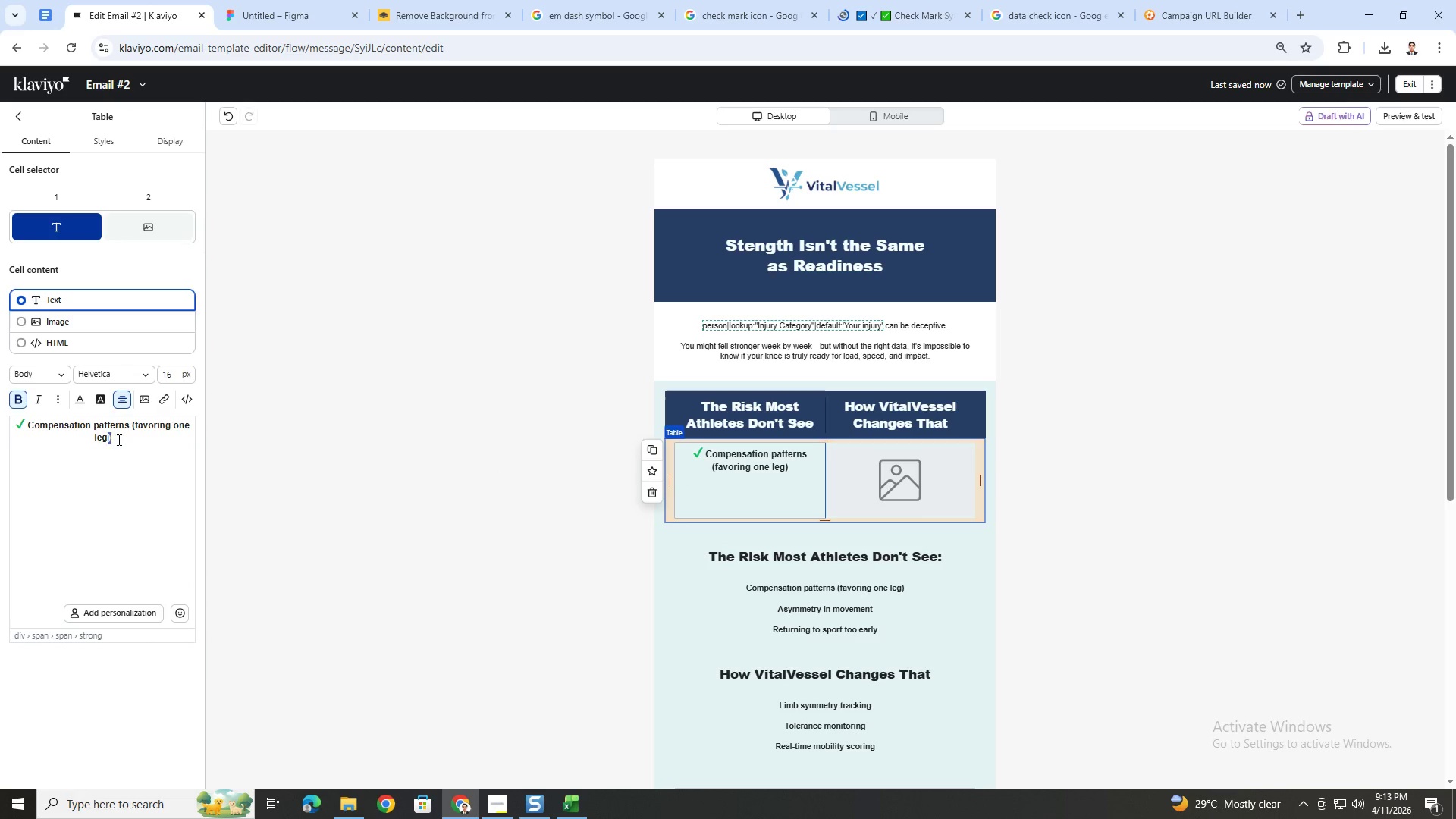 
triple_click([118, 439])
 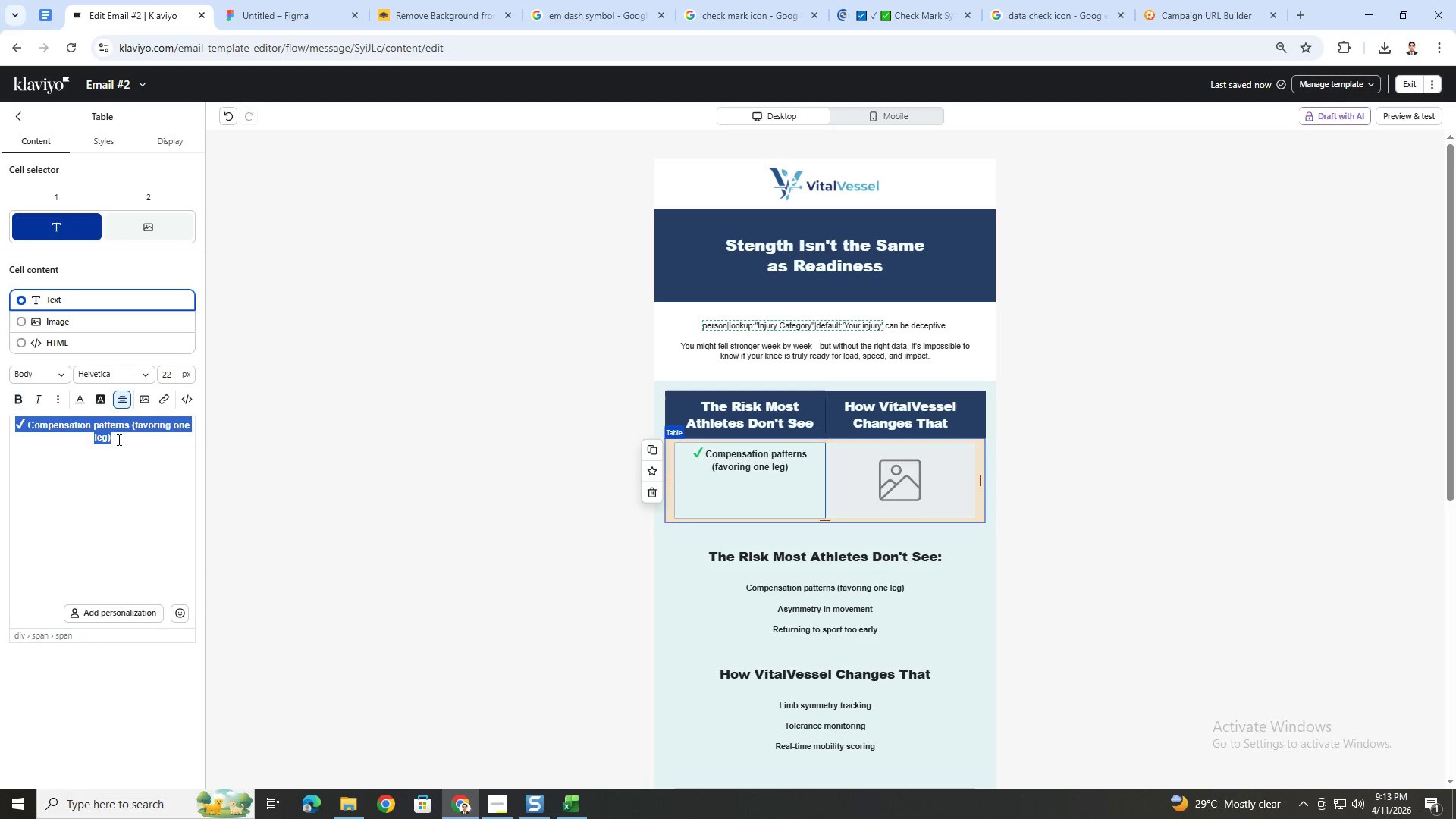 
key(Control+C)
 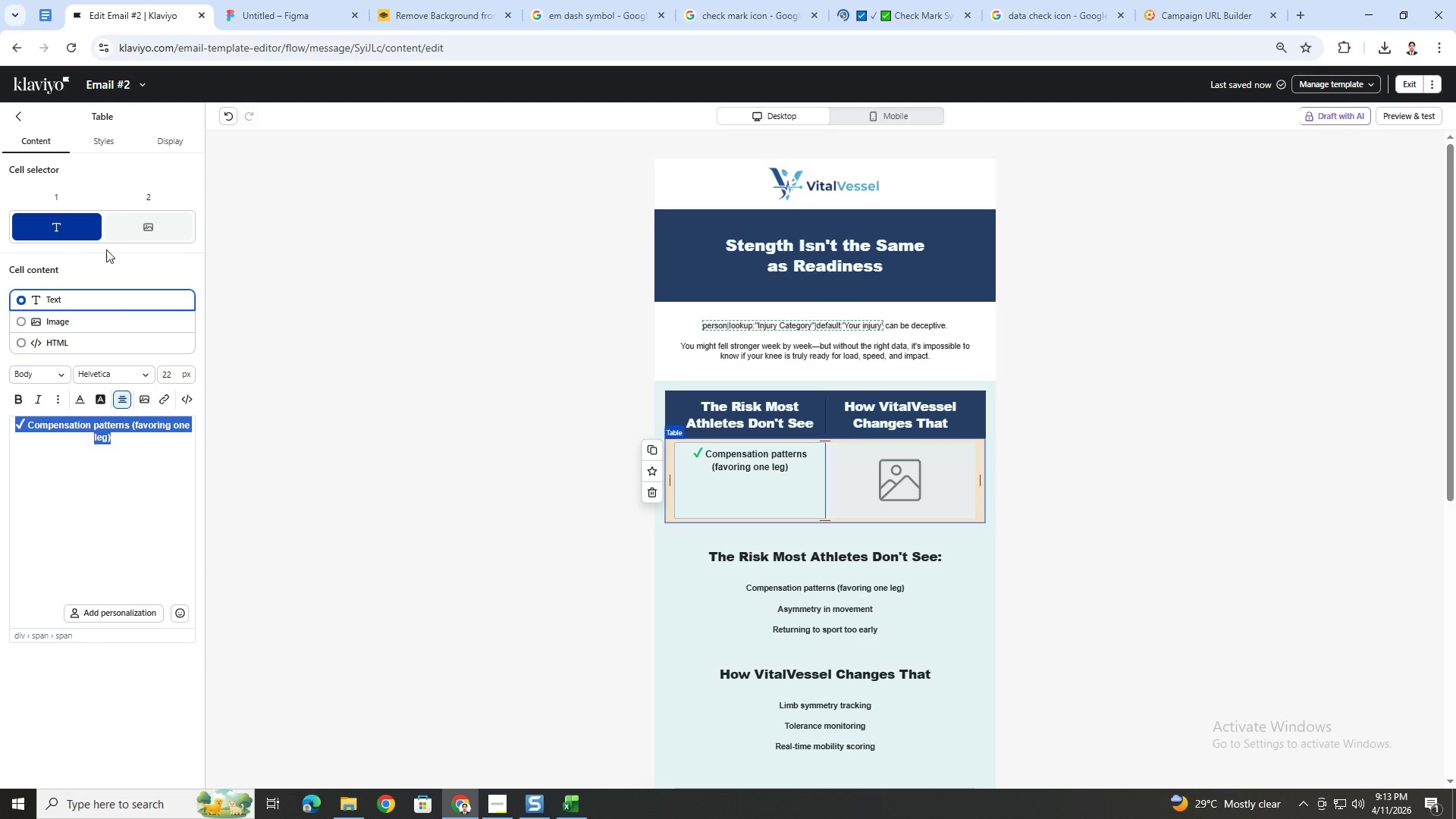 
left_click([149, 220])
 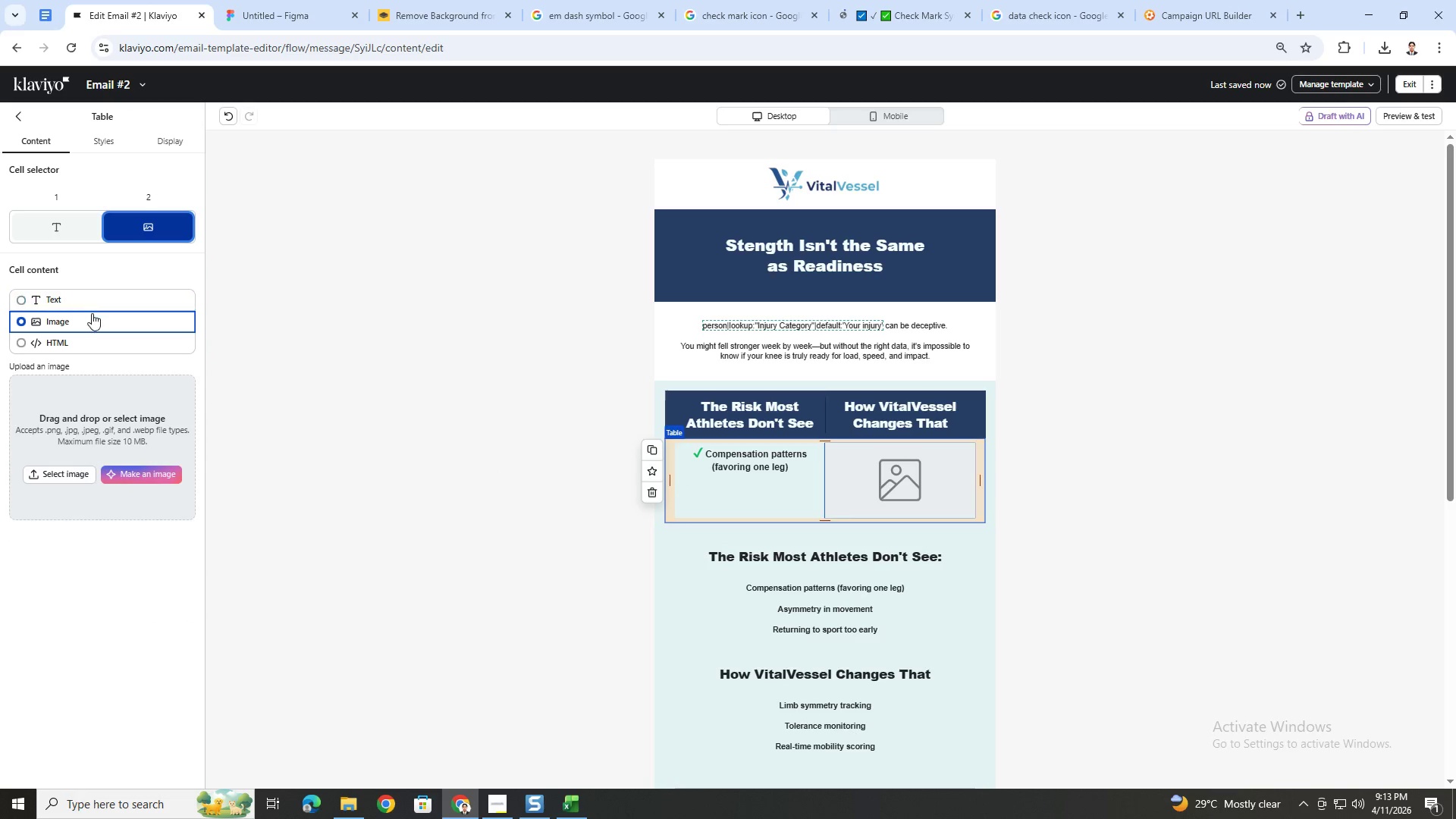 
left_click([89, 295])
 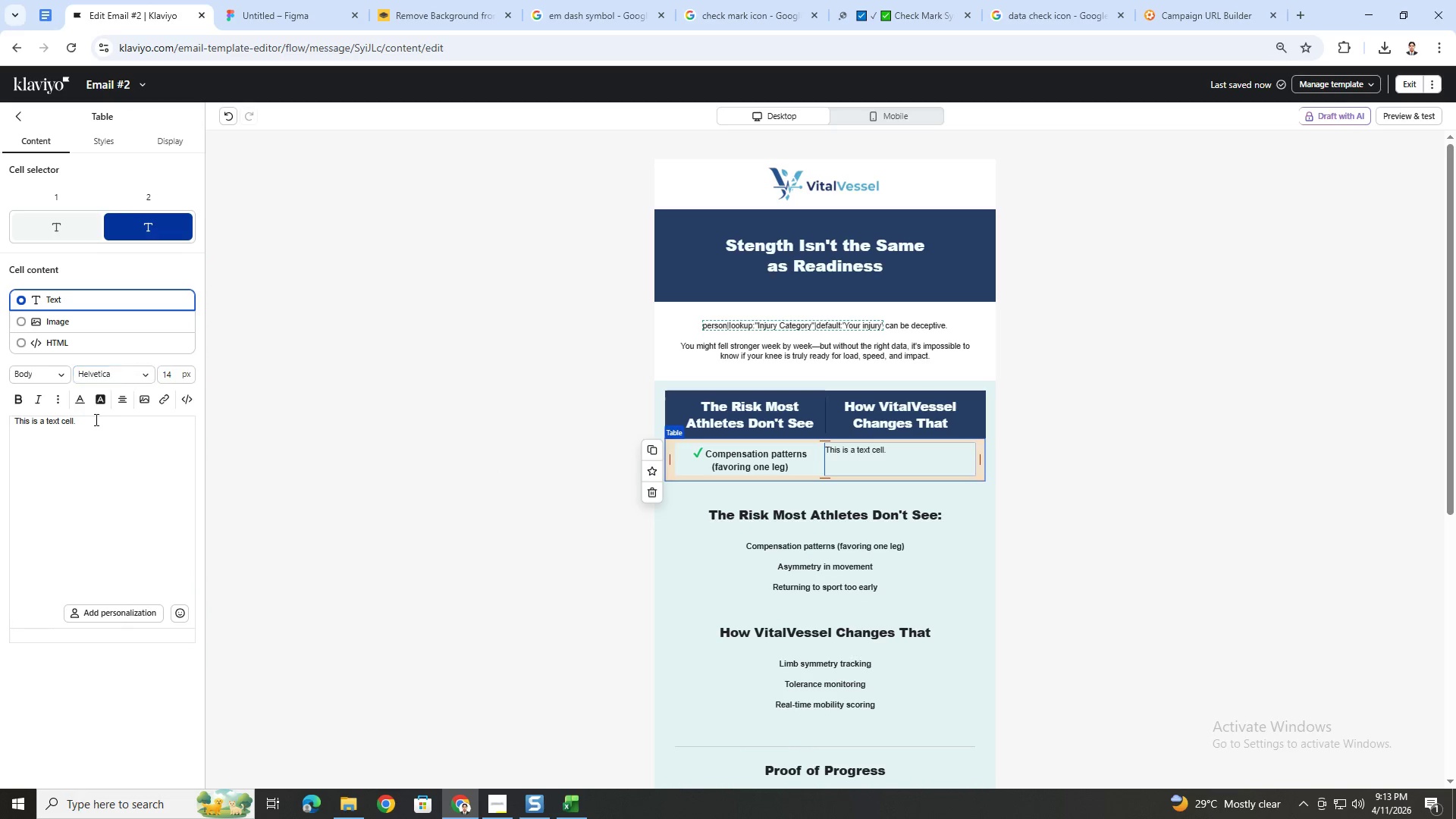 
double_click([96, 421])
 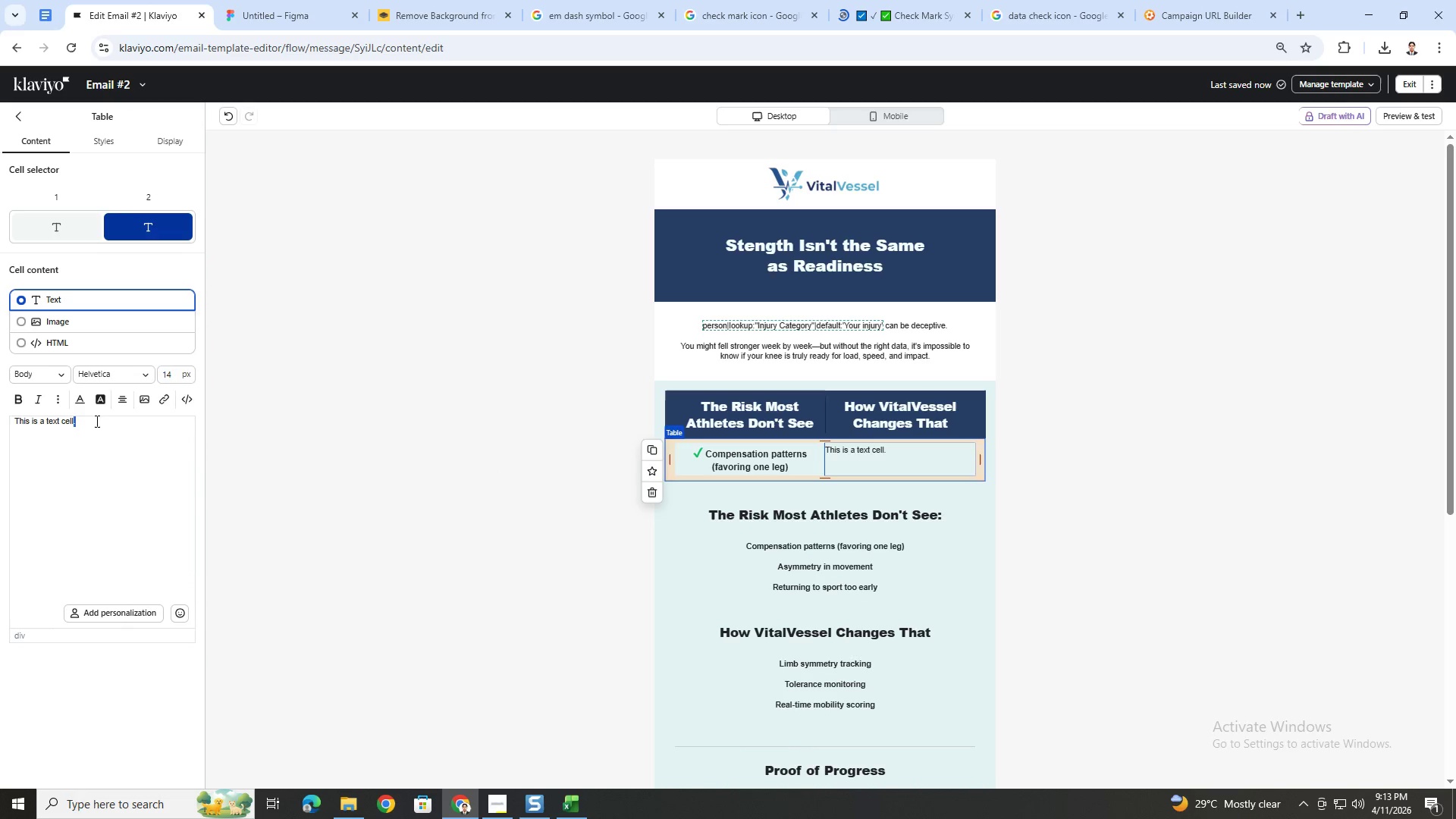 
triple_click([96, 421])
 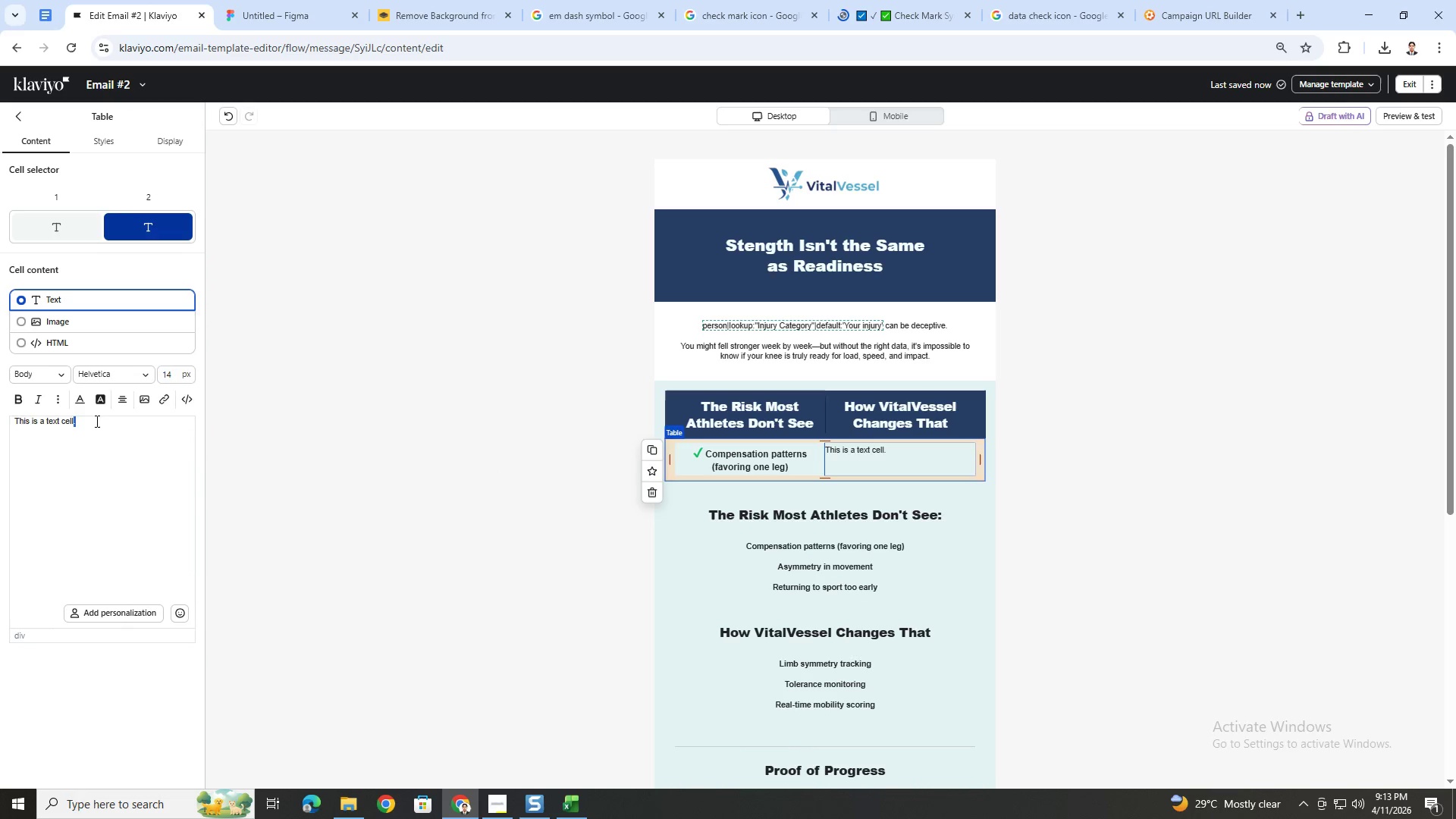 
key(Control+V)
 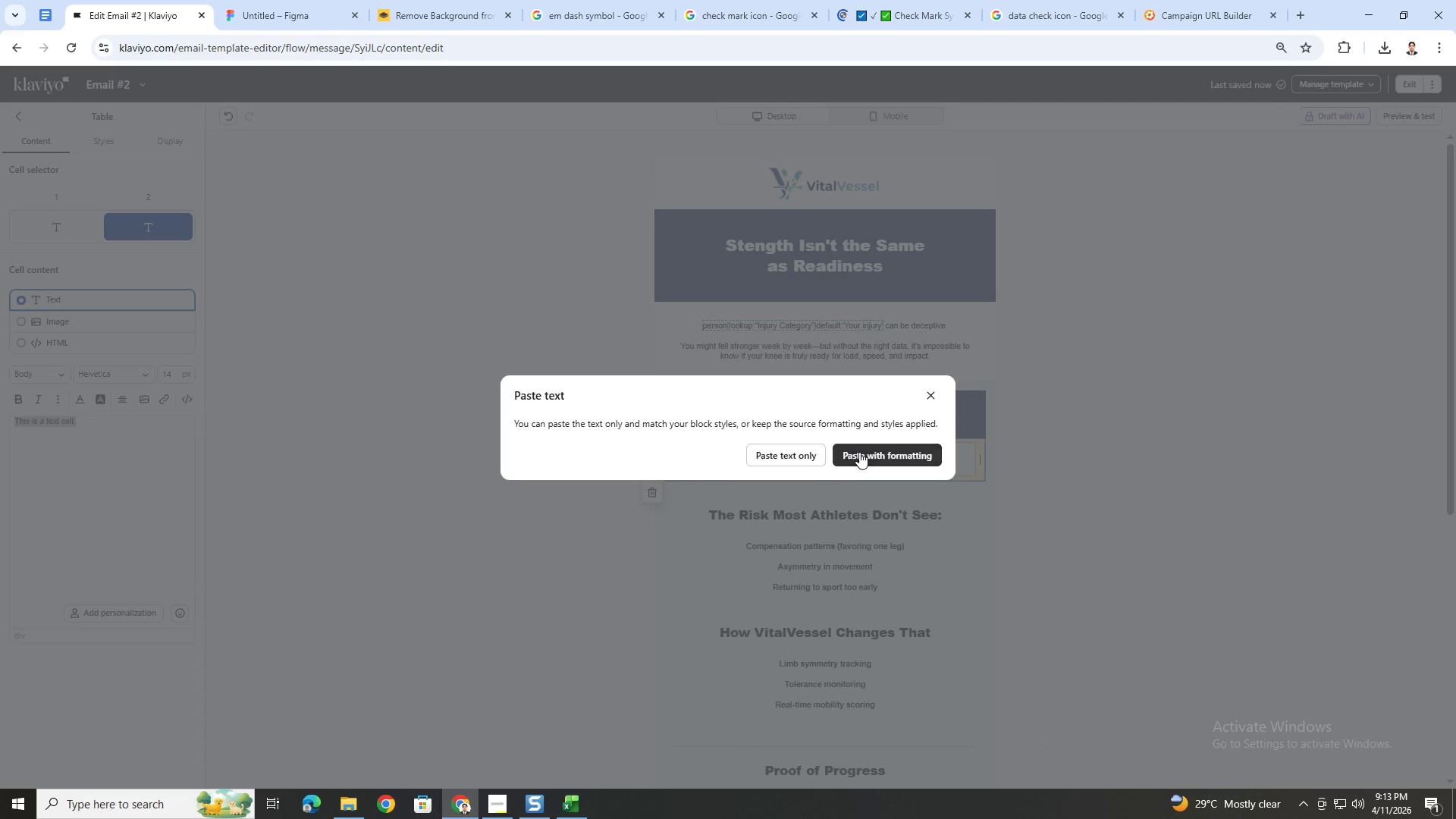 
left_click([860, 450])
 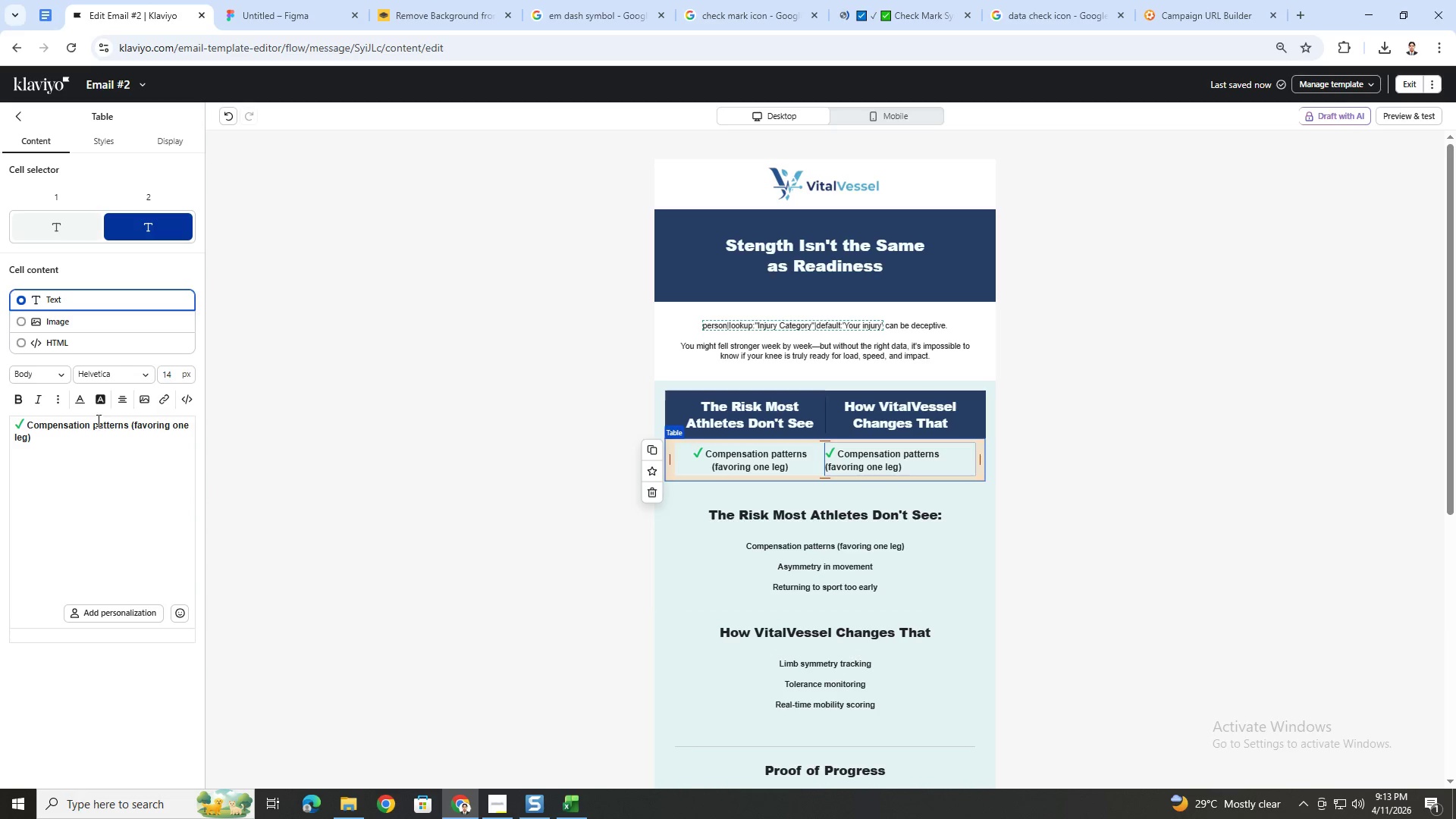 
left_click_drag(start_coordinate=[31, 425], to_coordinate=[80, 442])
 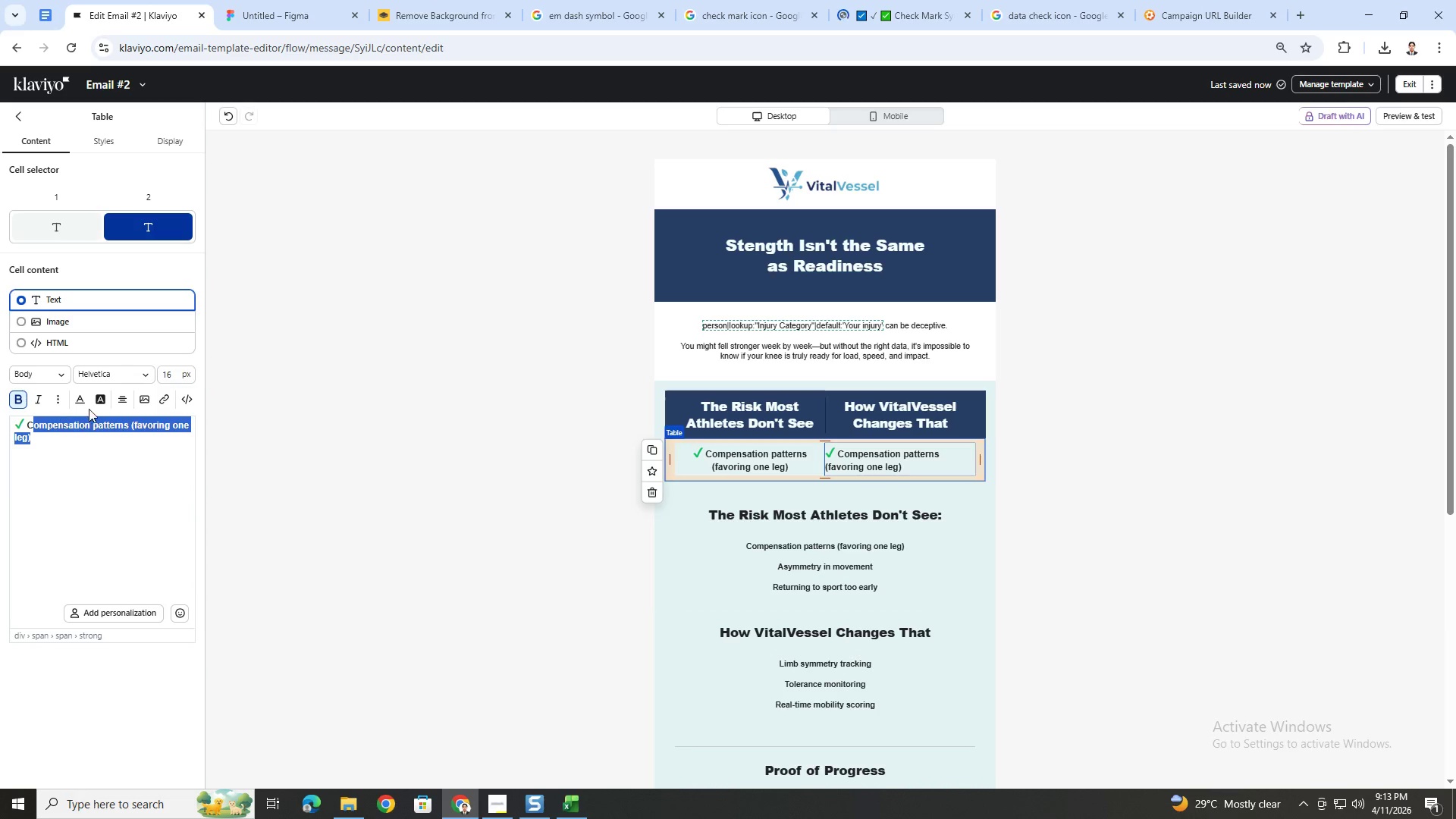 
key(Control+A)
 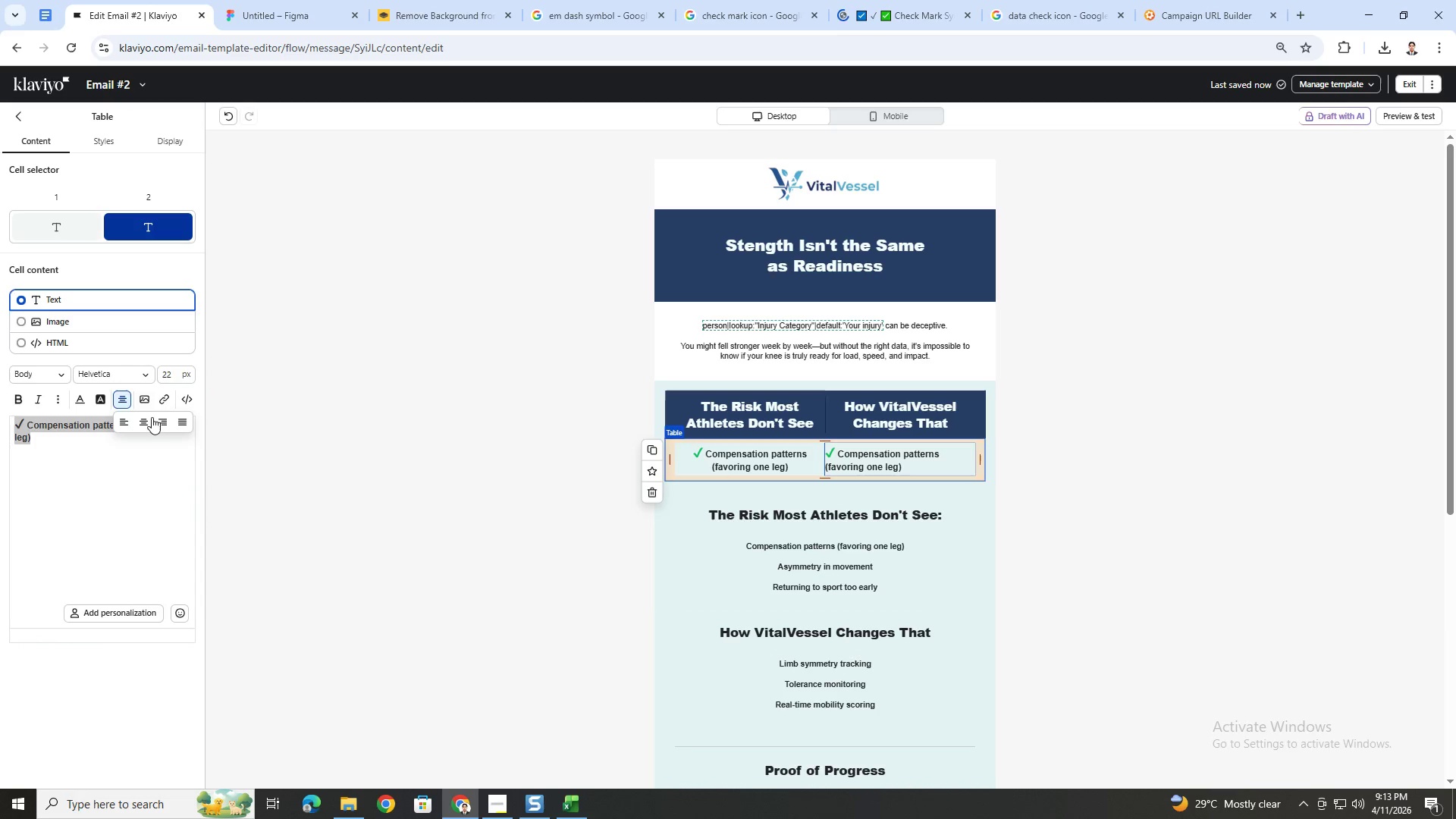 
left_click([149, 421])
 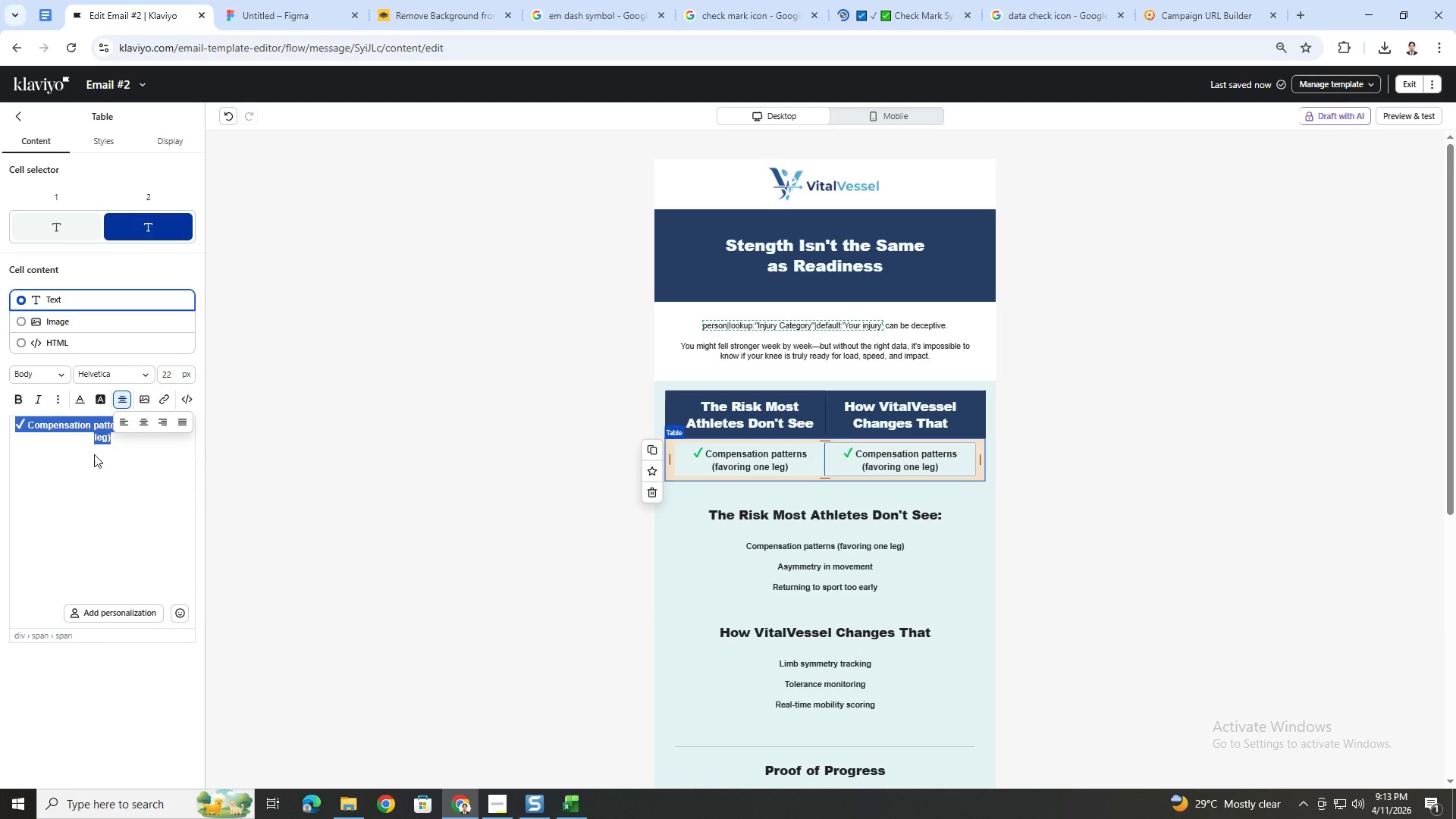 
left_click([77, 447])
 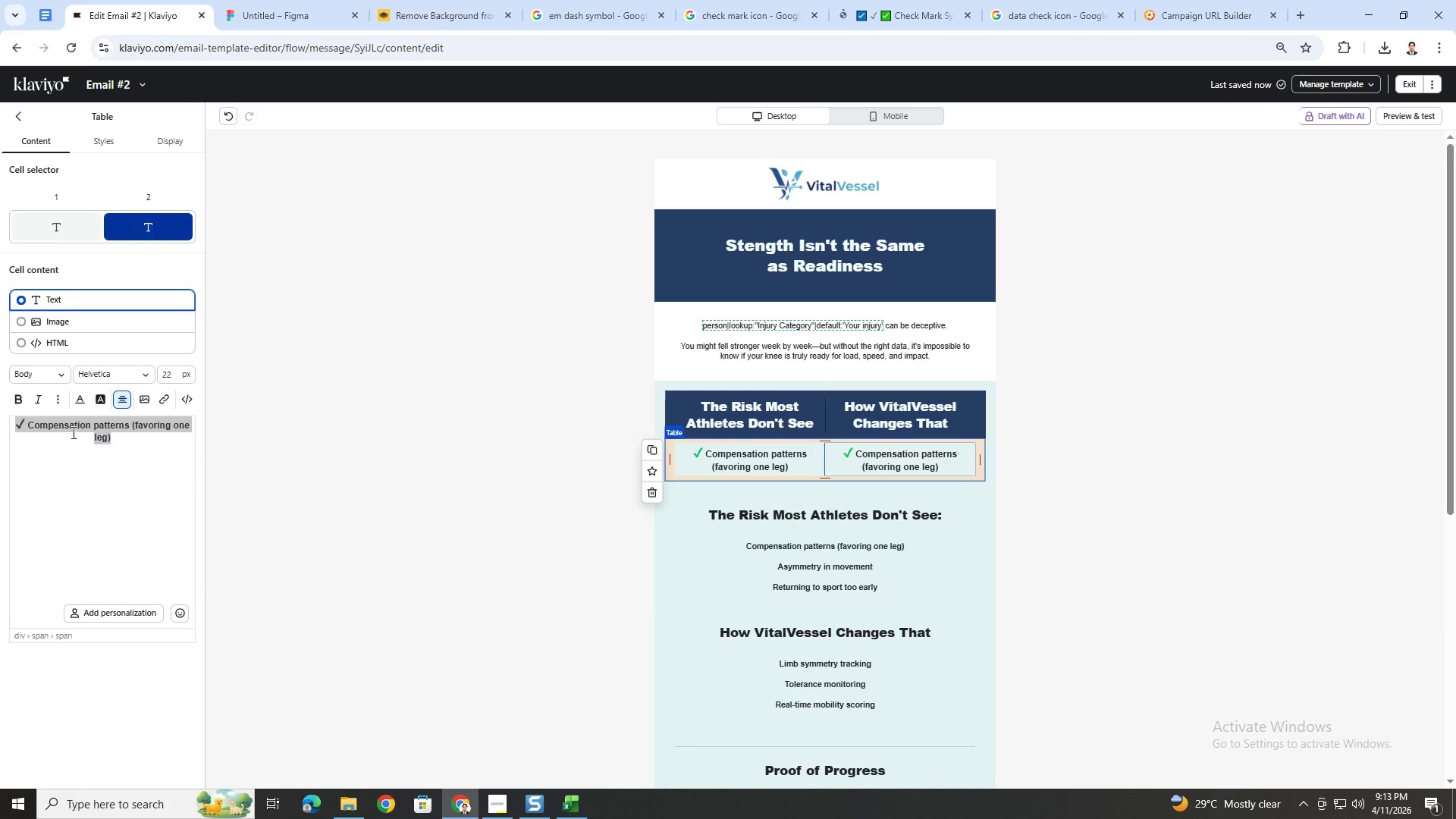 
left_click([72, 431])
 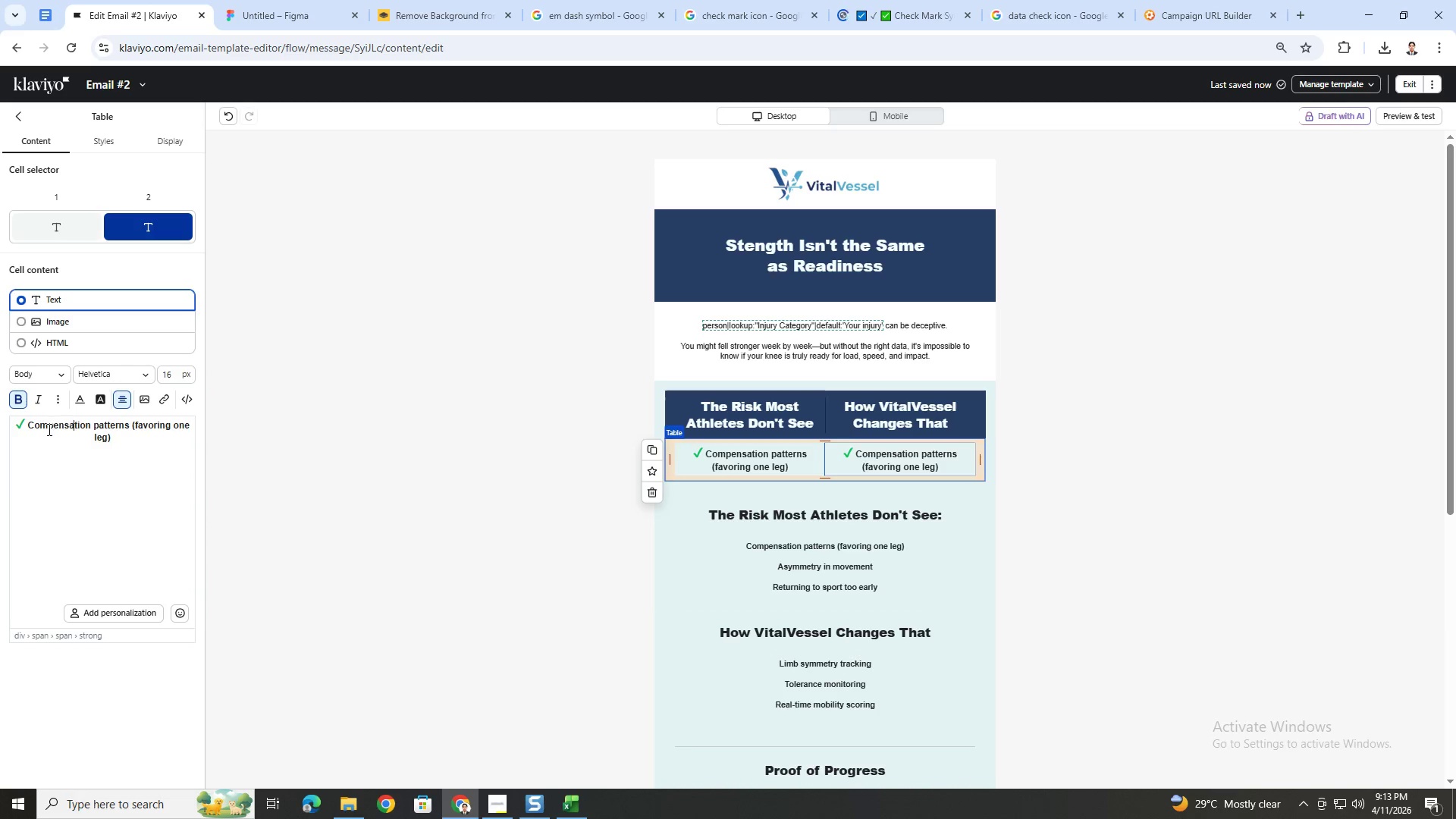 
left_click([48, 429])
 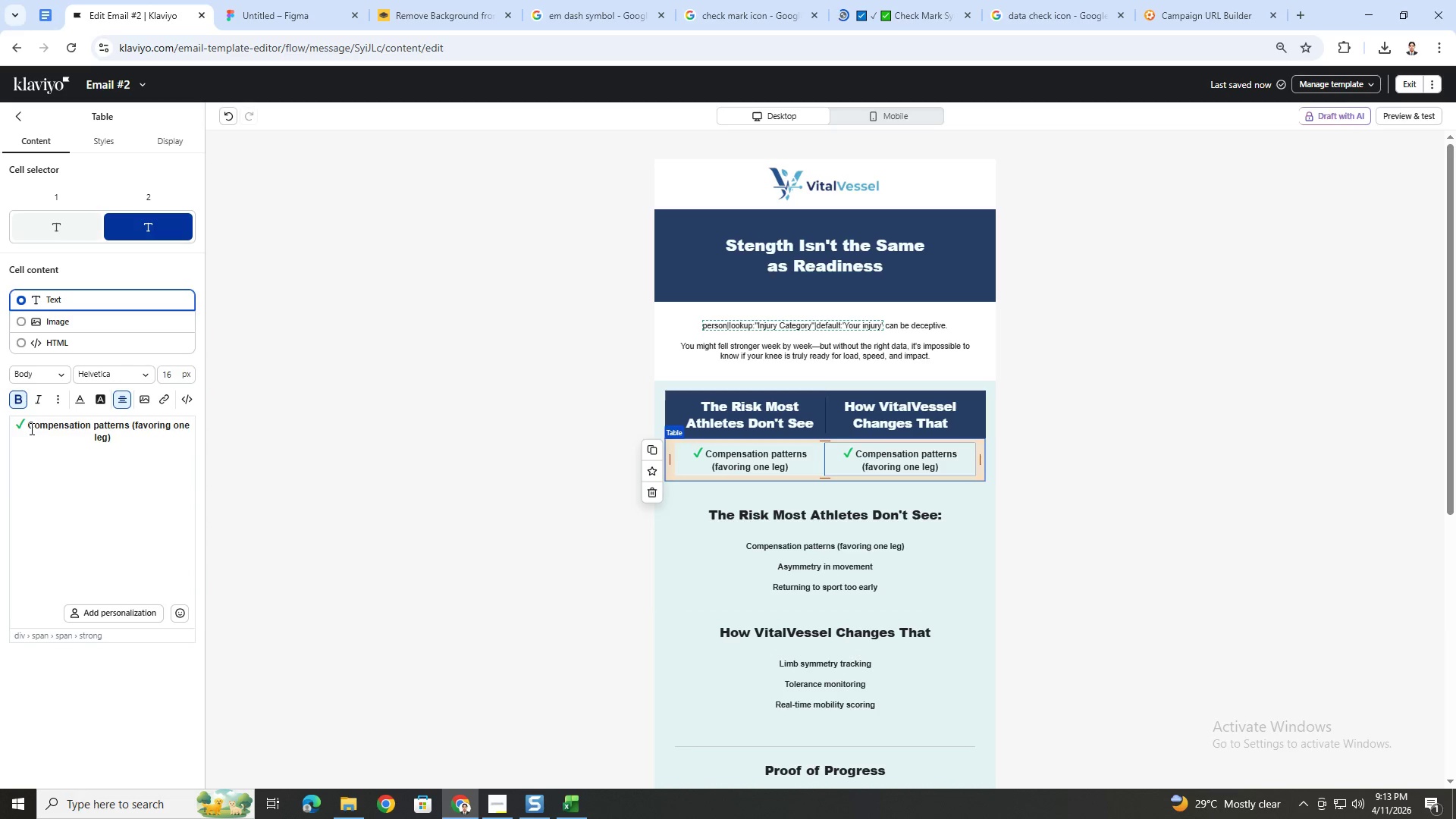 
left_click_drag(start_coordinate=[30, 428], to_coordinate=[111, 437])
 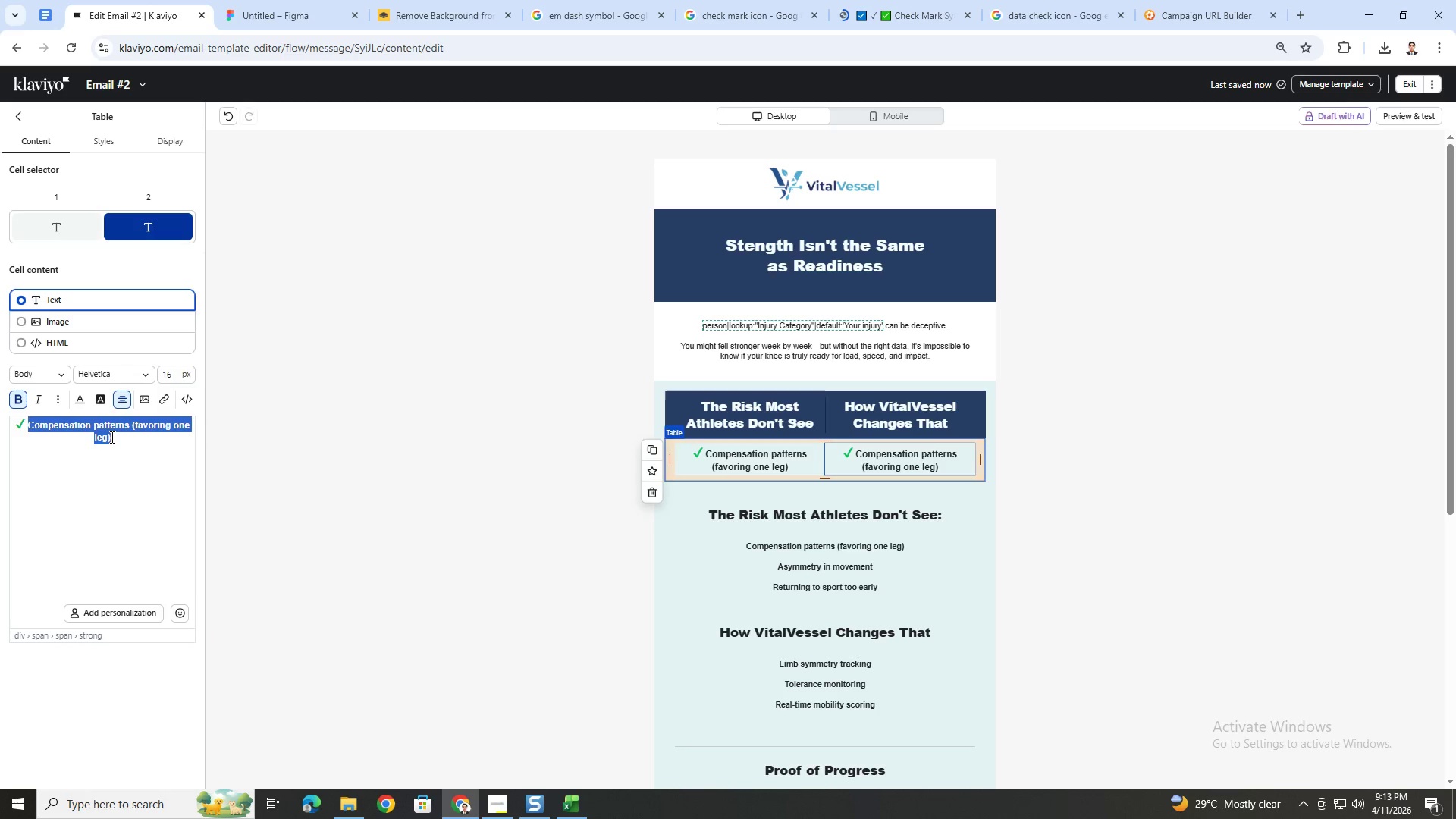 
type(Limb symmetry tracking)
 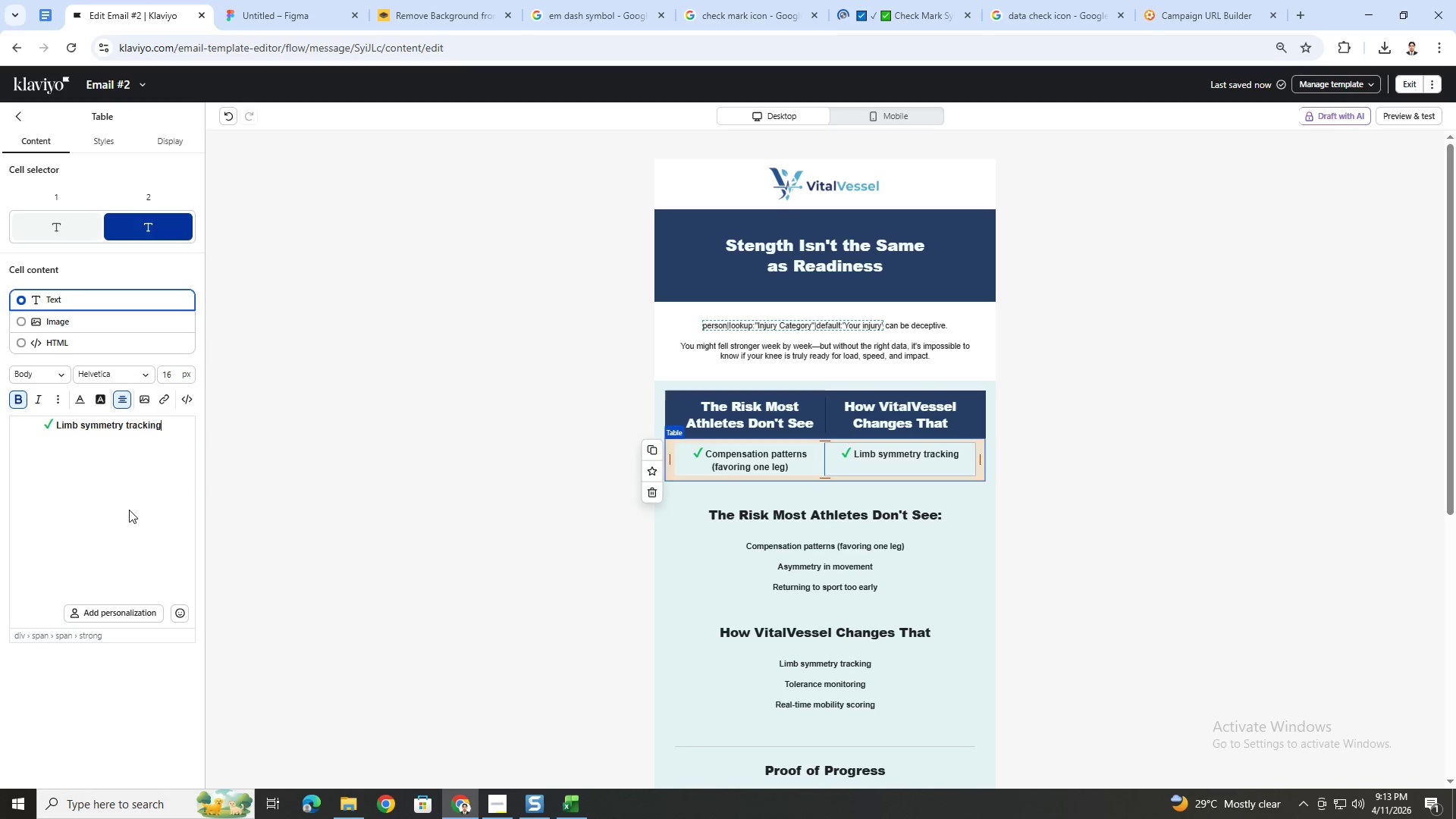 
left_click([1093, 522])
 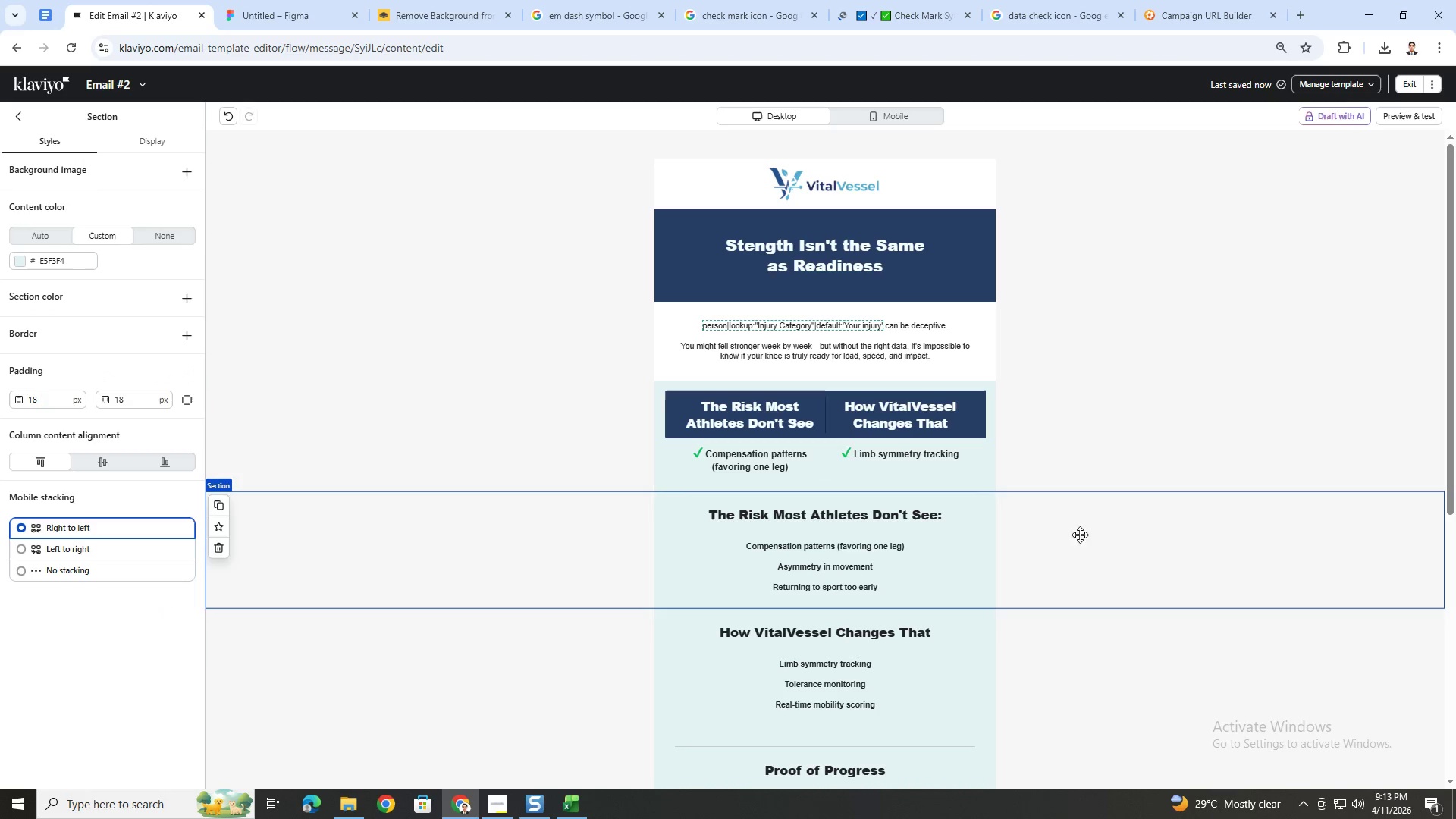 
left_click([890, 461])
 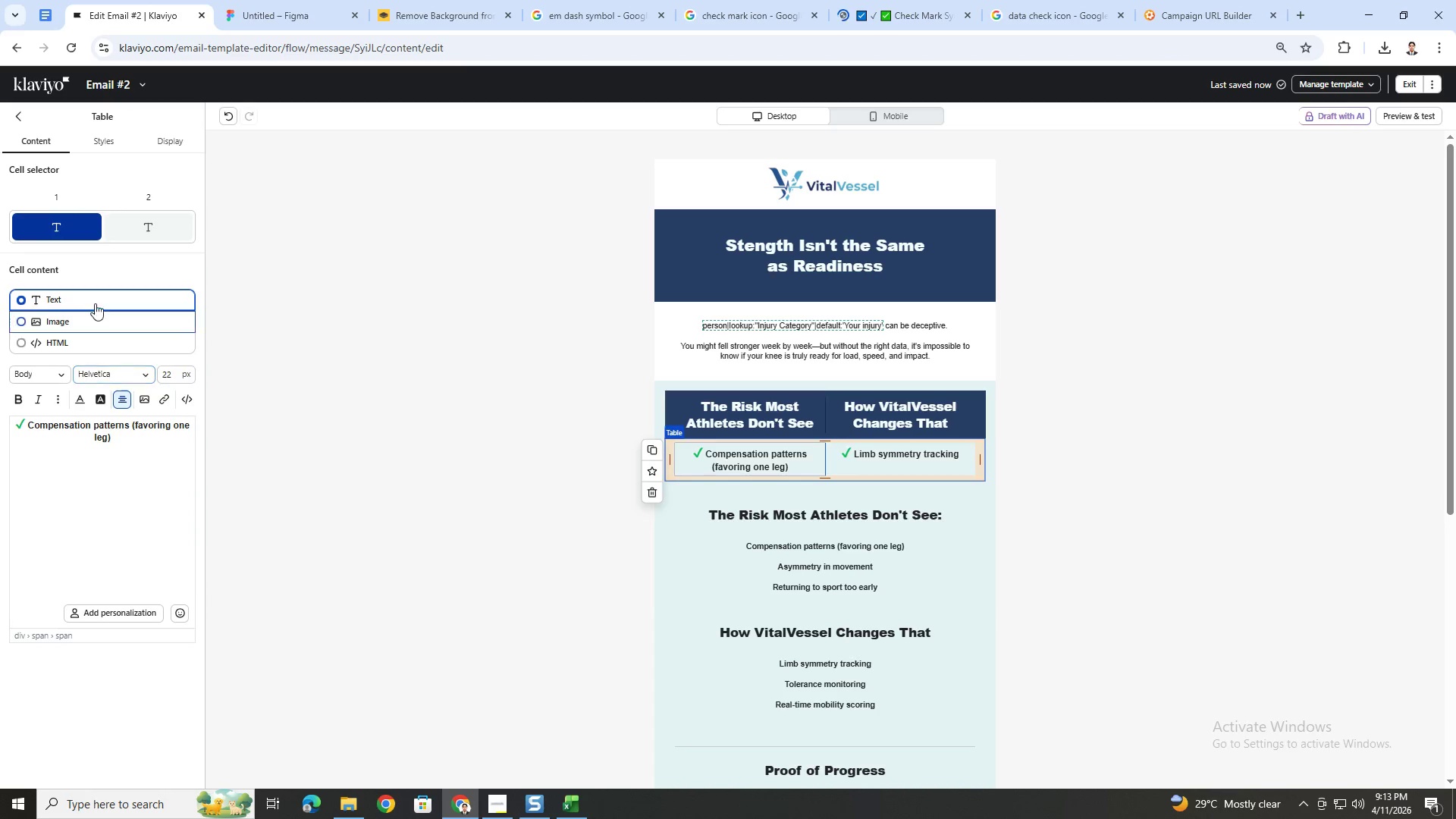 
left_click([102, 144])
 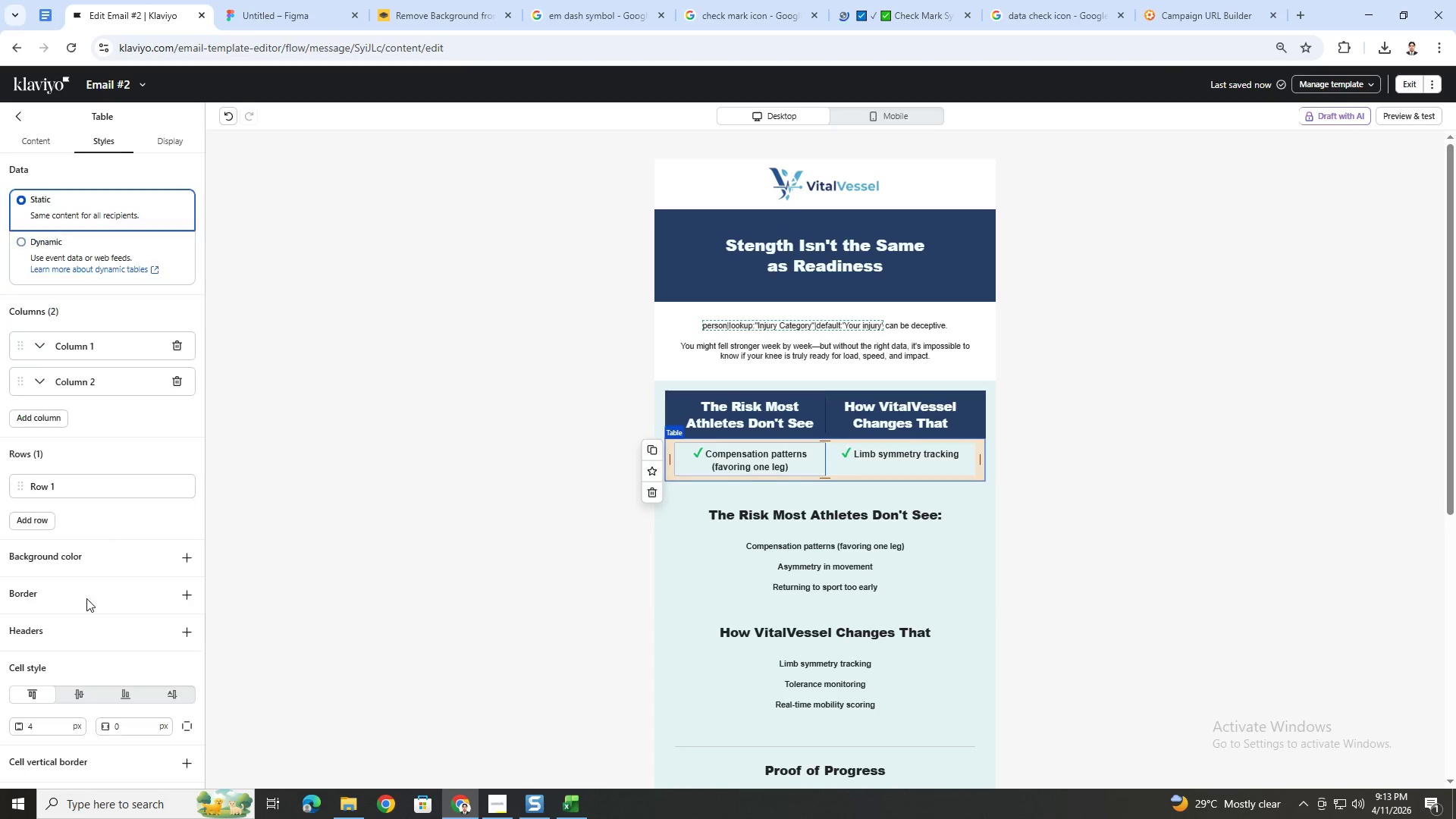 
scroll: coordinate [89, 602], scroll_direction: down, amount: 4.0
 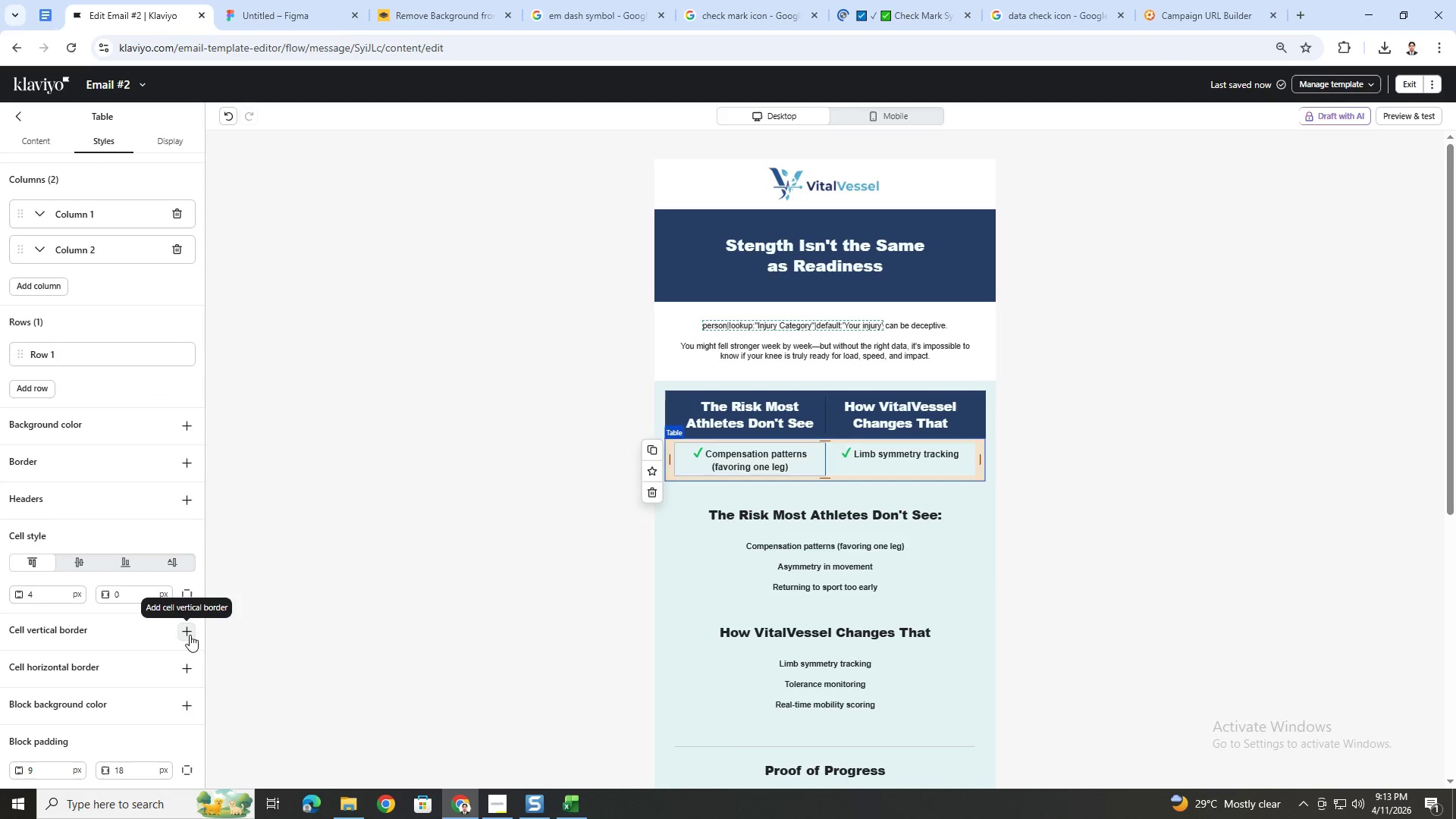 
left_click([190, 635])
 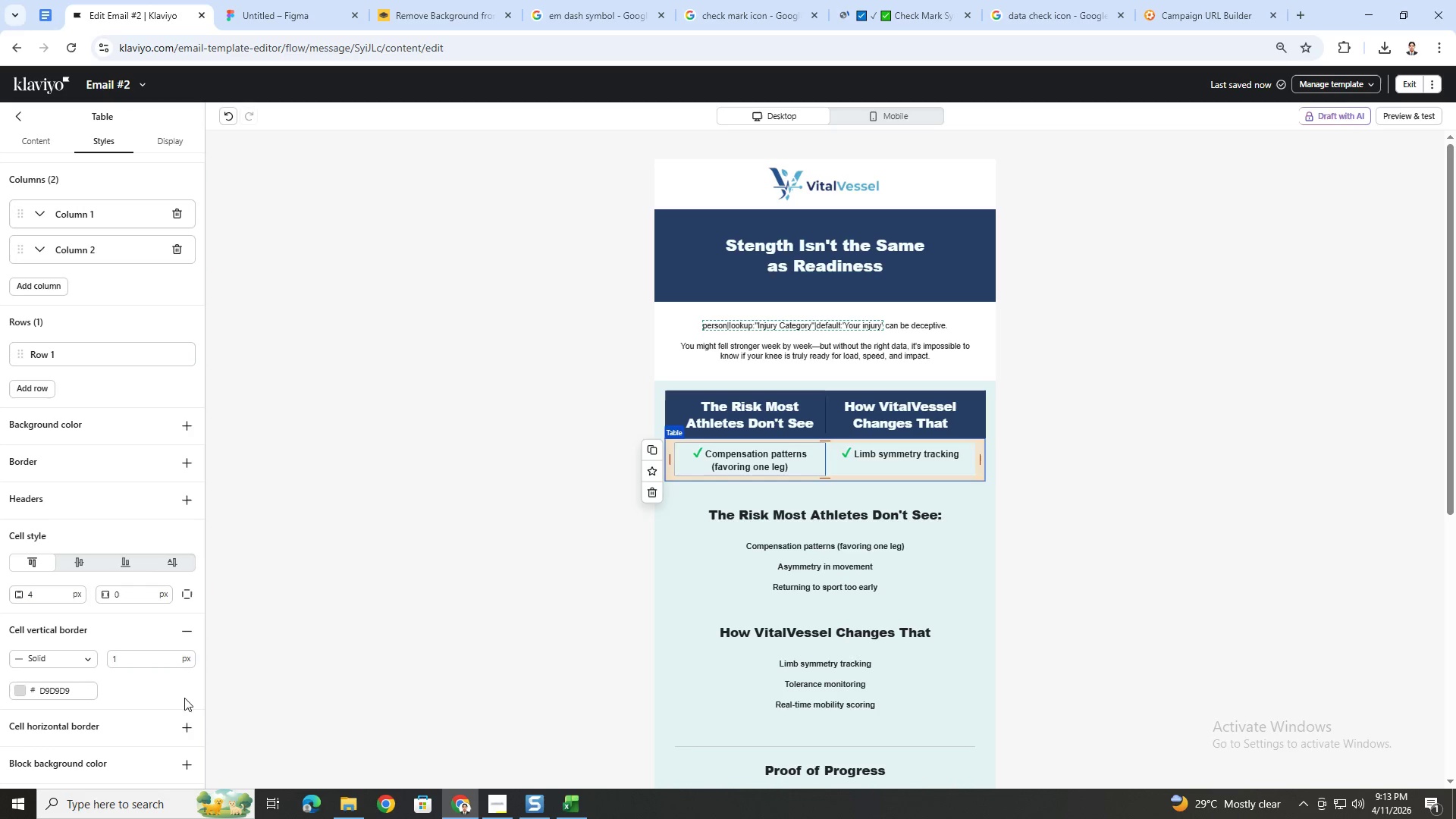 
left_click([187, 724])
 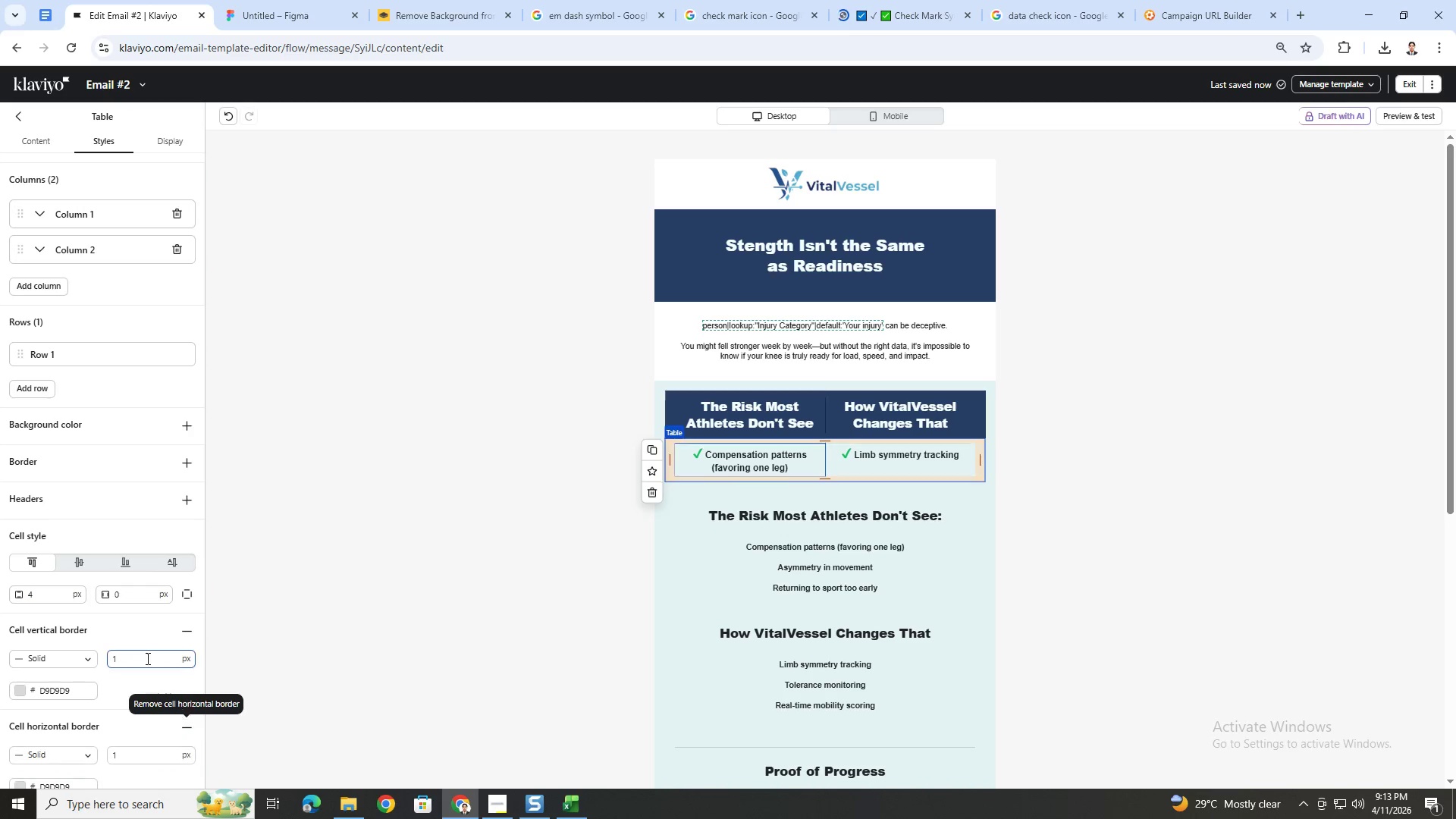 
scroll: coordinate [146, 658], scroll_direction: down, amount: 3.0
 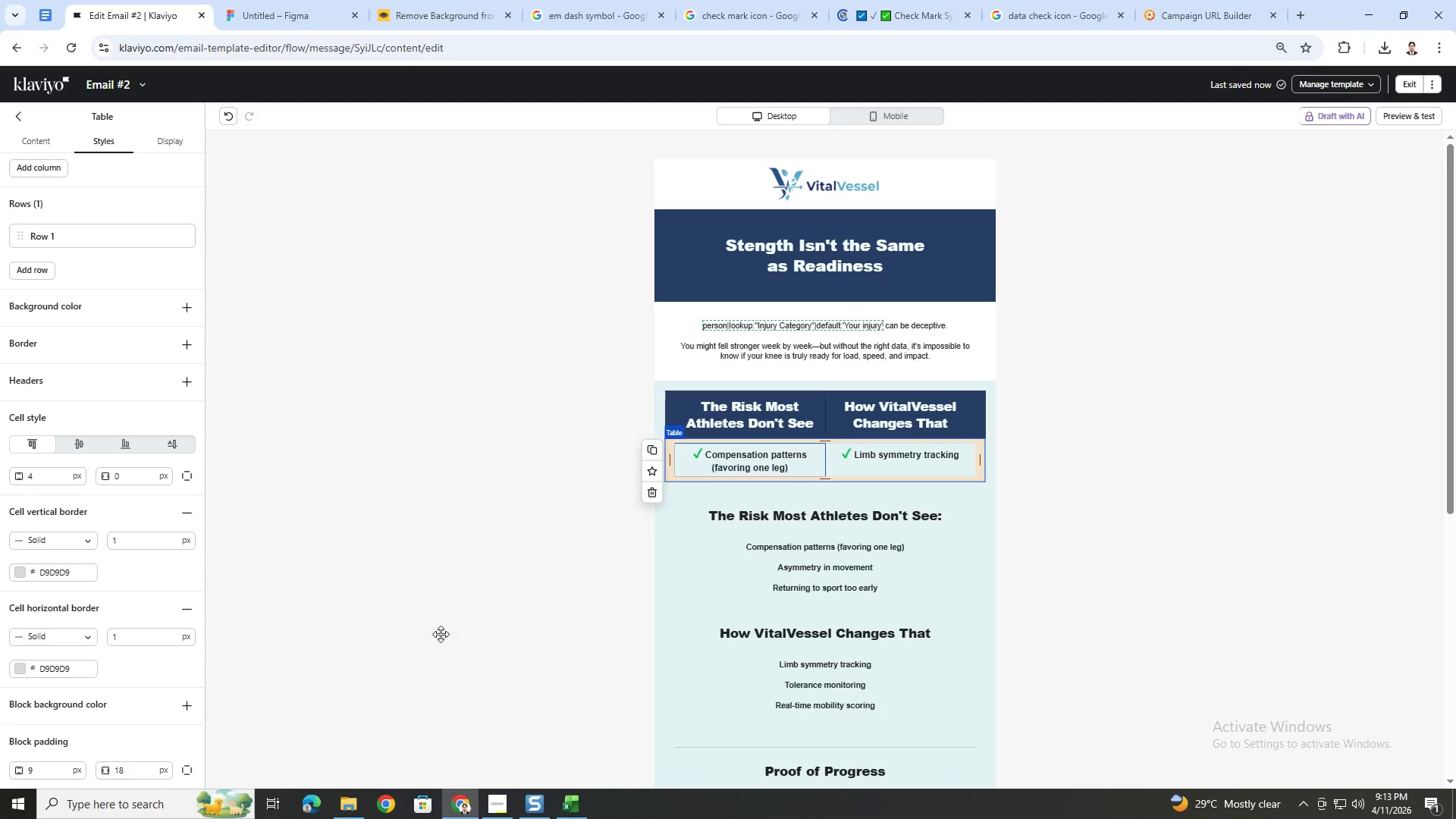 
left_click([1000, 582])
 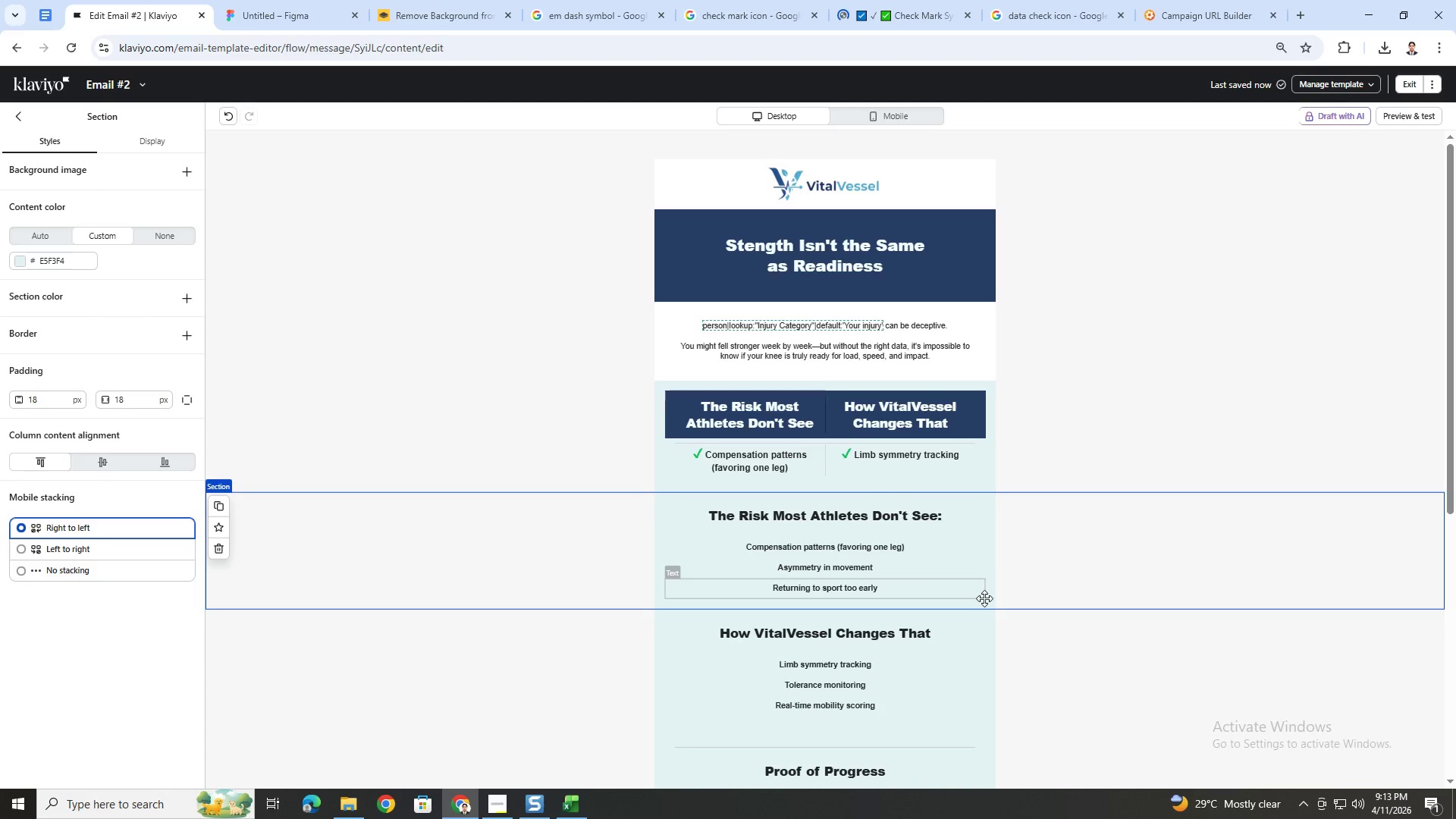 
left_click([933, 472])
 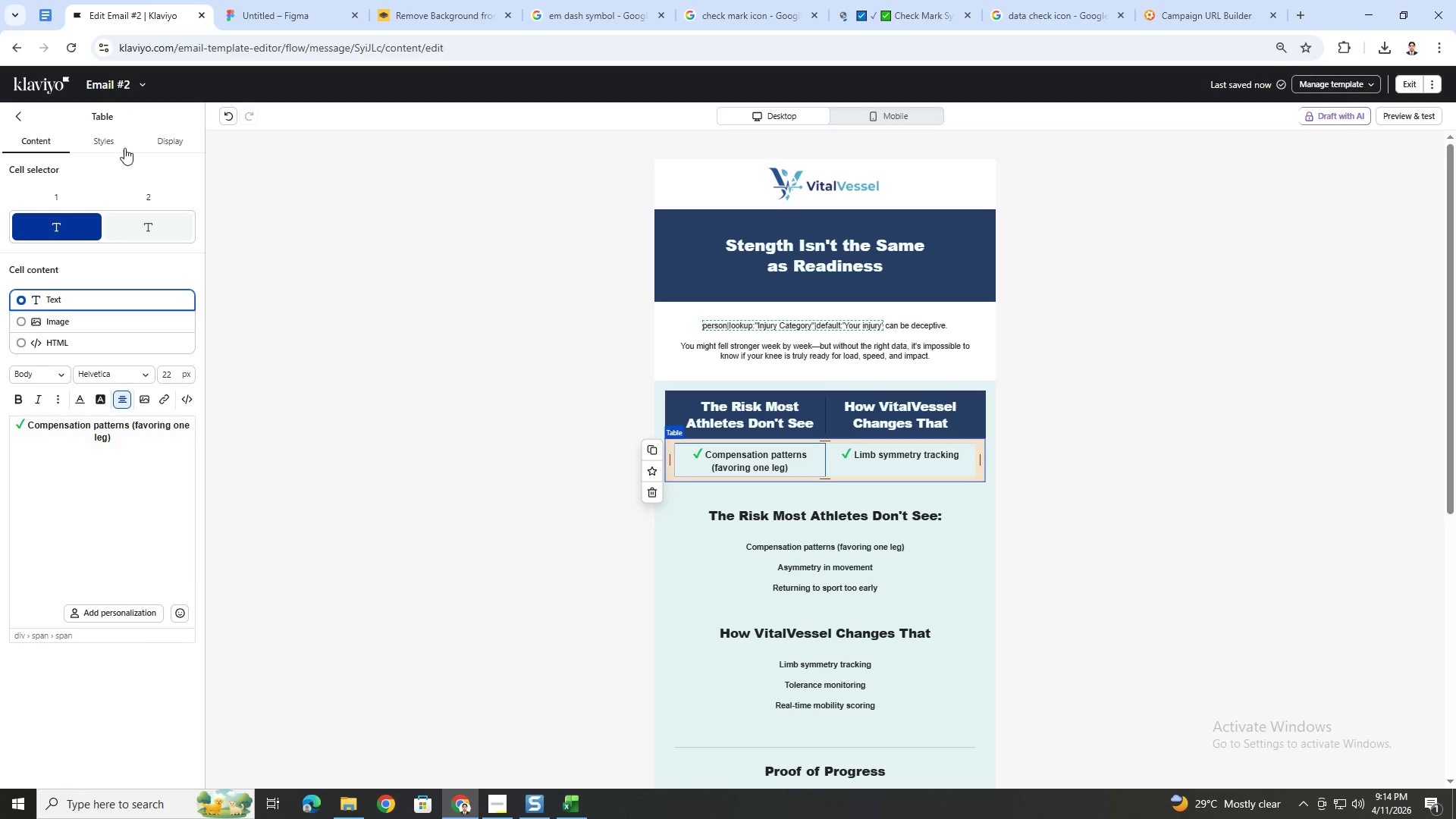 
left_click([115, 136])
 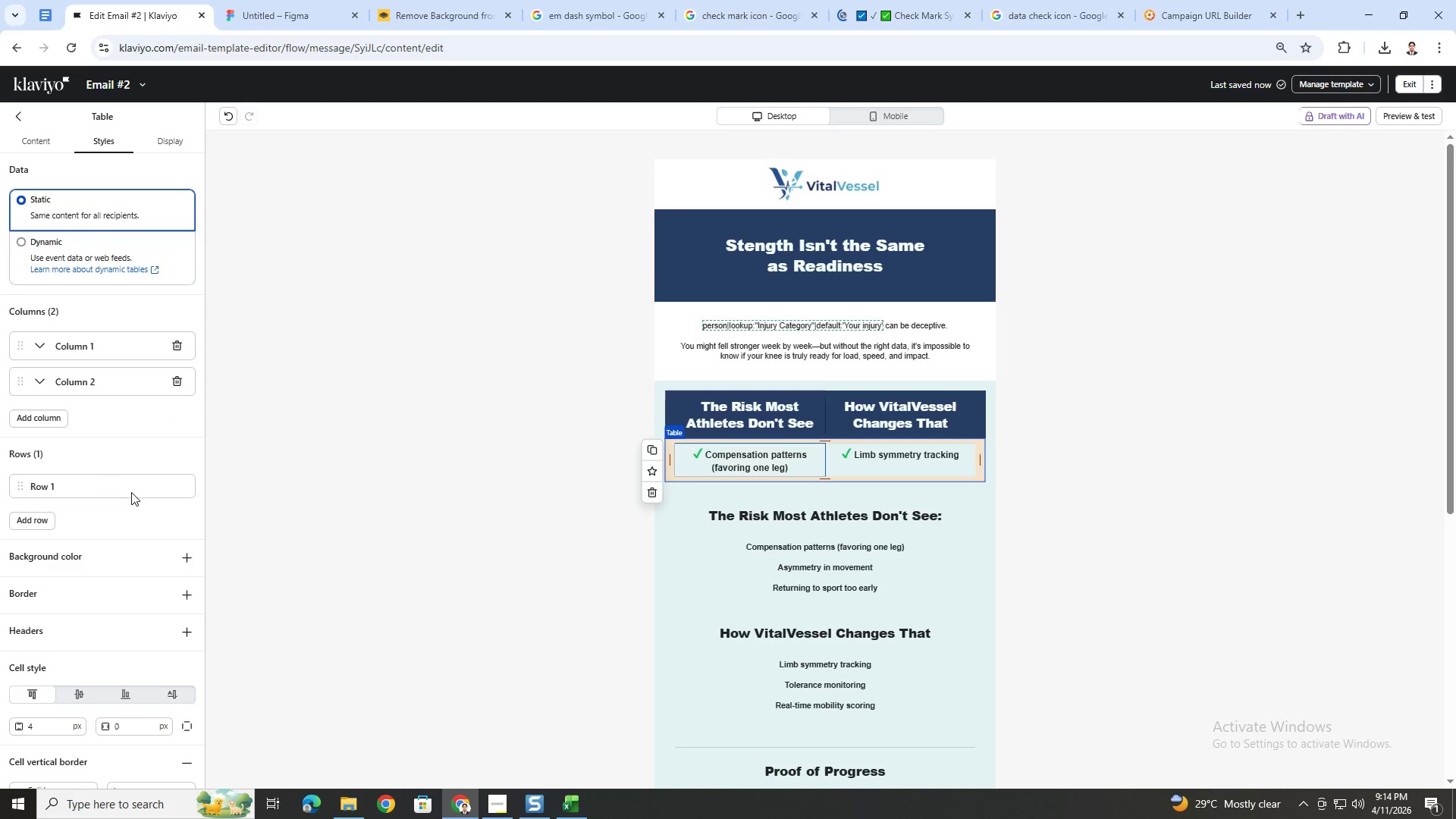 
scroll: coordinate [143, 538], scroll_direction: down, amount: 7.0
 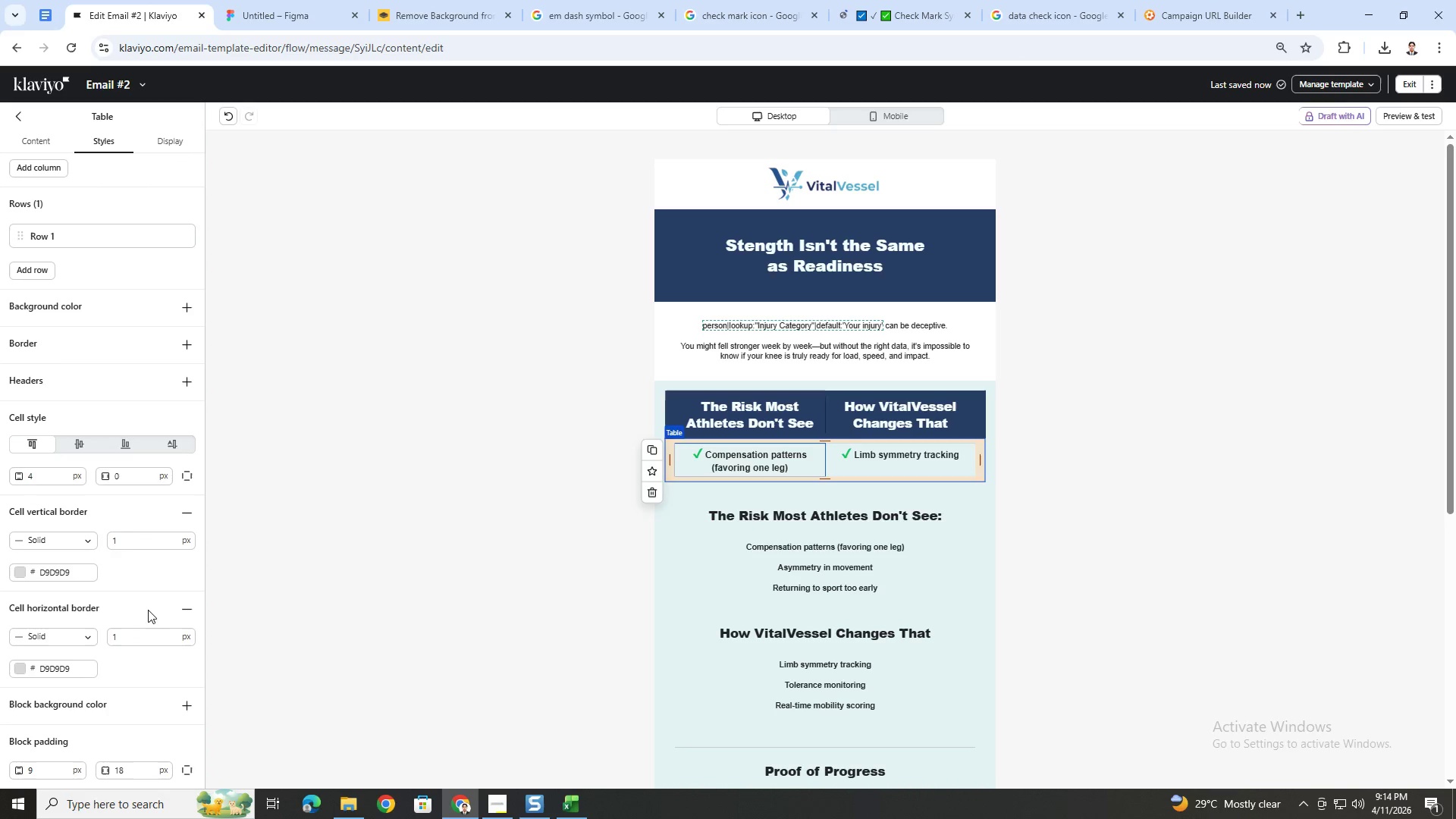 
wait(6.38)
 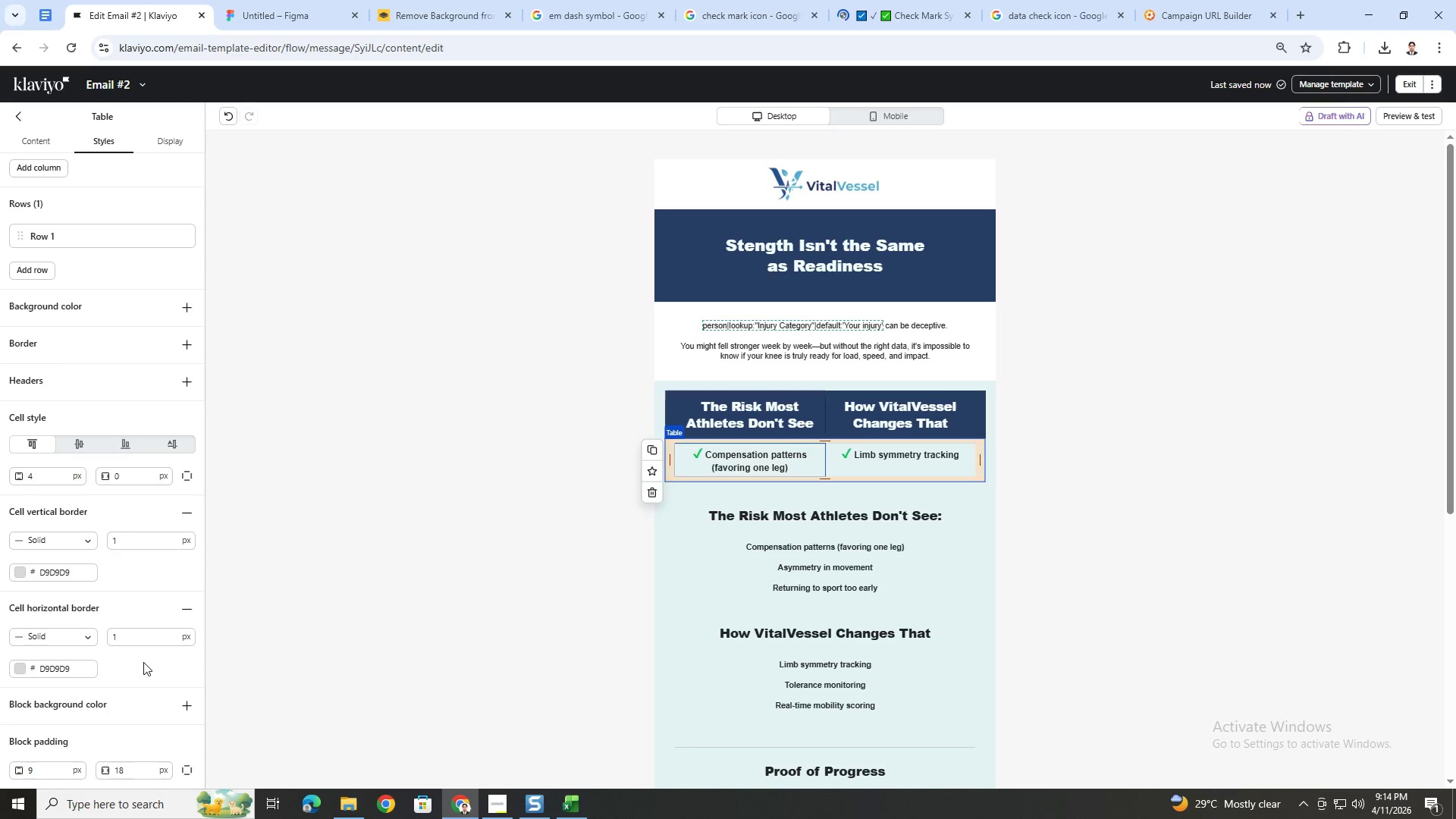 
left_click([180, 608])
 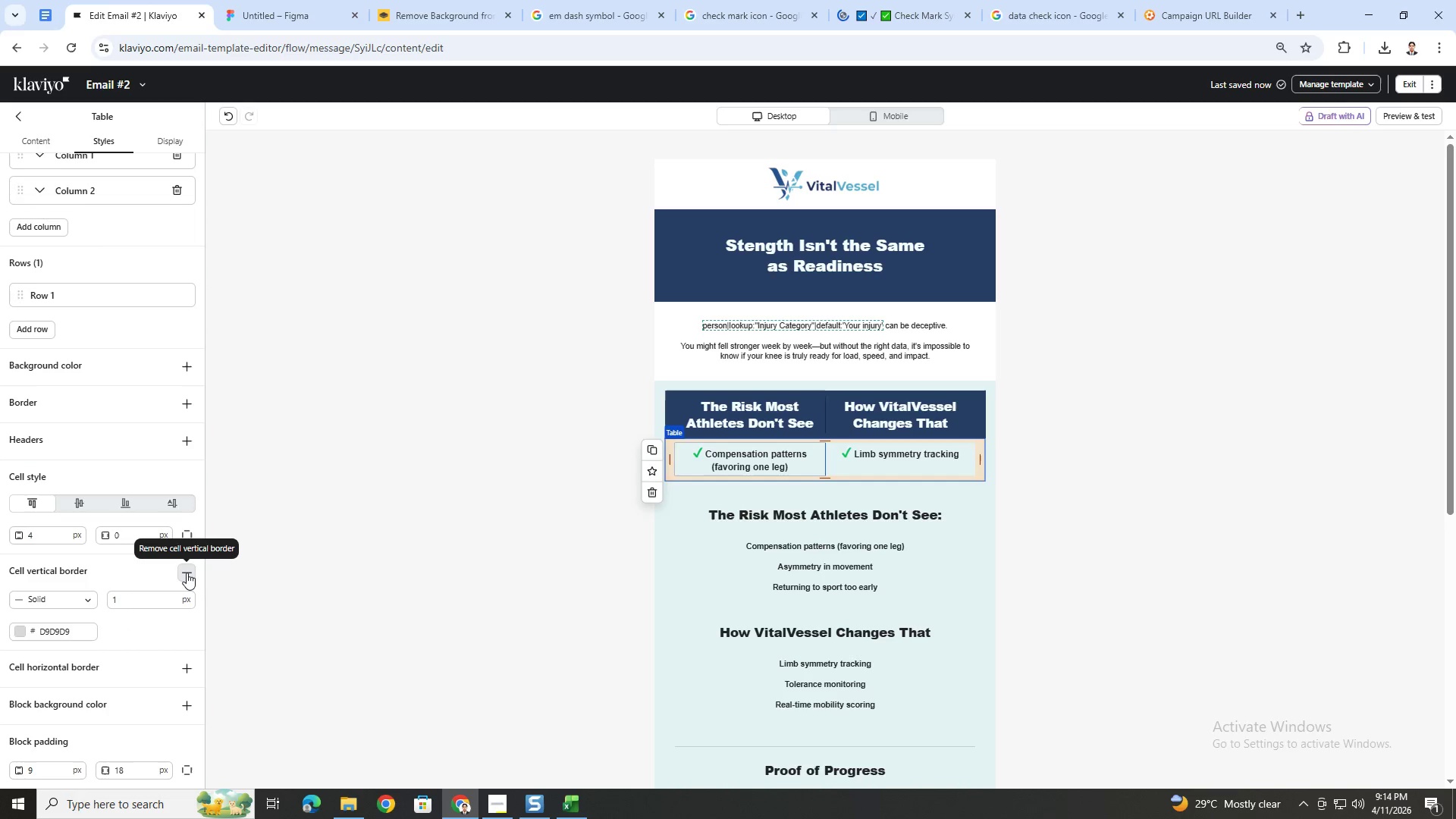 
left_click([187, 573])
 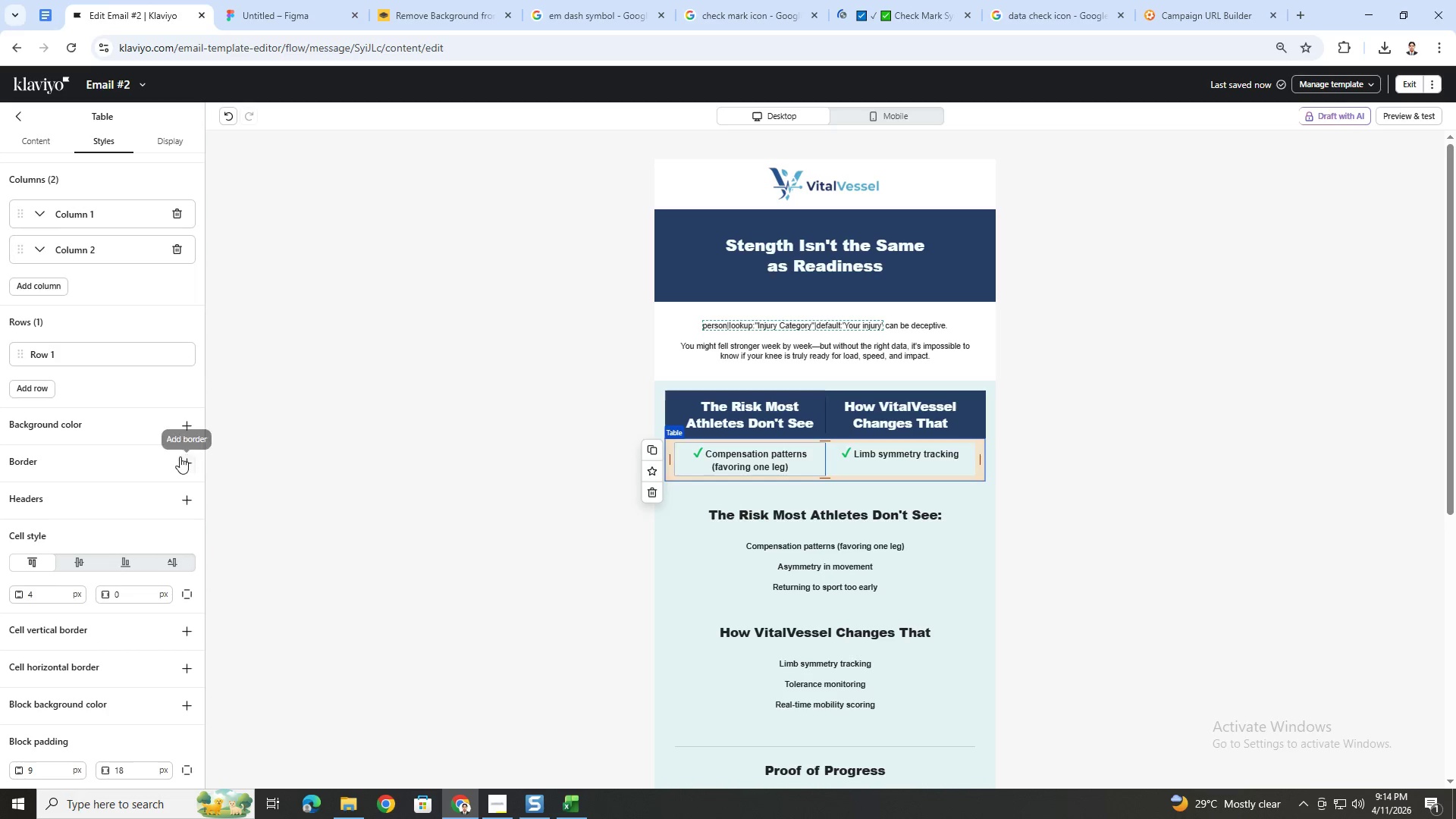 
left_click([184, 457])
 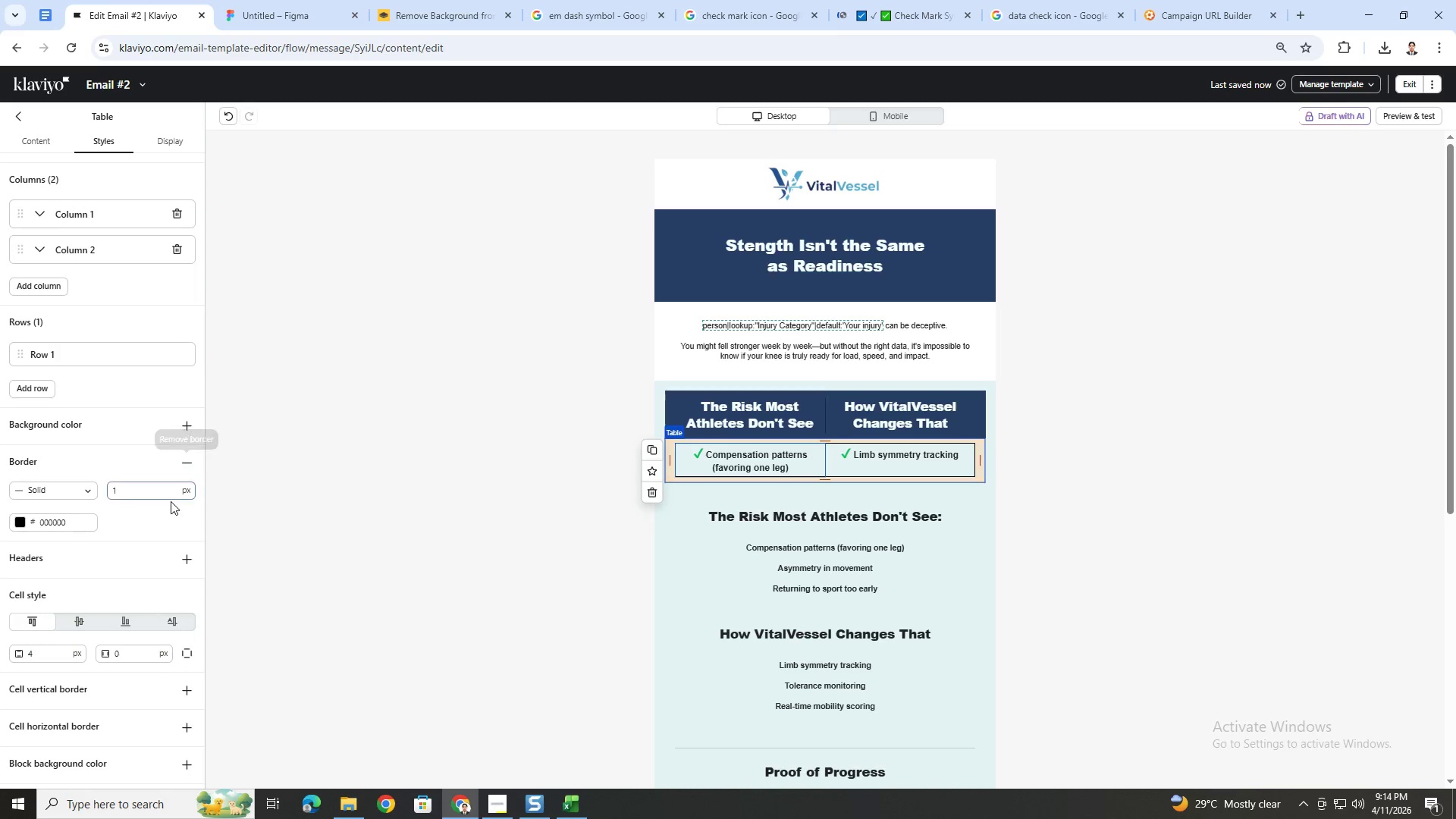 
wait(5.03)
 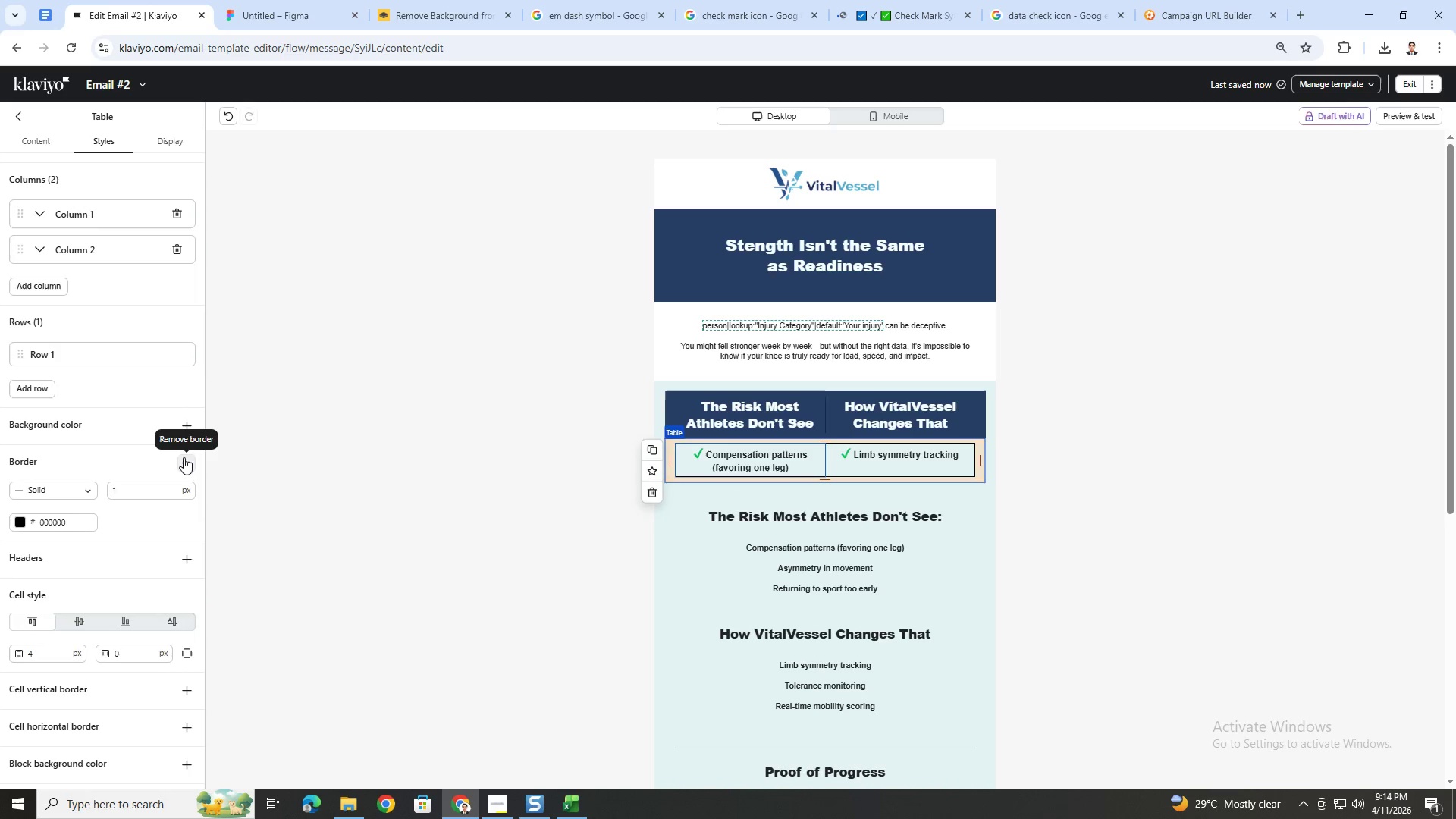 
left_click([164, 532])
 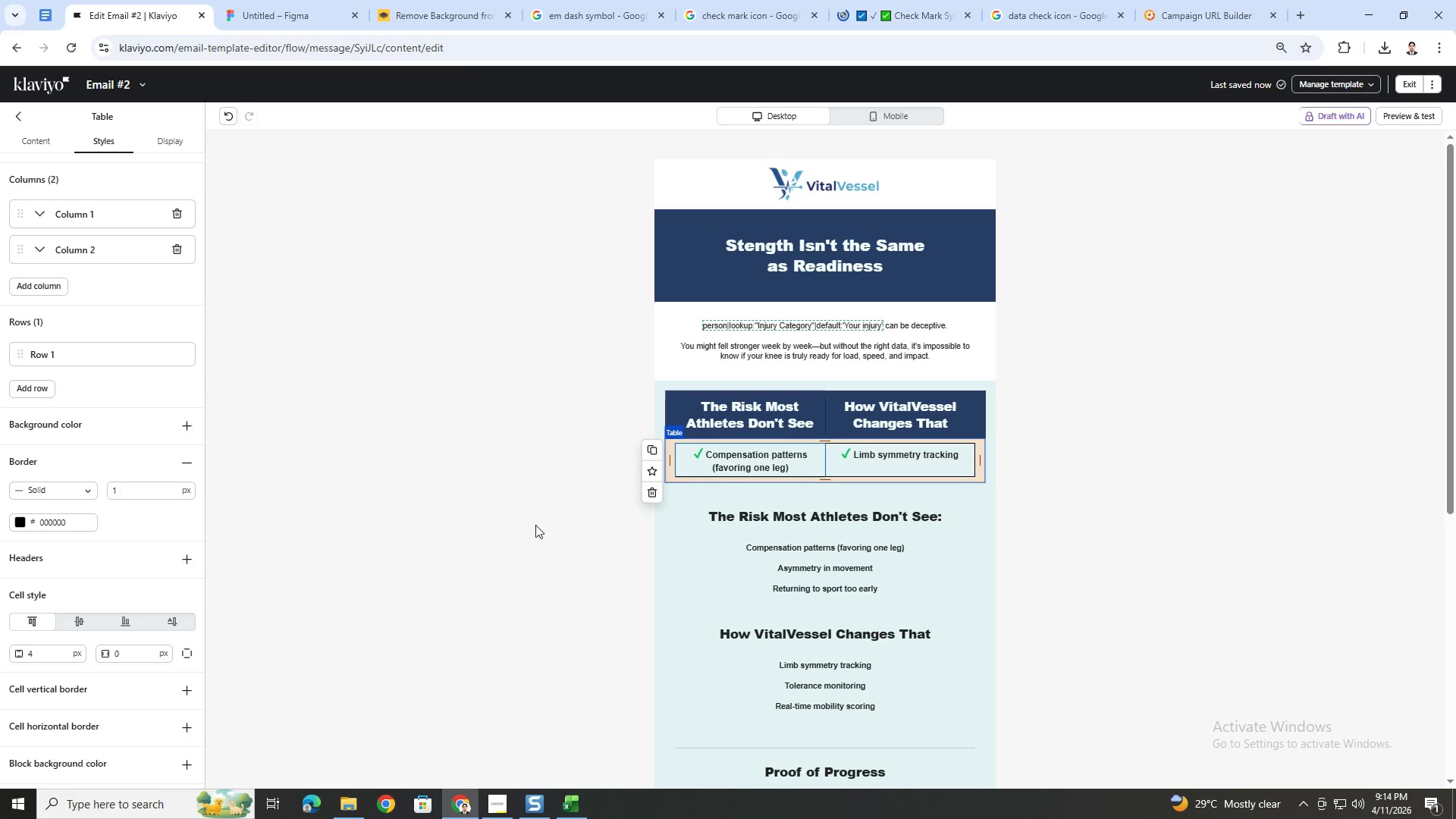 
left_click([910, 533])
 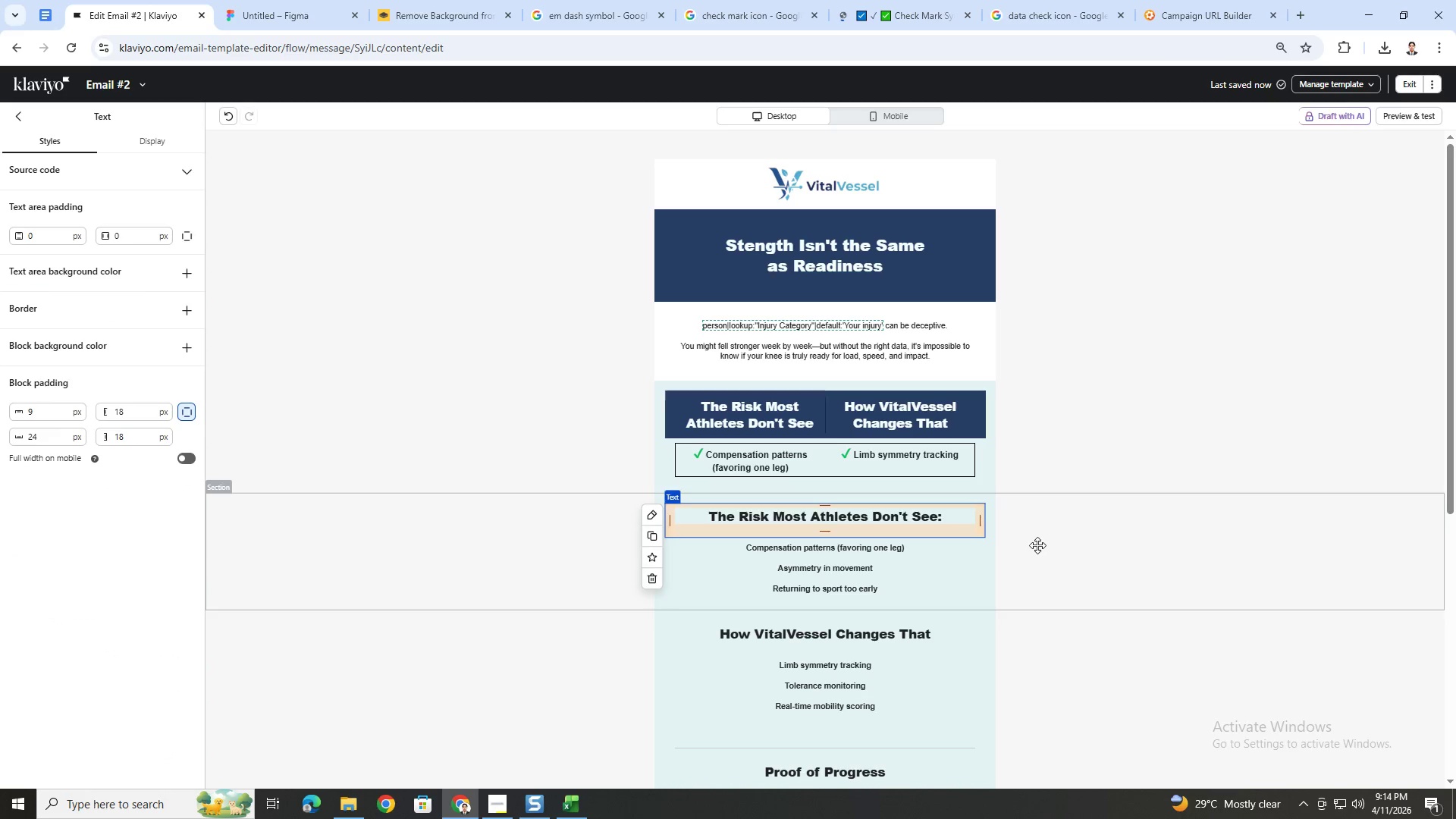 
wait(8.06)
 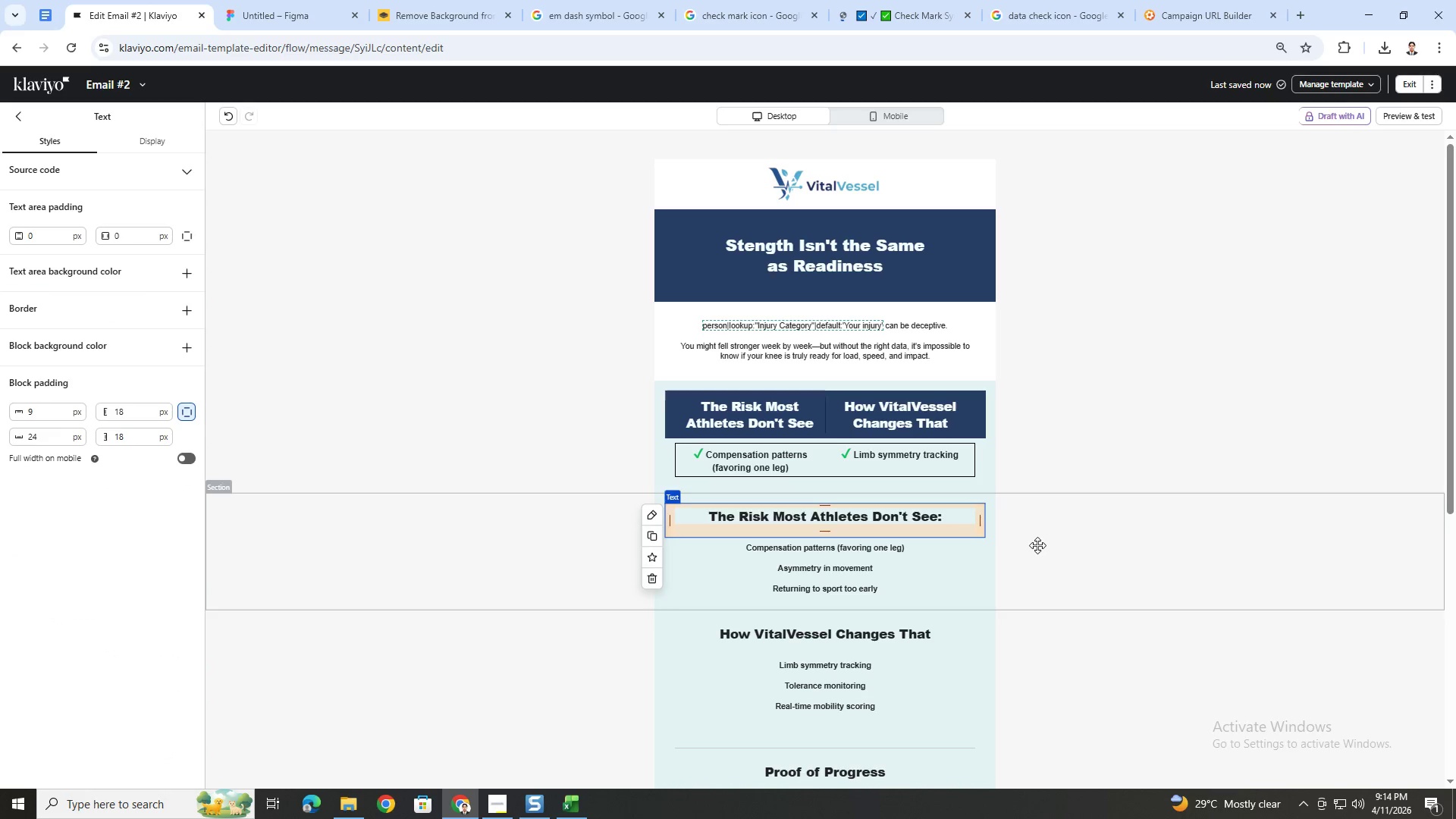 
left_click([734, 416])
 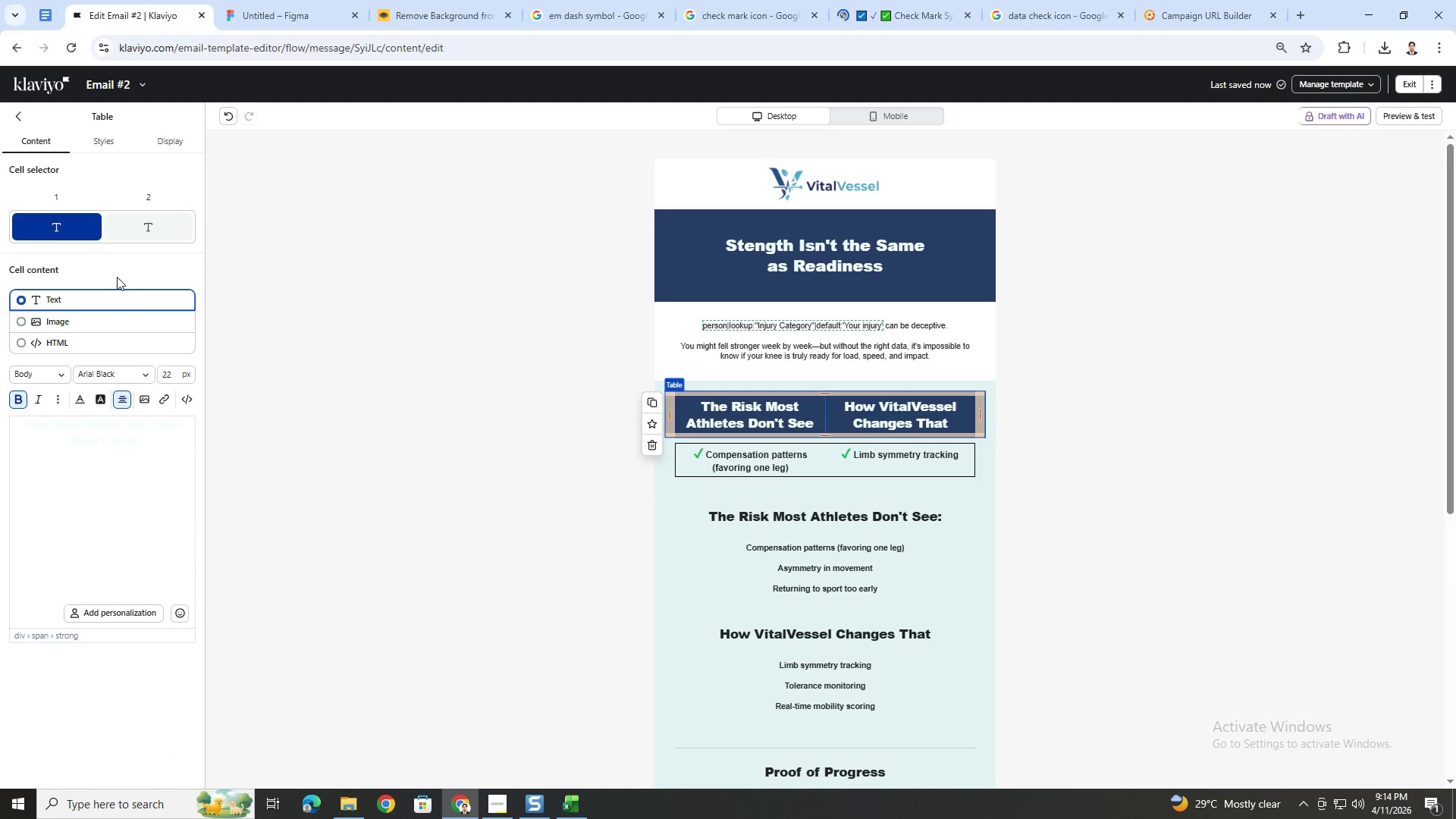 
left_click([824, 460])
 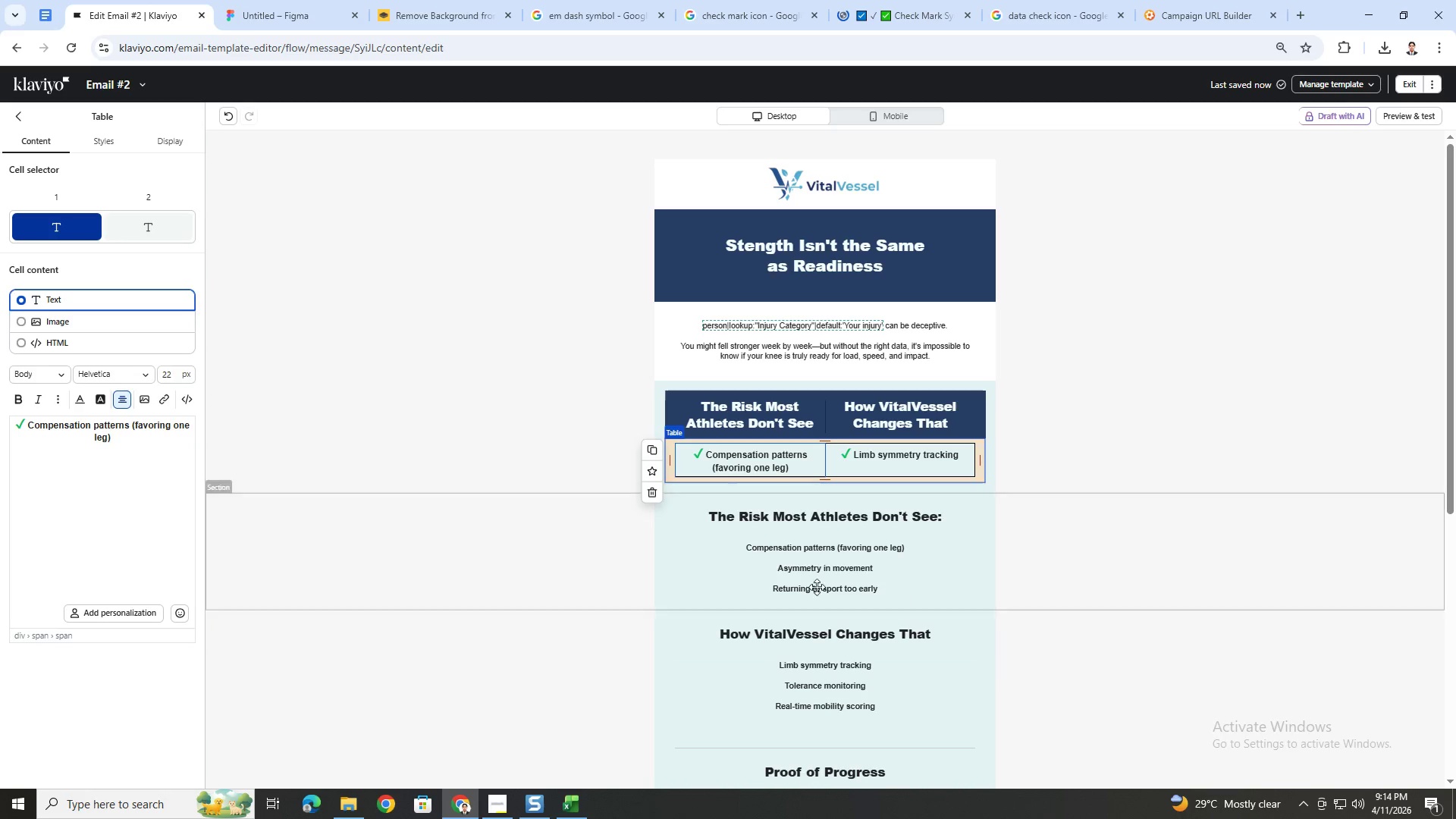 
left_click([652, 444])
 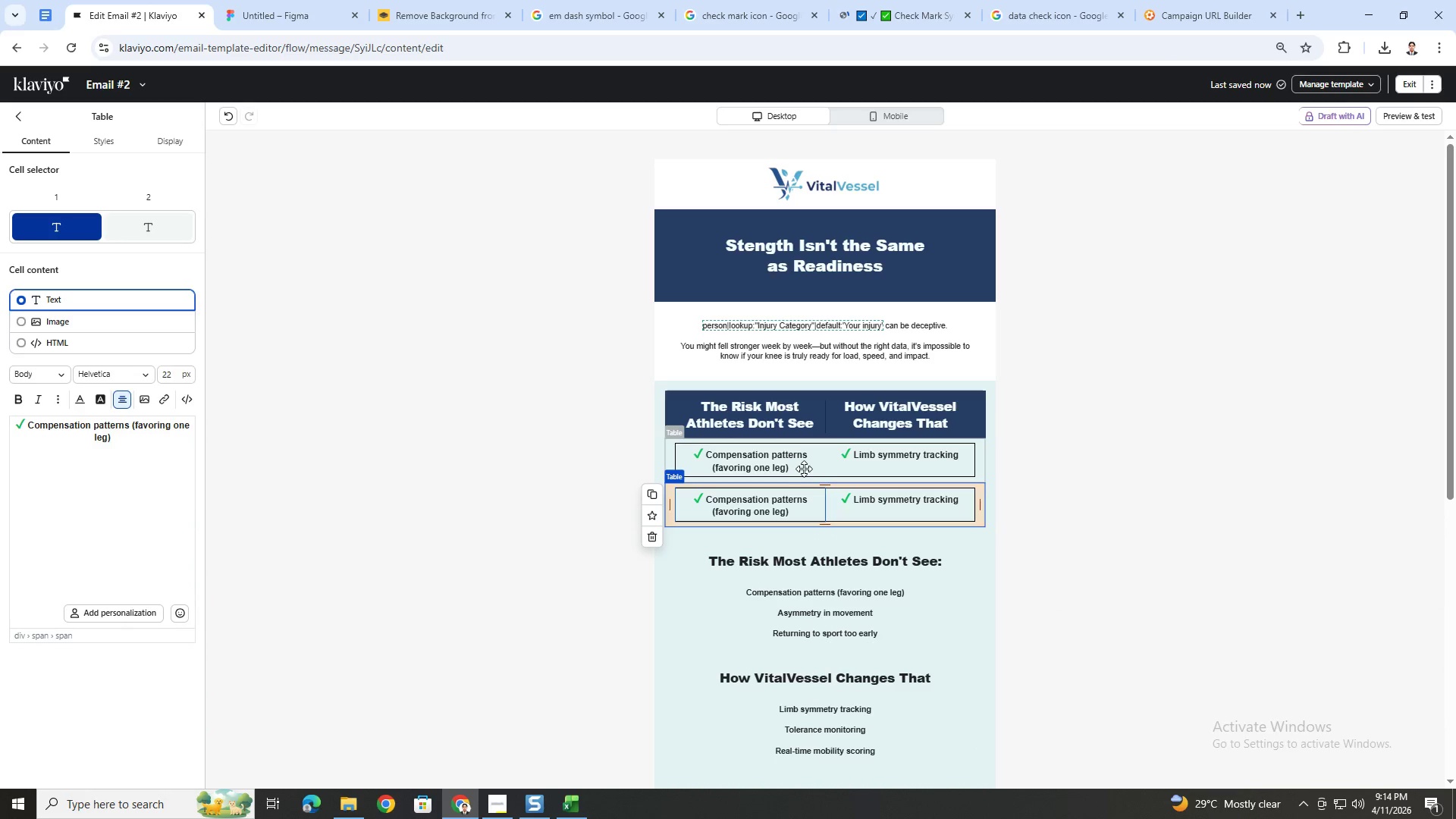 
left_click([805, 468])
 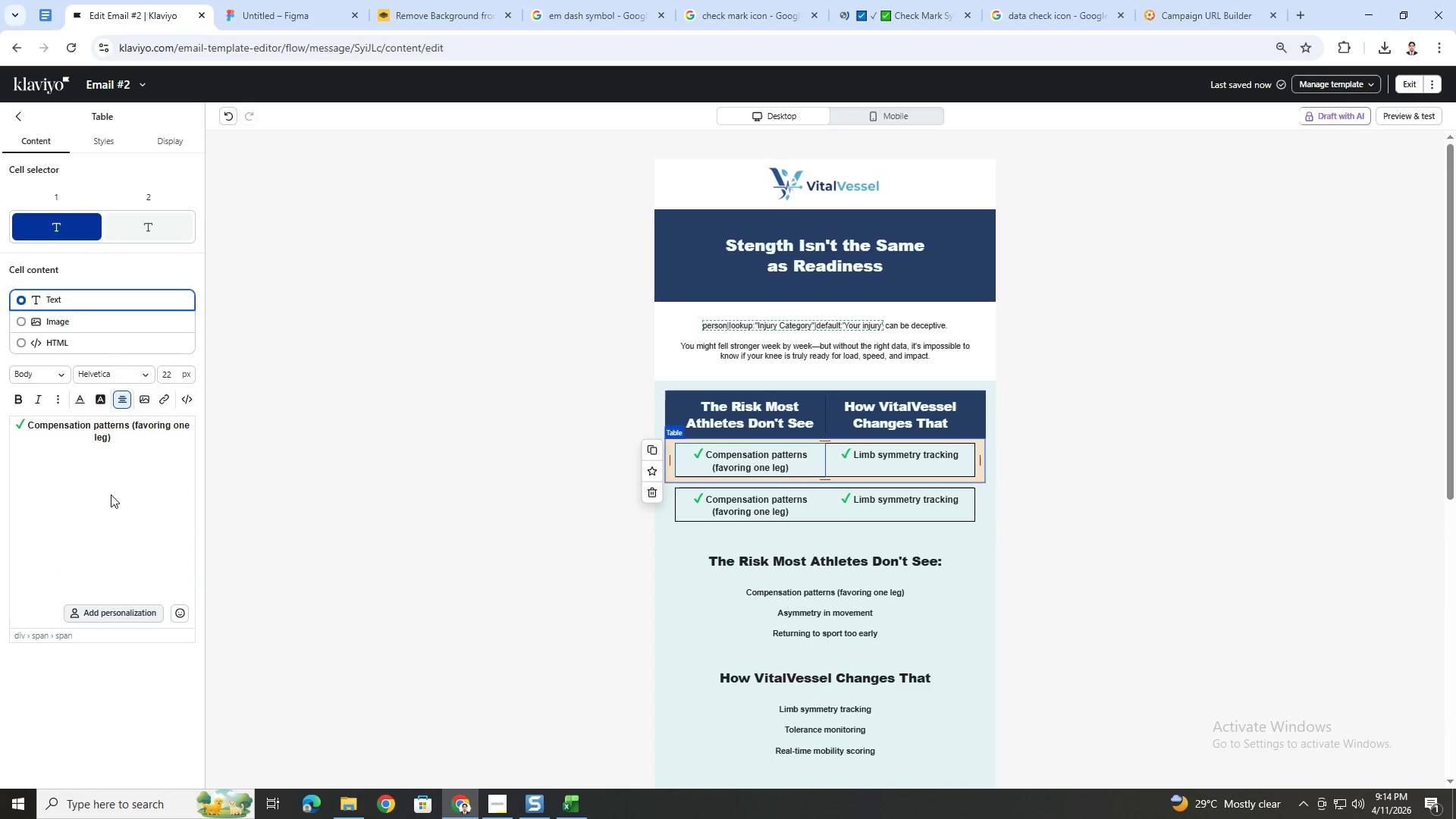 
left_click([110, 146])
 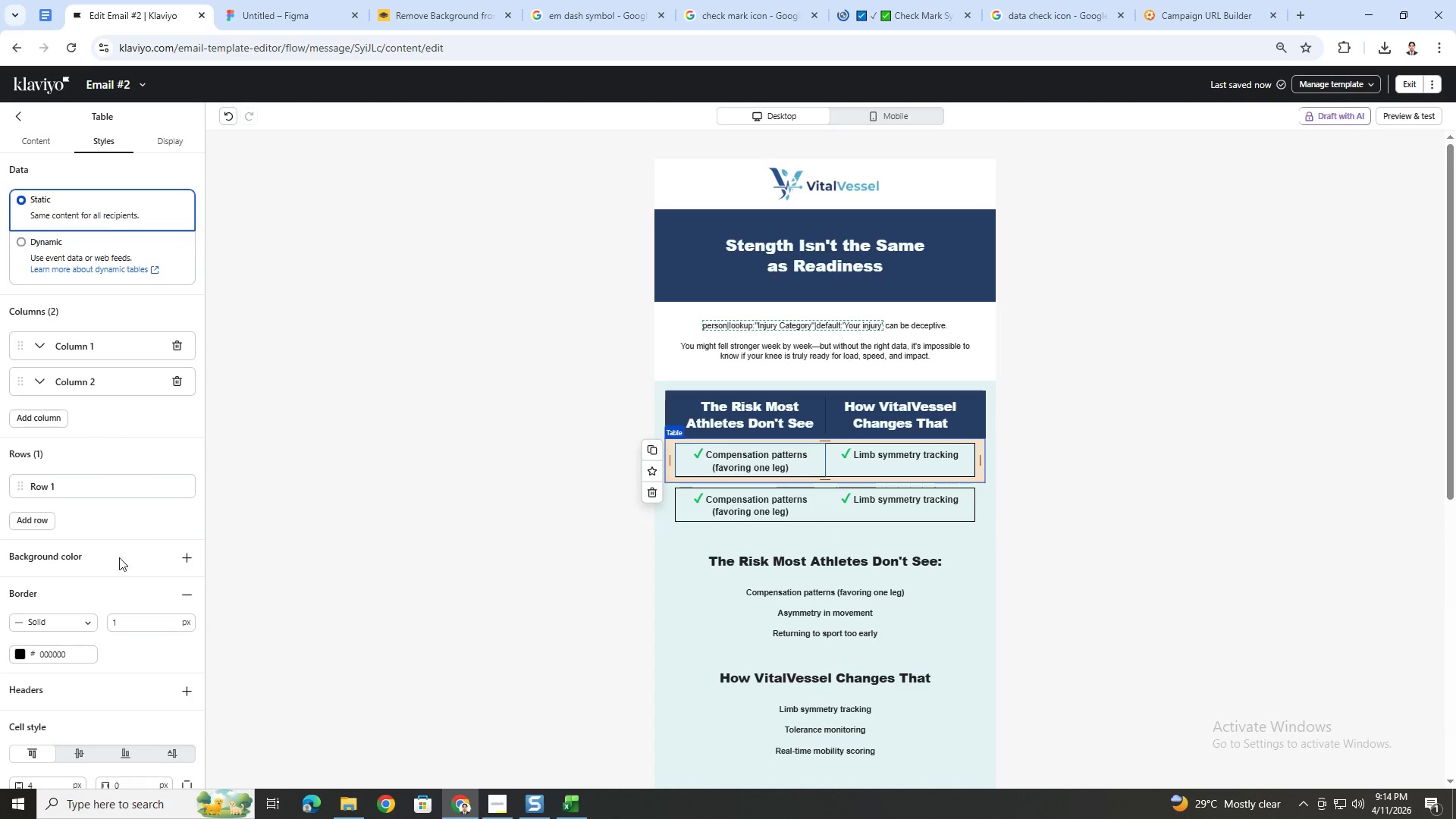 
scroll: coordinate [118, 633], scroll_direction: down, amount: 9.0
 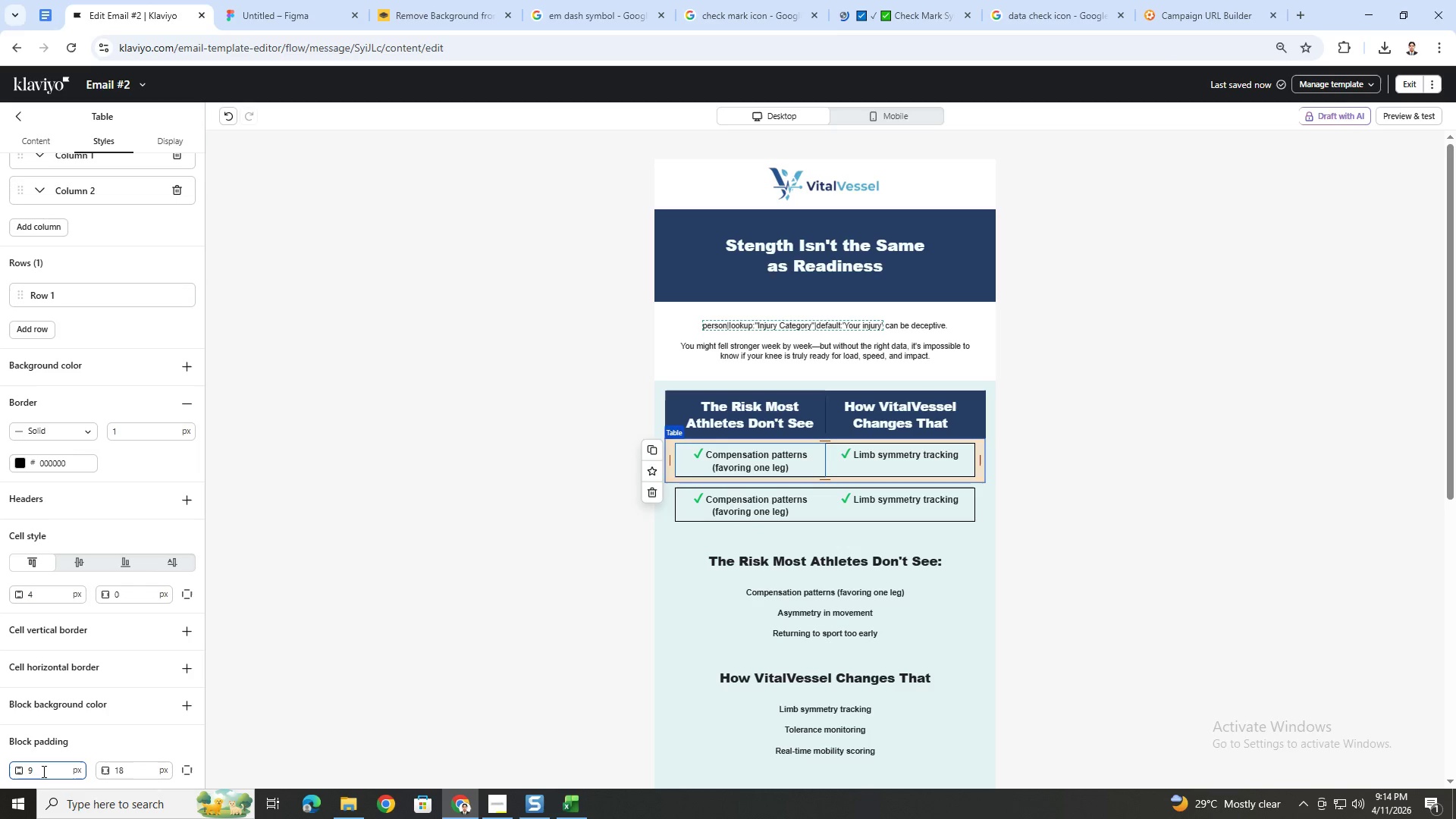 
double_click([42, 771])
 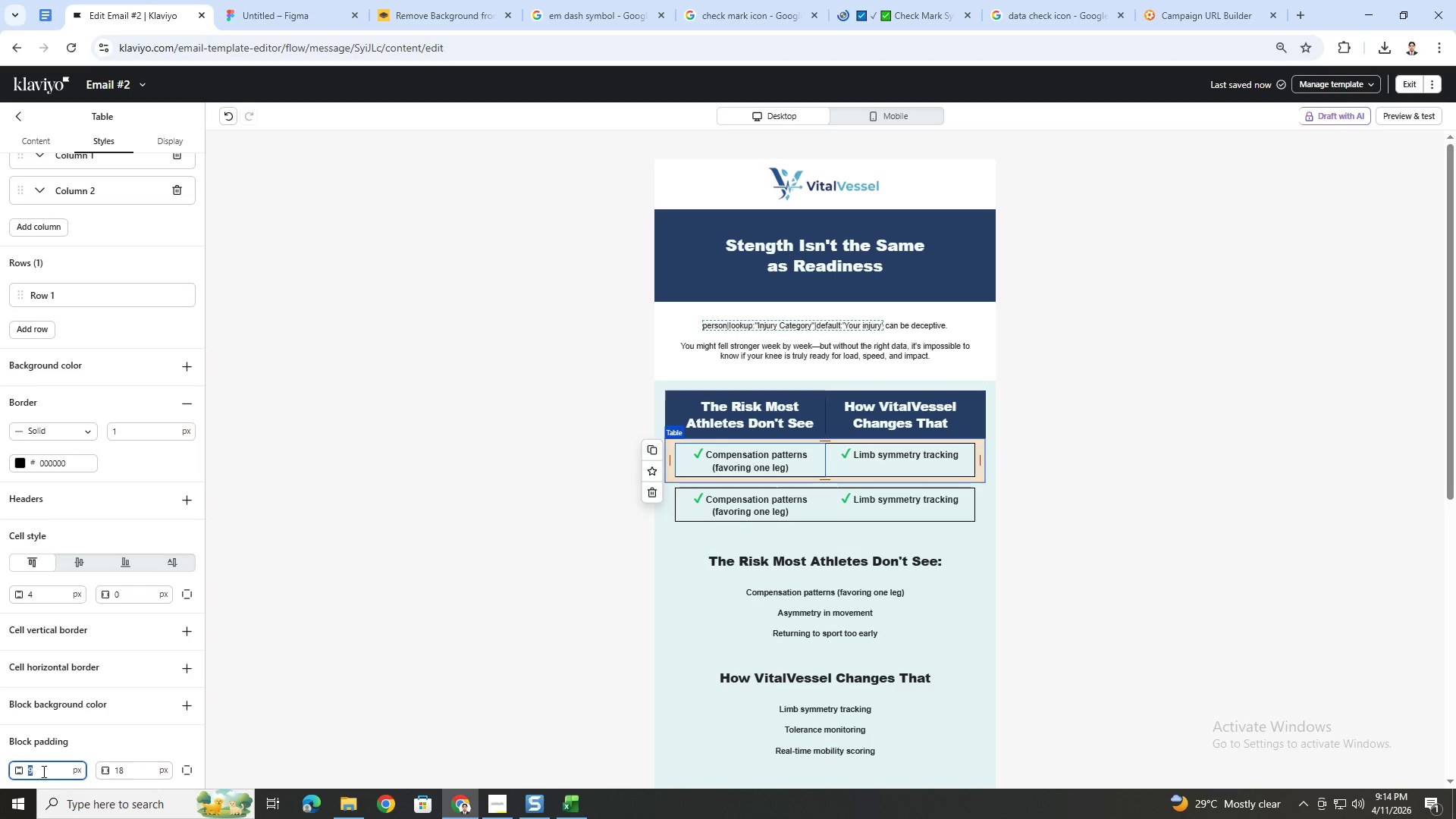 
key(Numpad0)
 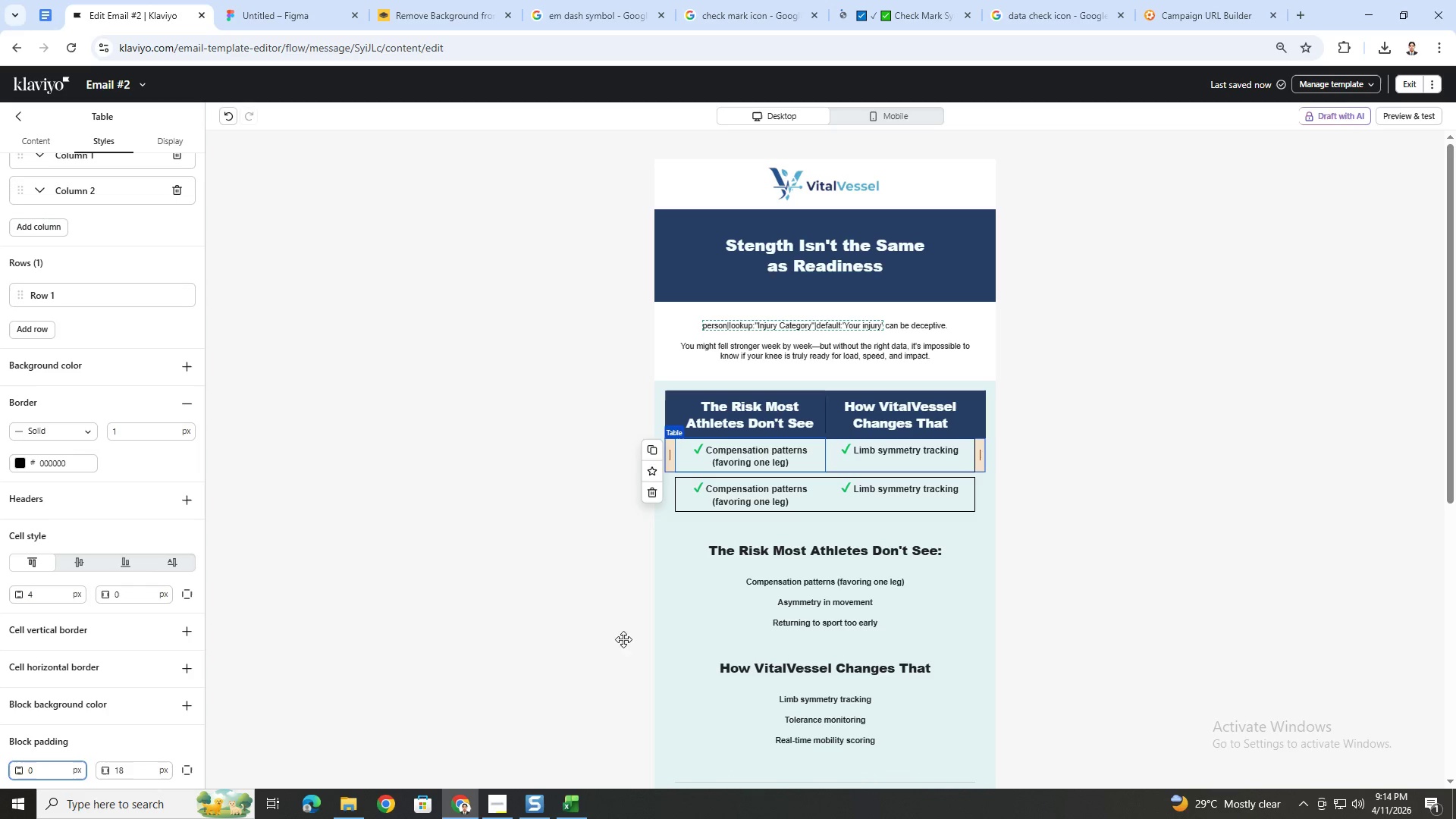 
left_click([777, 494])
 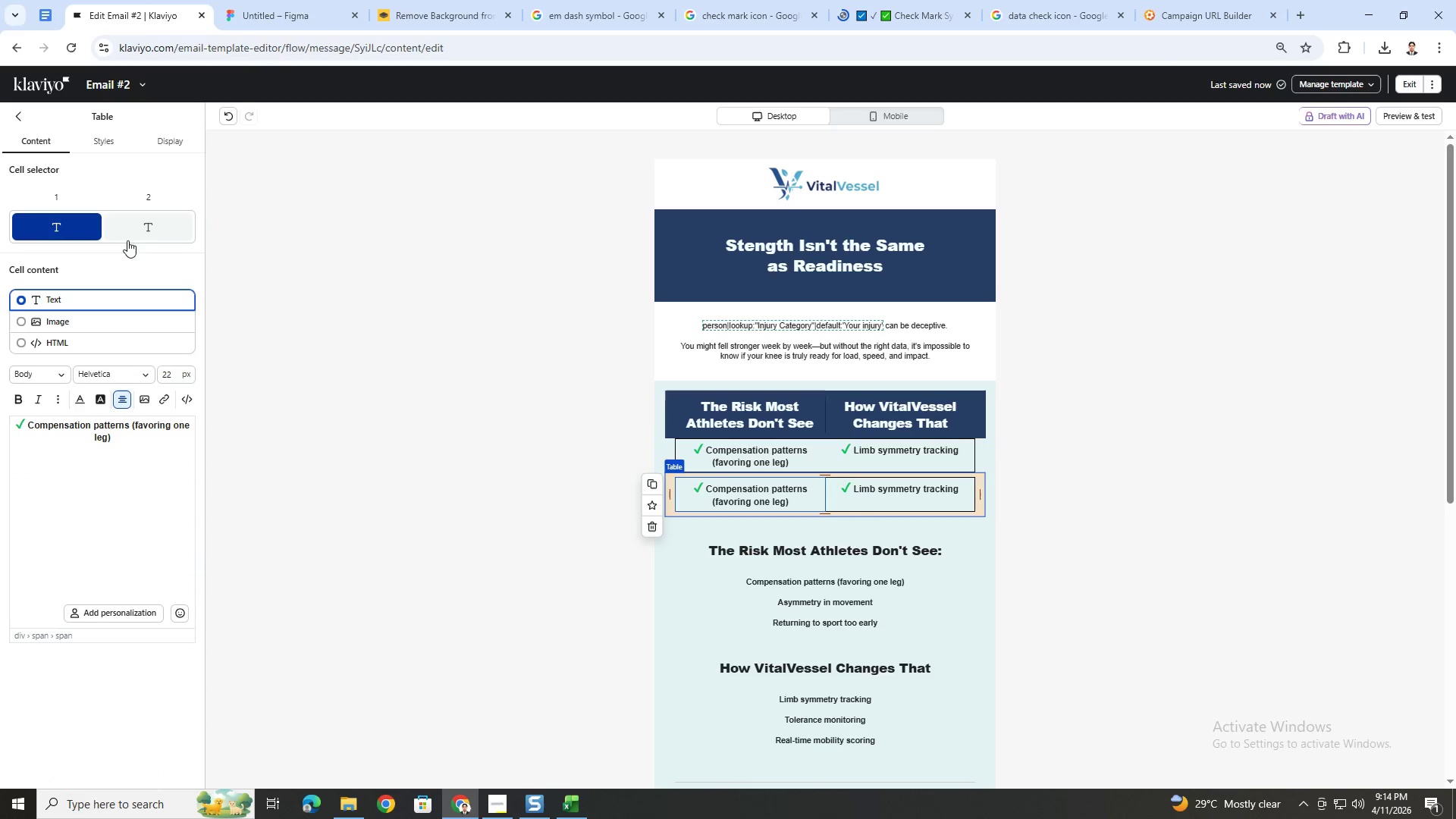 
left_click([102, 148])
 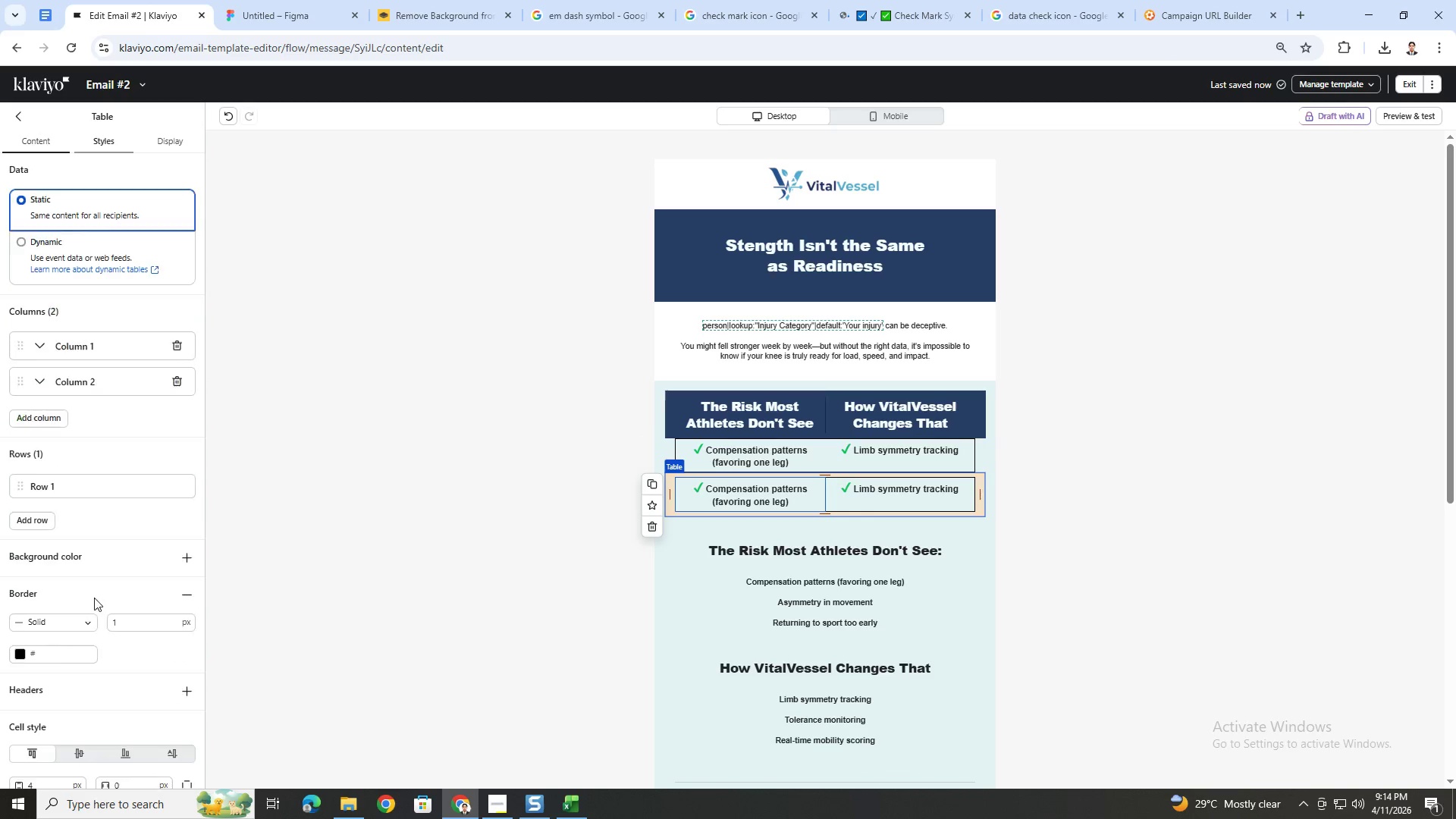 
scroll: coordinate [95, 618], scroll_direction: down, amount: 4.0
 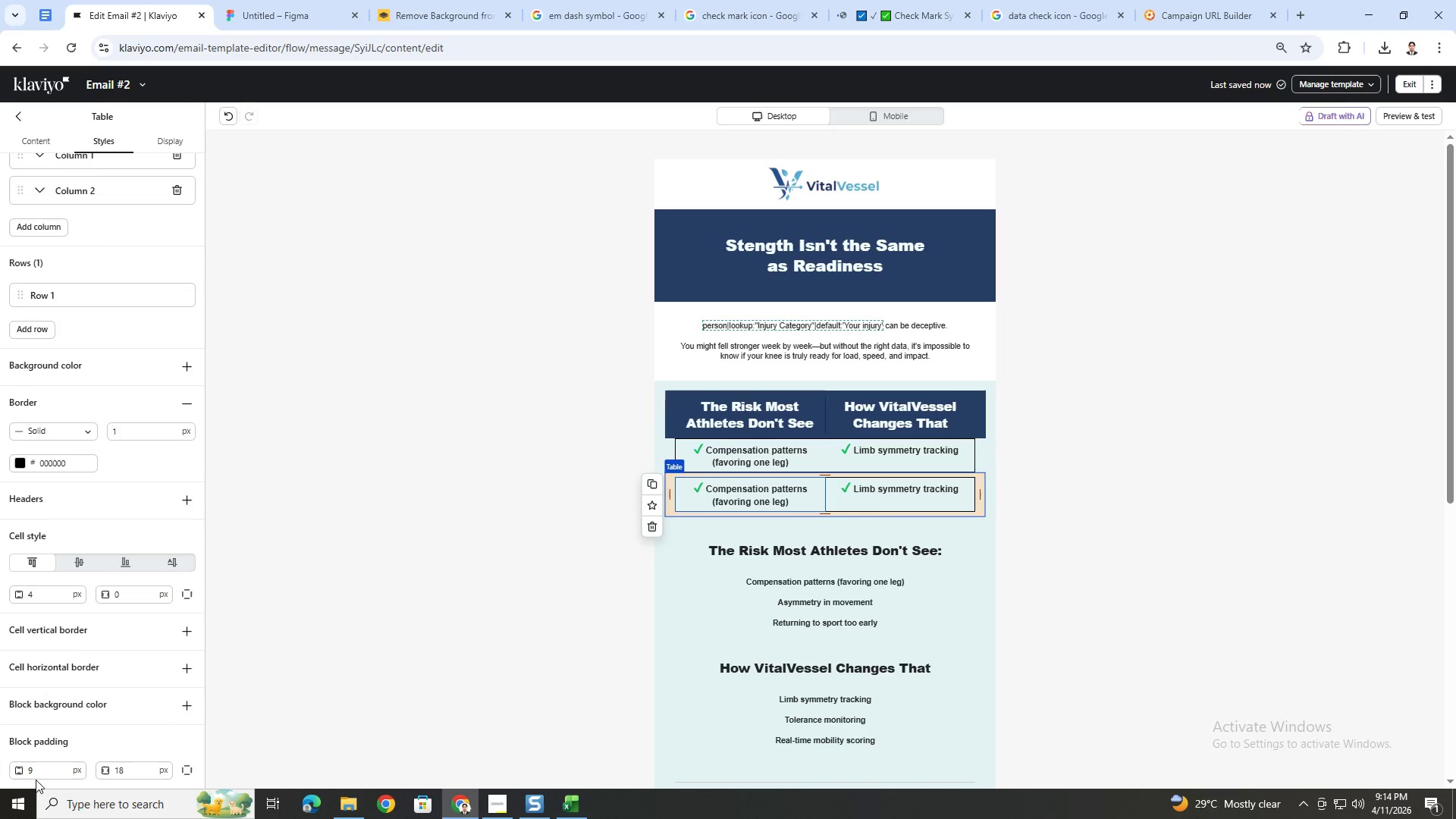 
double_click([41, 772])
 